 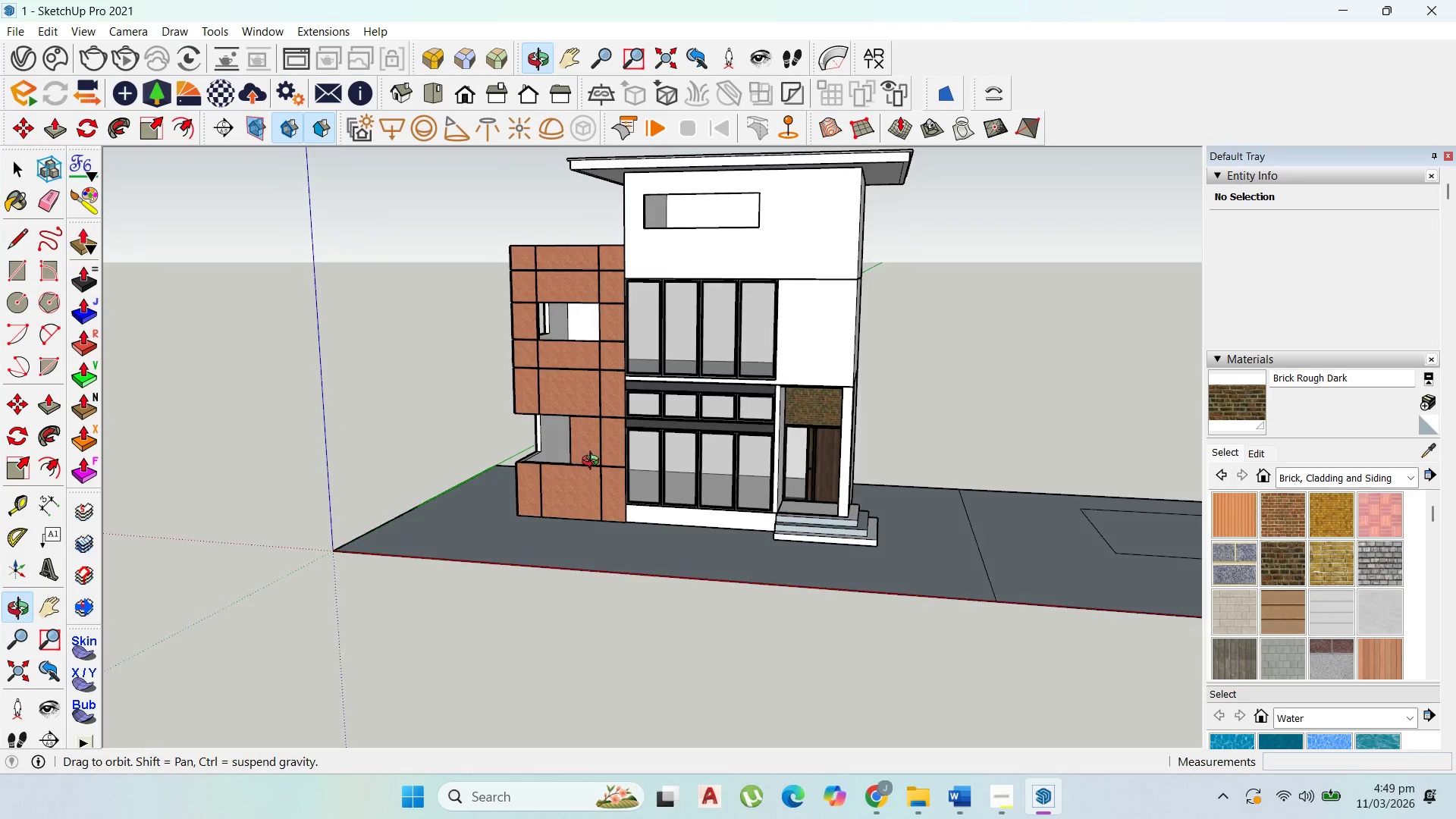 
scroll: coordinate [855, 549], scroll_direction: down, amount: 3.0
 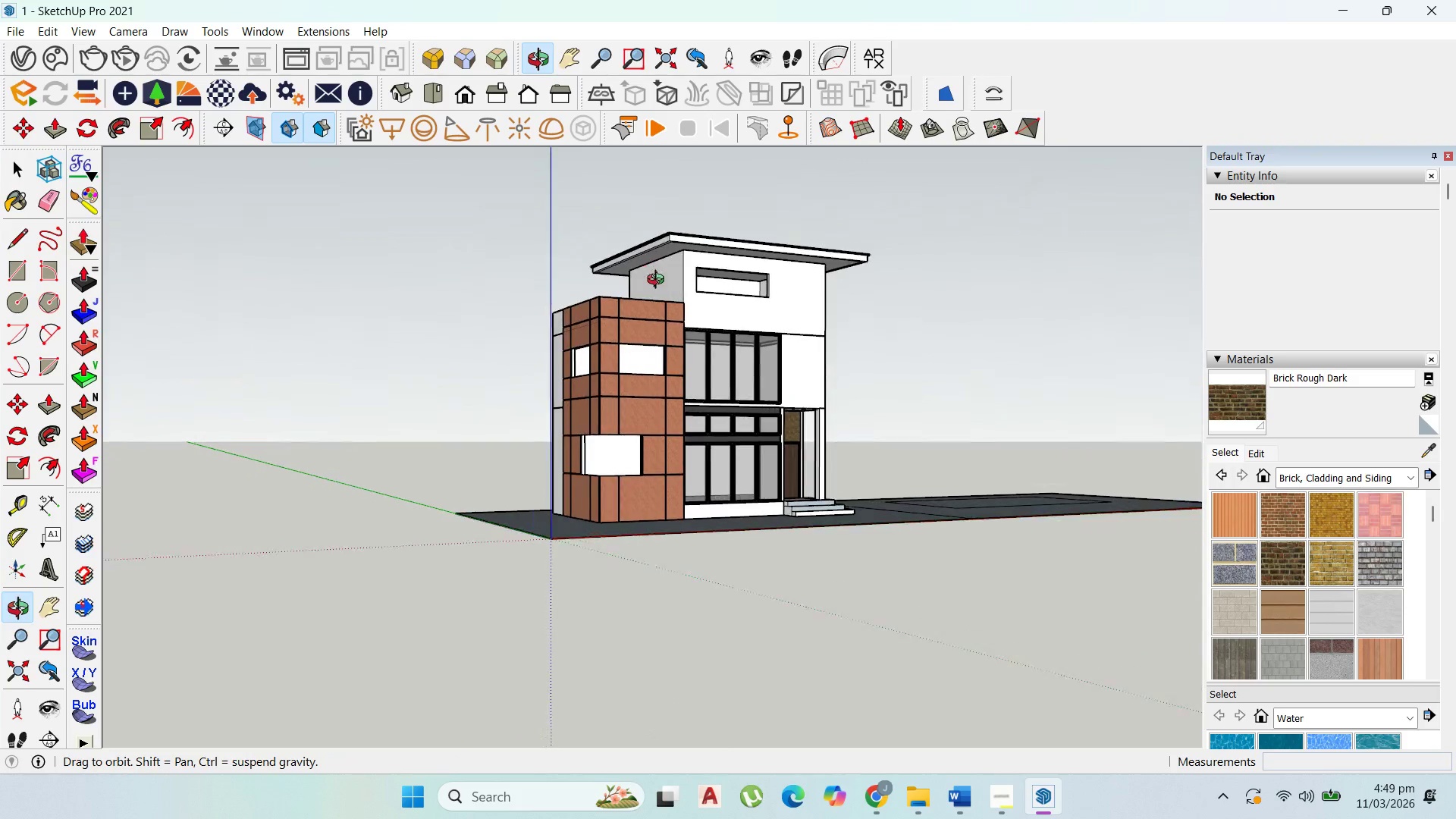 
scroll: coordinate [833, 419], scroll_direction: up, amount: 3.0
 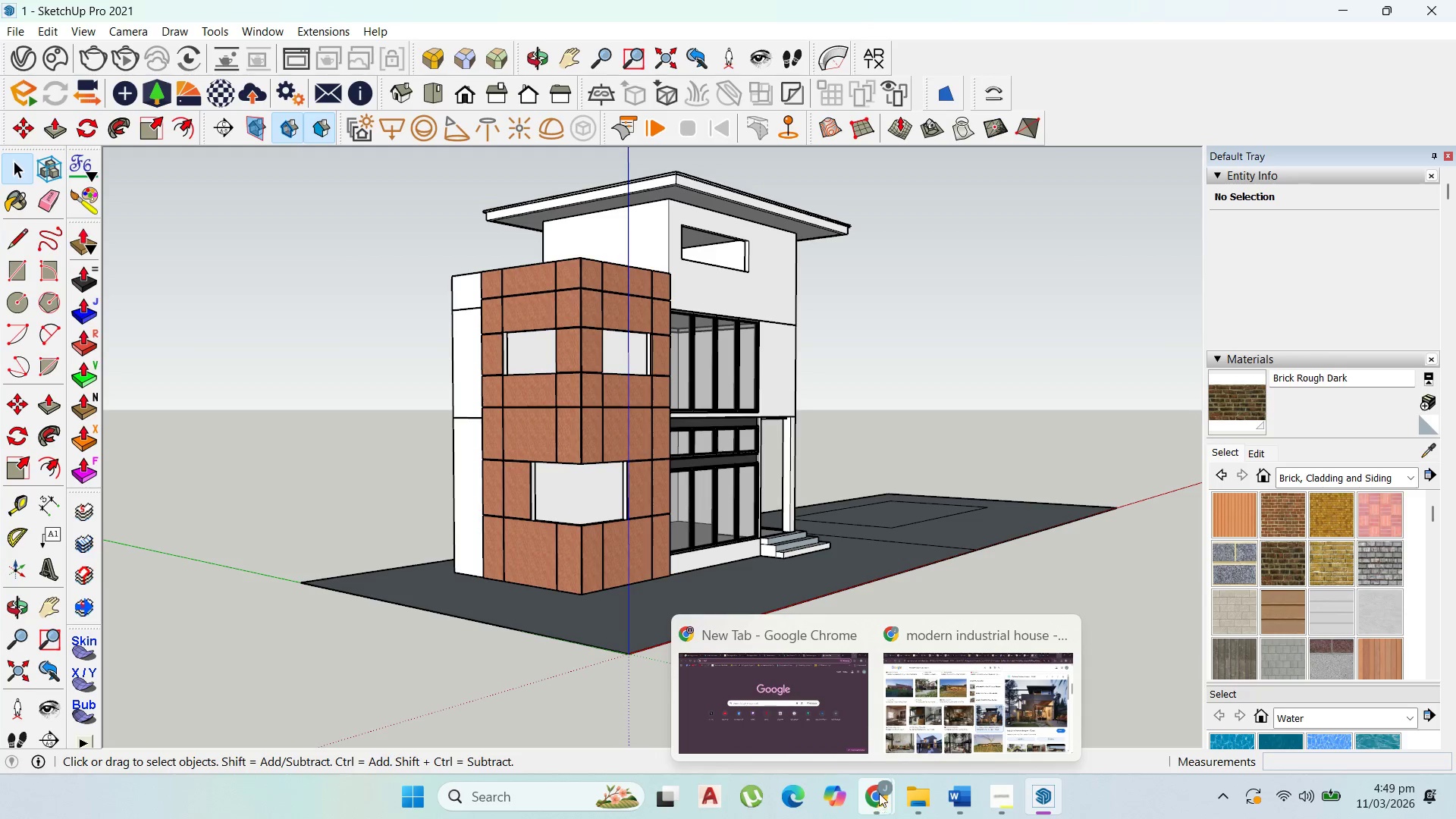 
left_click([954, 713])
 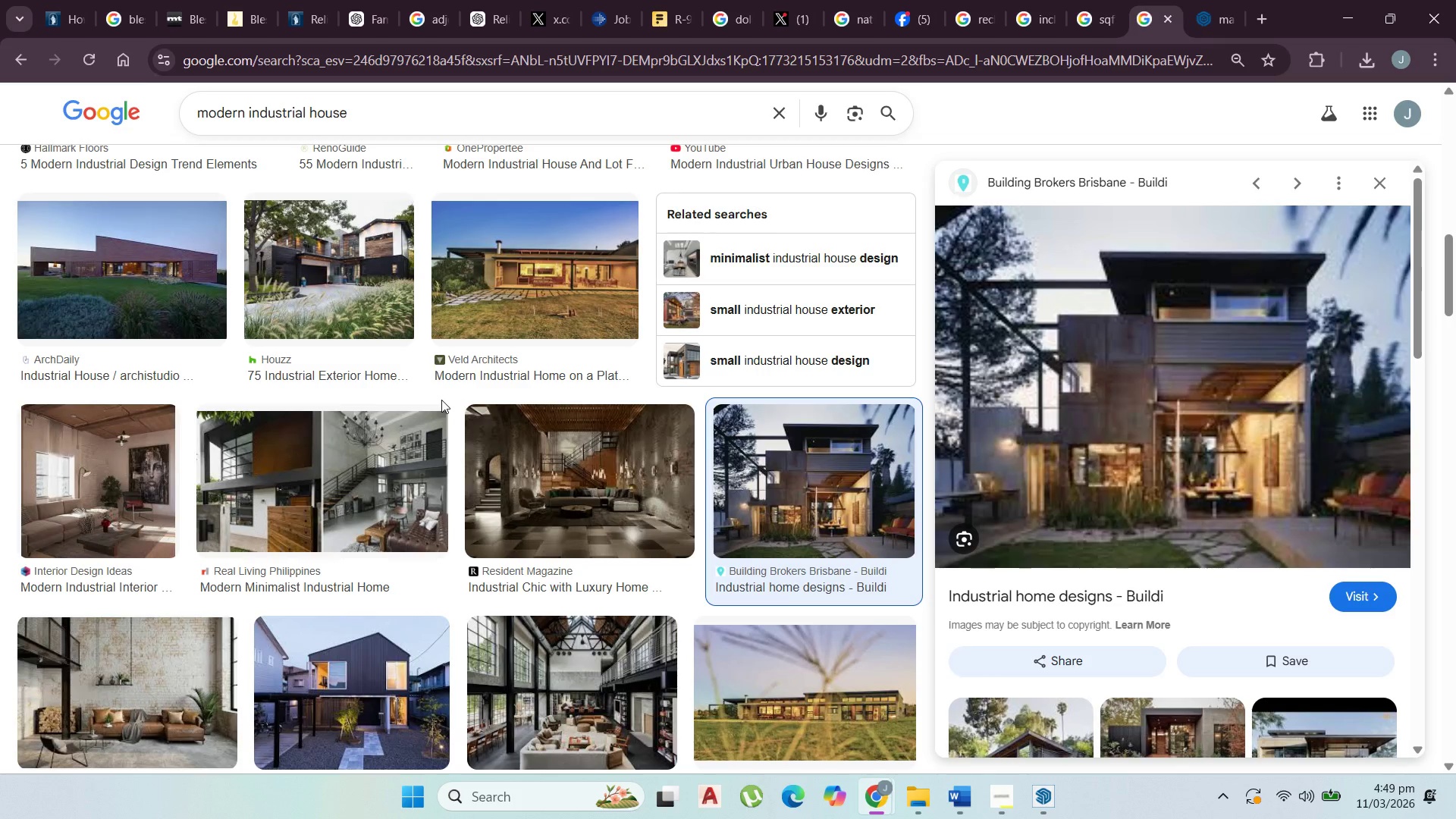 
wait(10.69)
 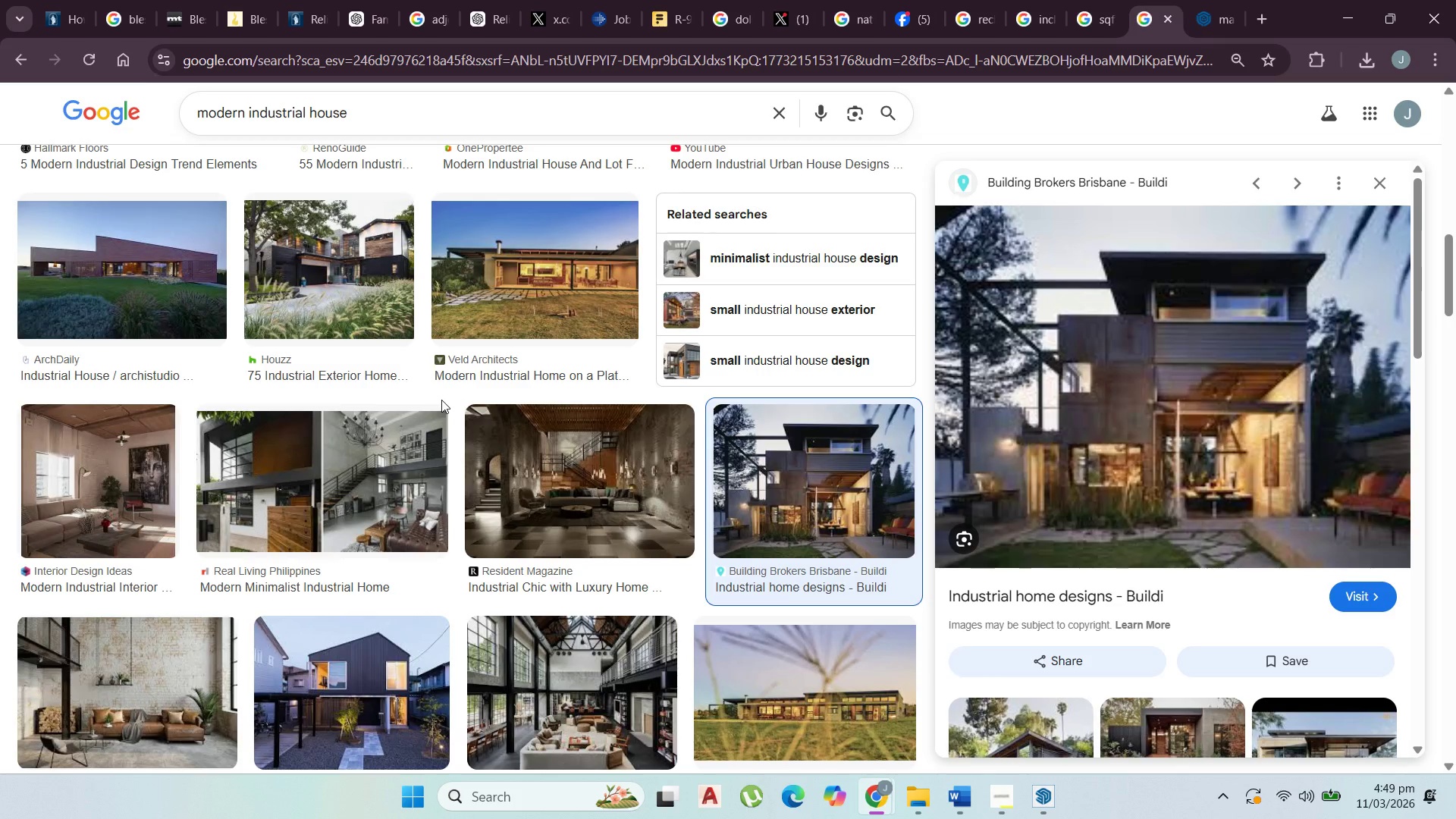 
scroll: coordinate [493, 507], scroll_direction: down, amount: 1.0
 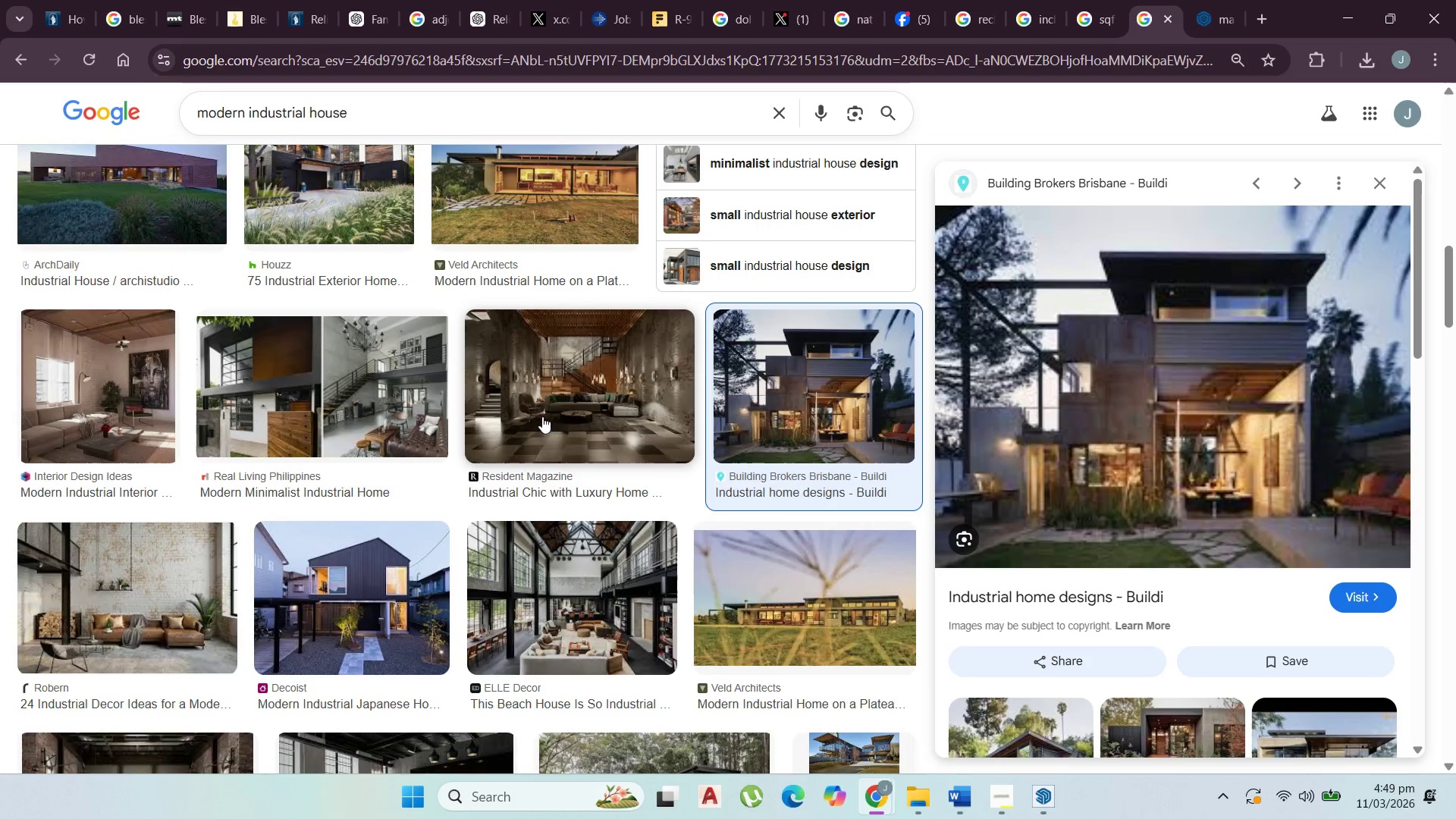 
scroll: coordinate [571, 391], scroll_direction: up, amount: 14.0
 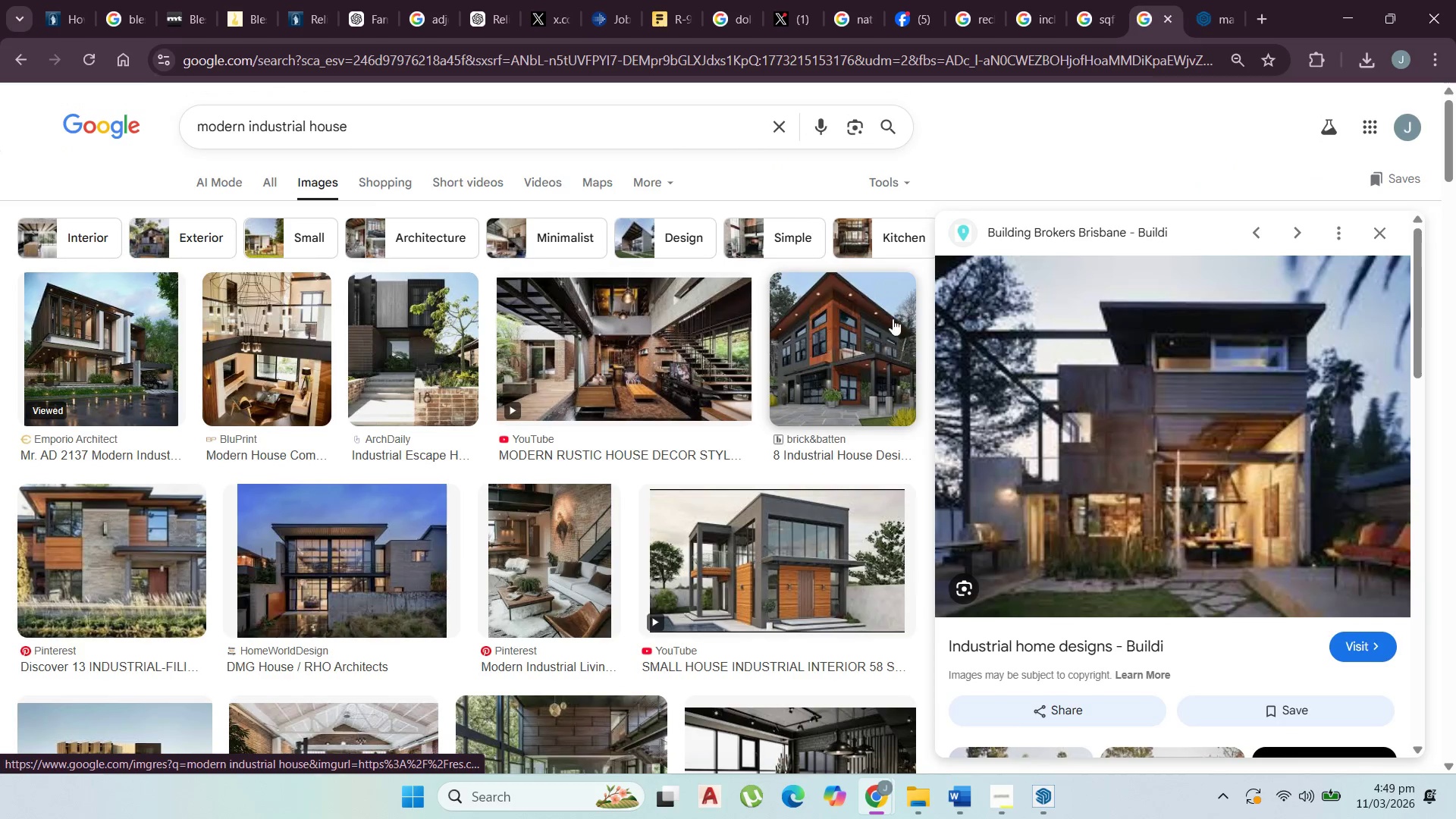 
left_click([902, 317])
 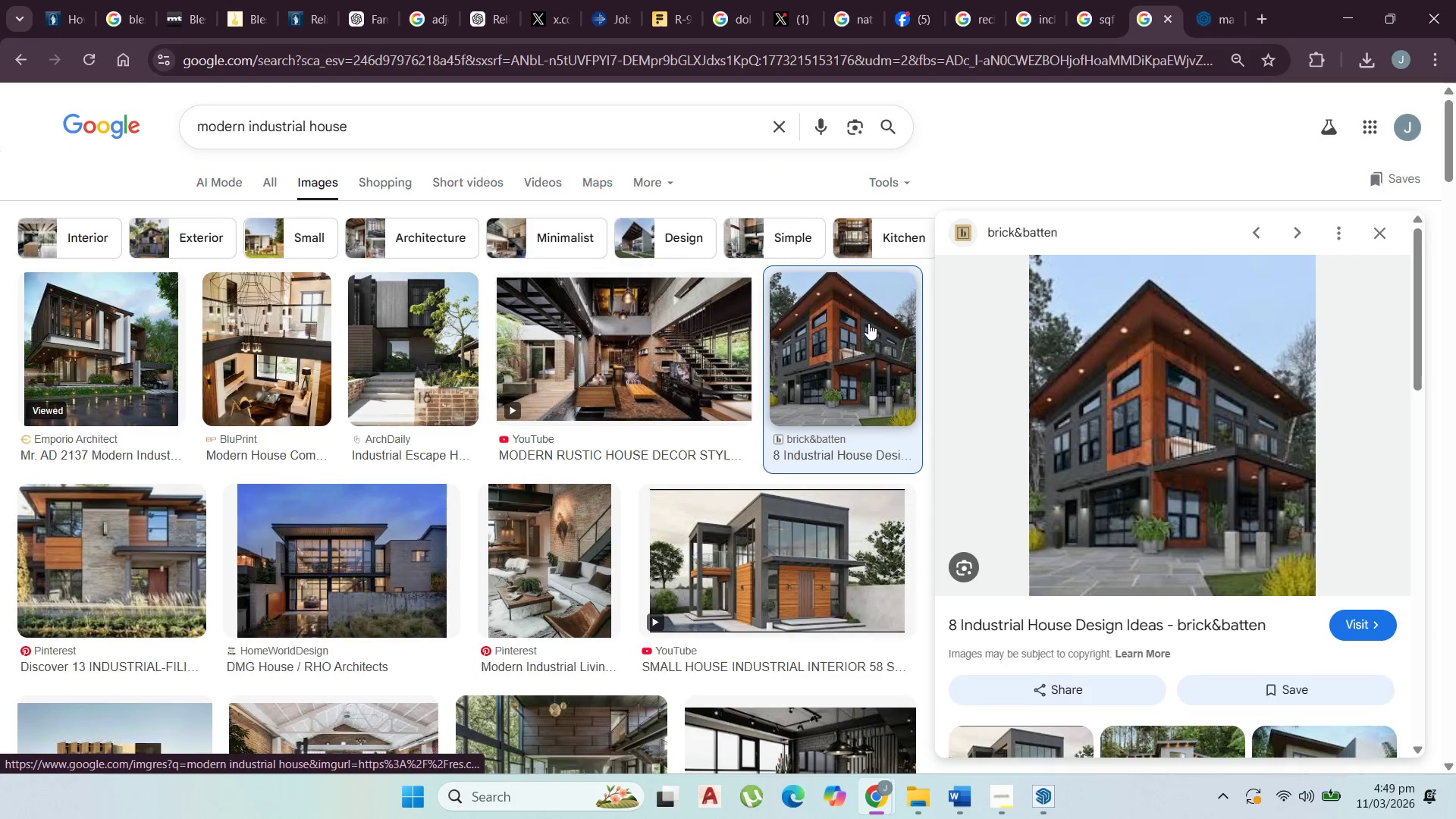 
left_click([868, 323])
 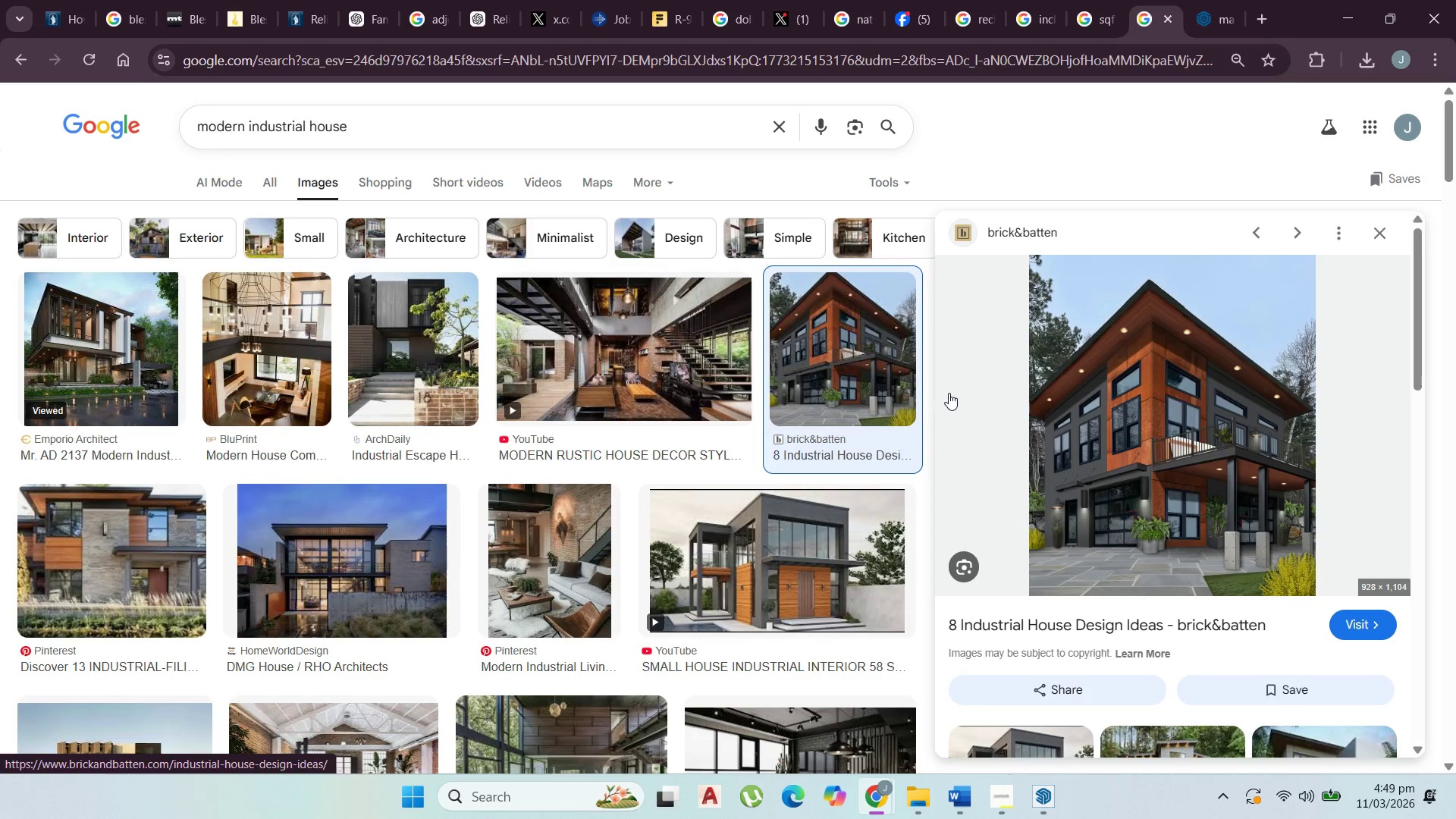 
wait(10.03)
 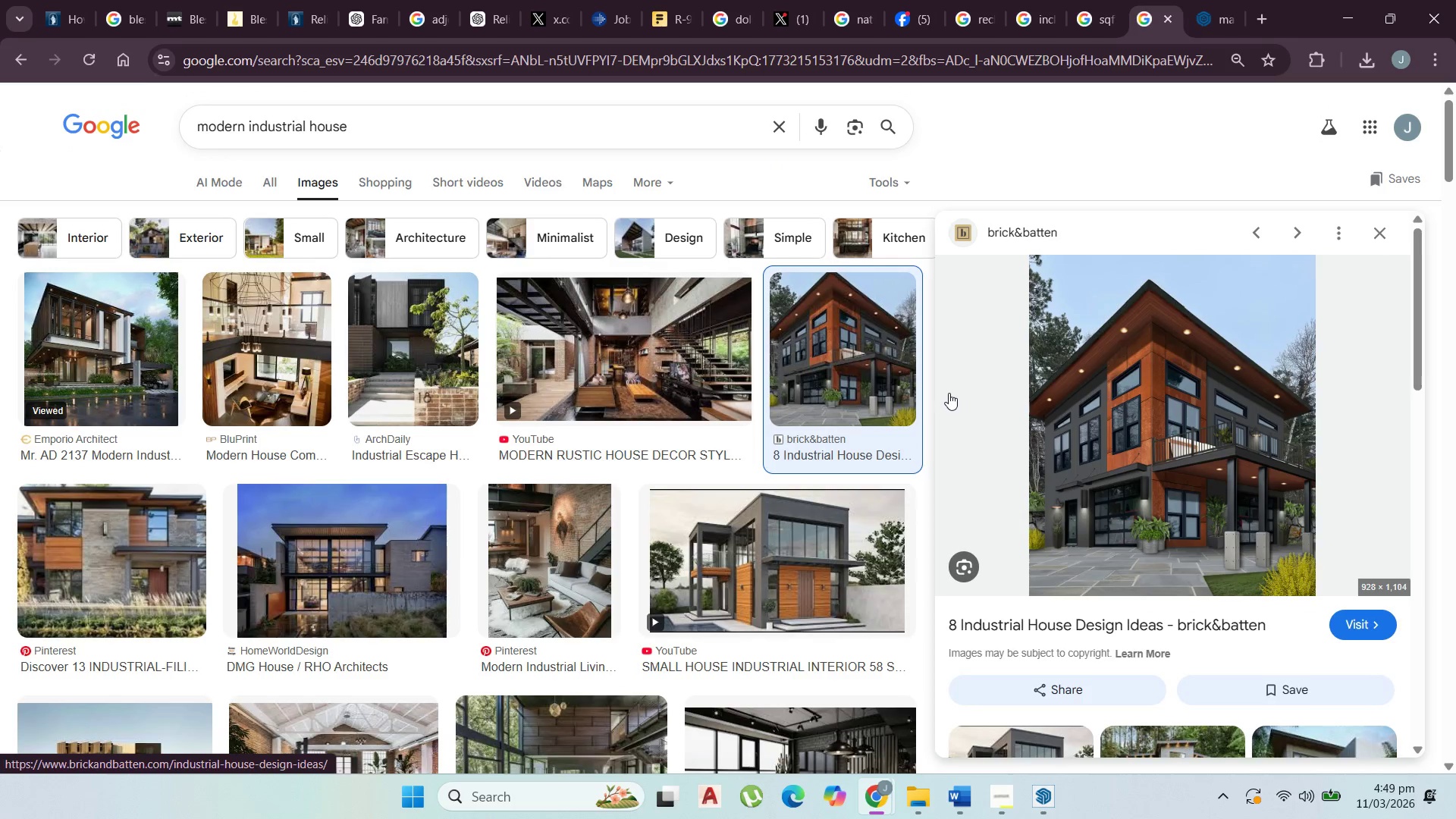 
scroll: coordinate [135, 497], scroll_direction: down, amount: 6.0
 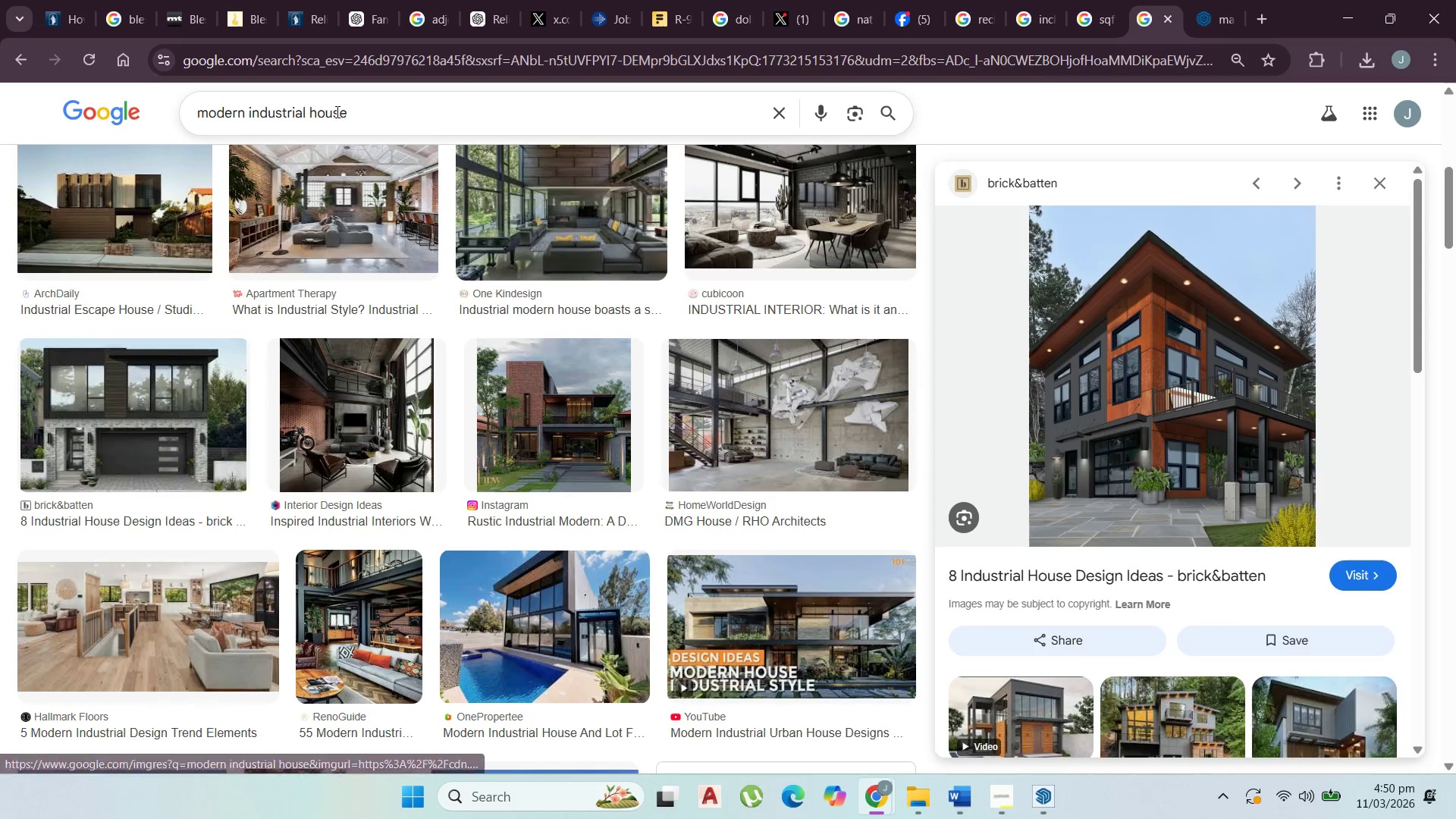 
left_click_drag(start_coordinate=[357, 111], to_coordinate=[111, 141])
 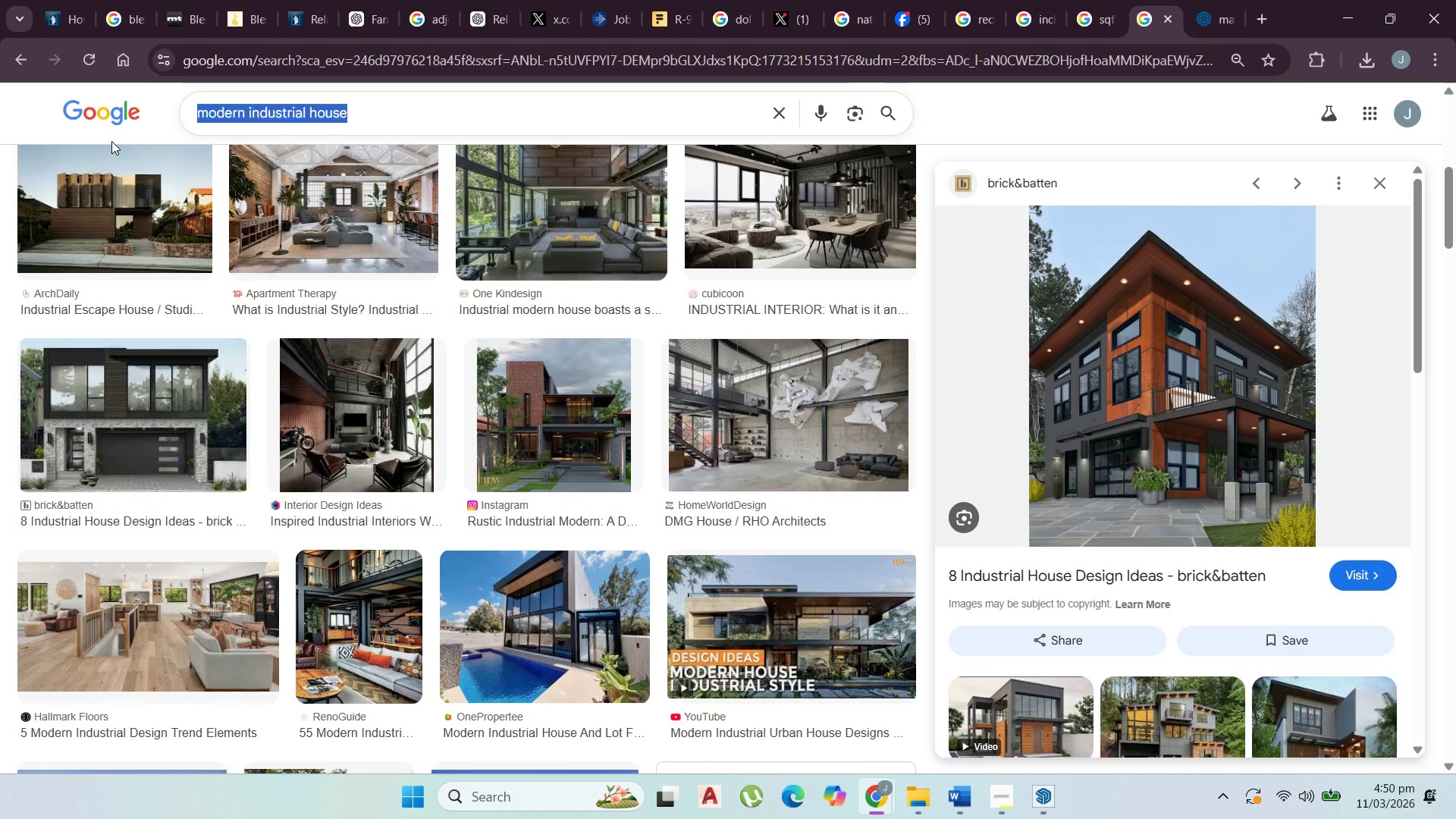 
type(weatered st)
 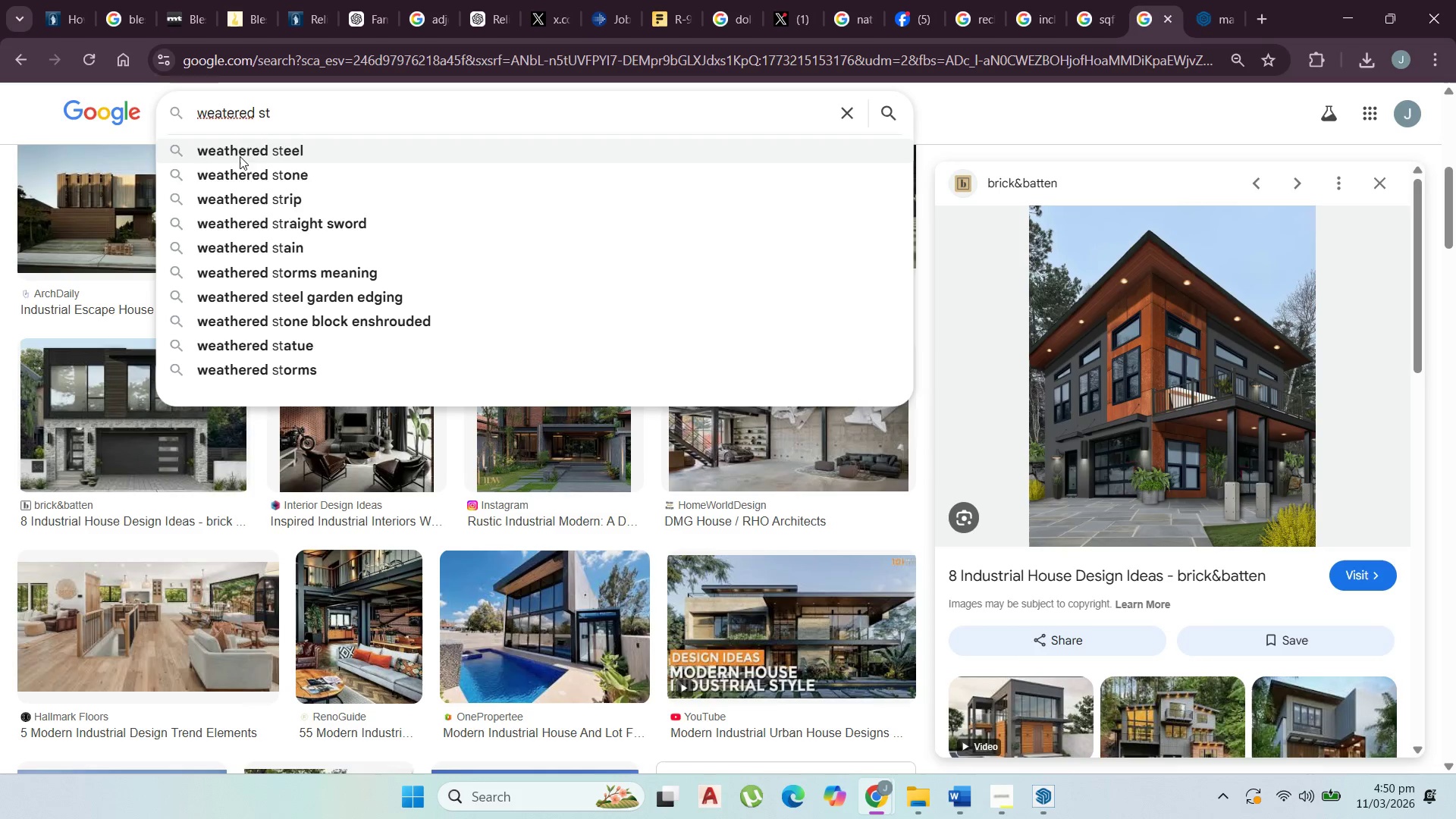 
left_click([240, 149])
 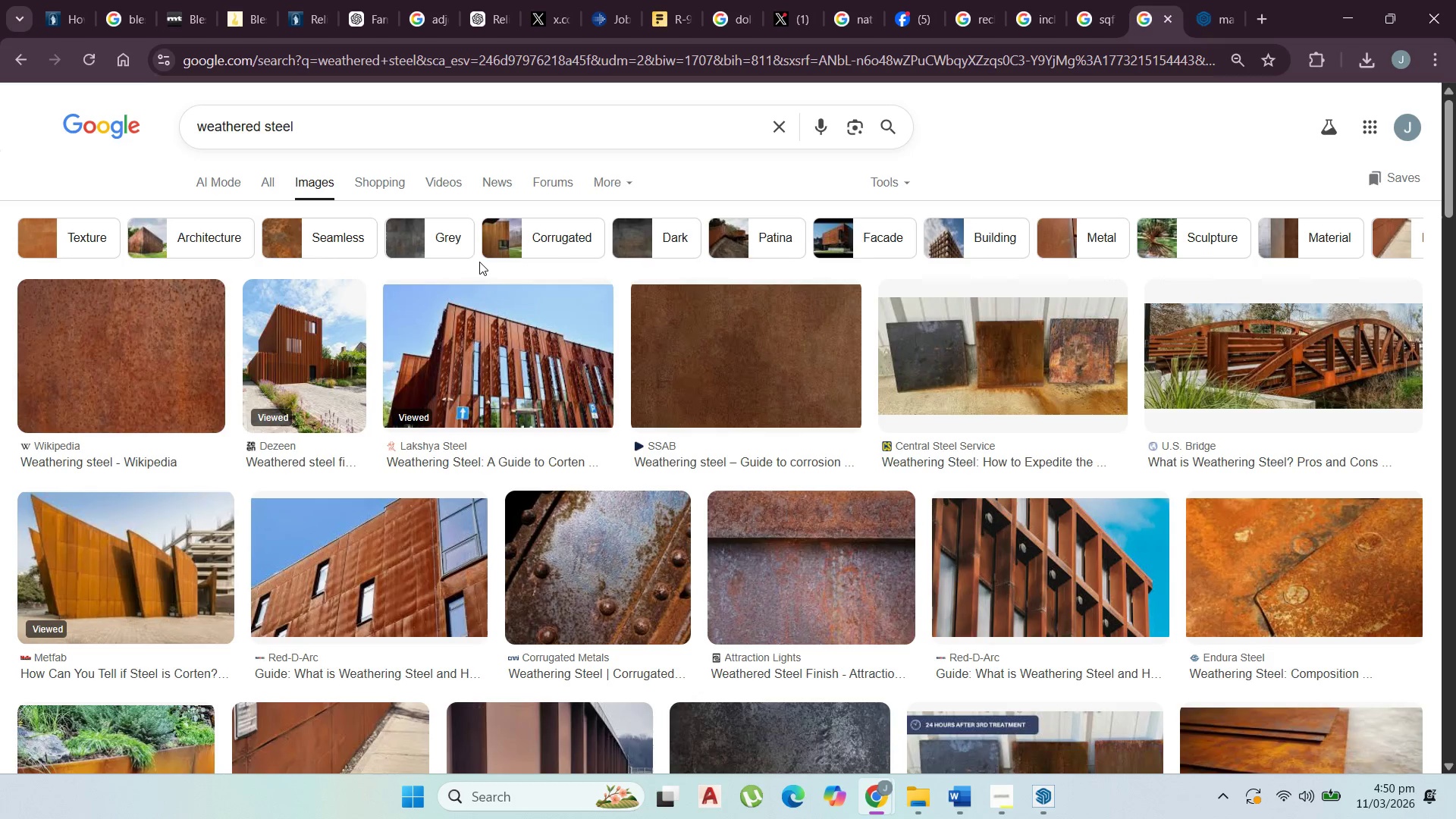 
scroll: coordinate [472, 276], scroll_direction: down, amount: 3.0
 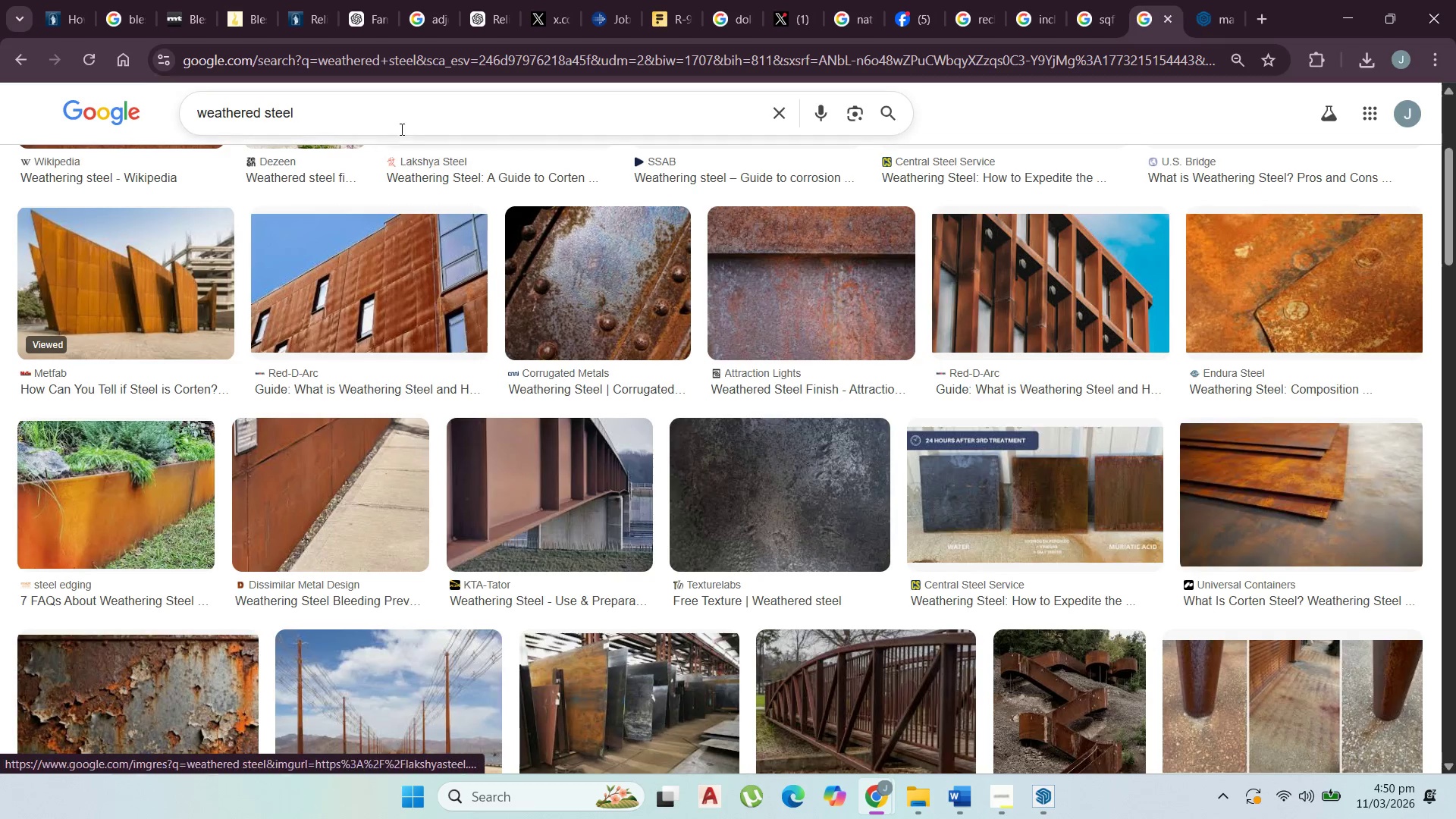 
left_click([397, 119])
 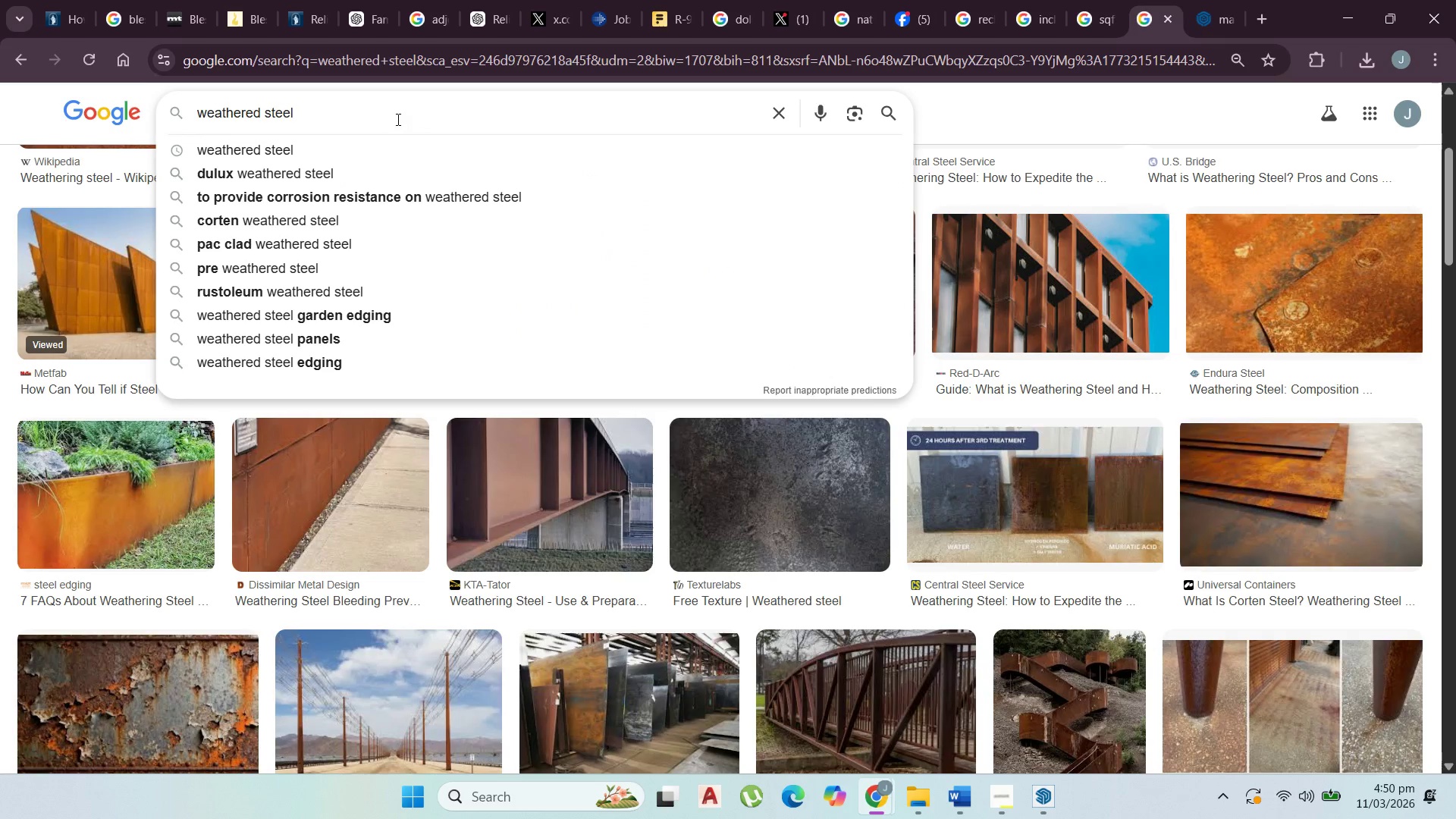 
key(Space)
 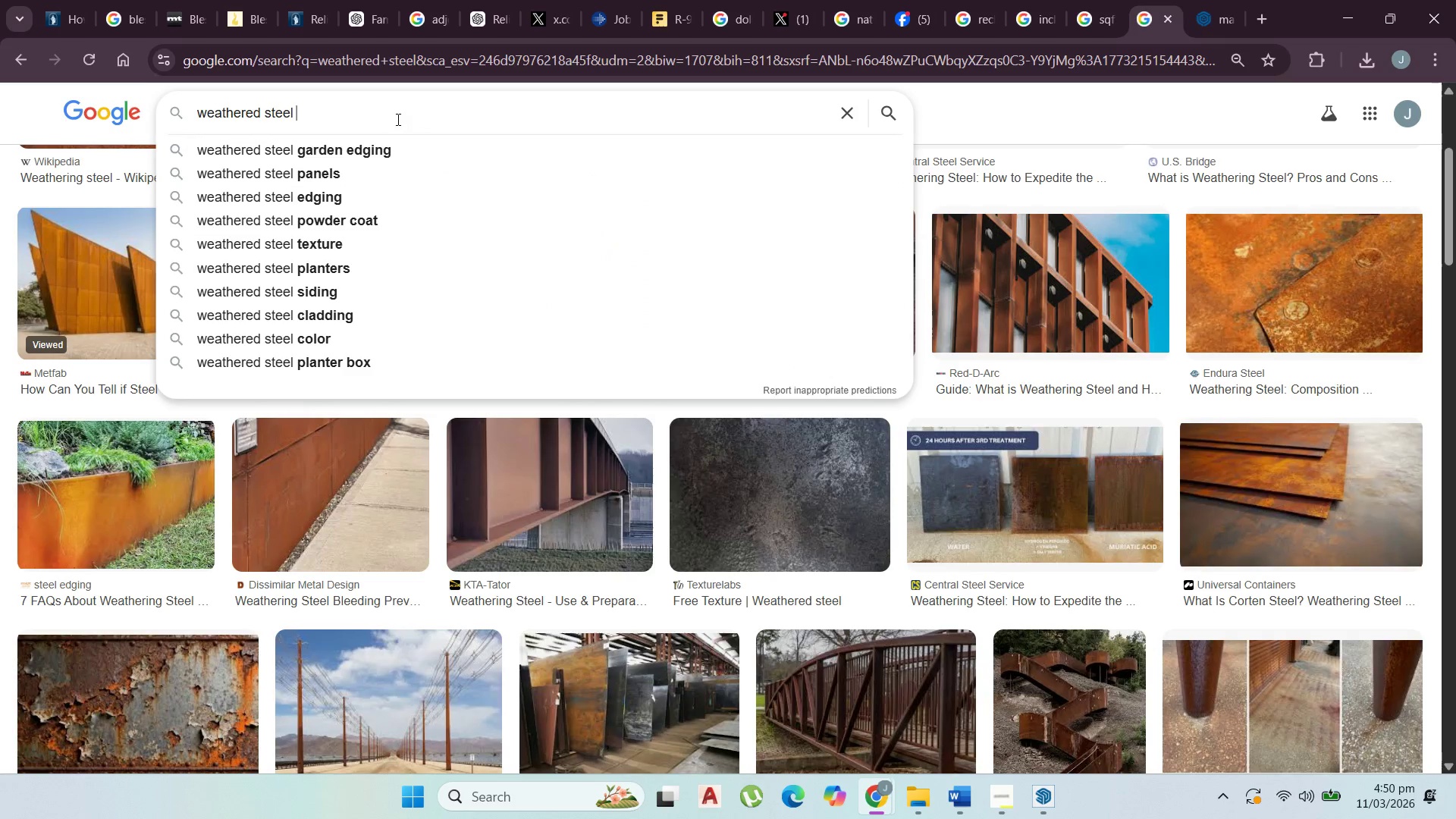 
key(H)
 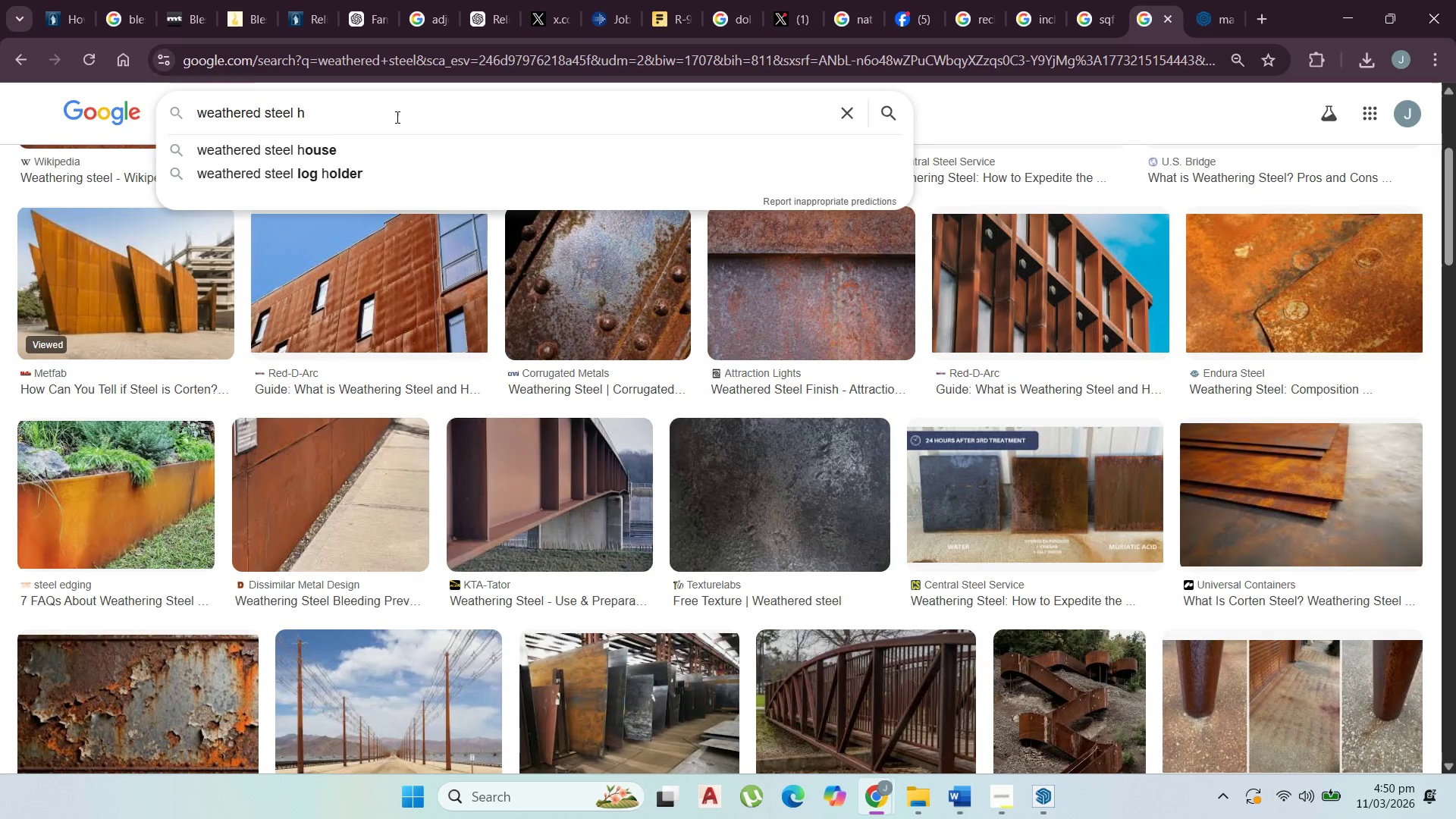 
left_click([384, 144])
 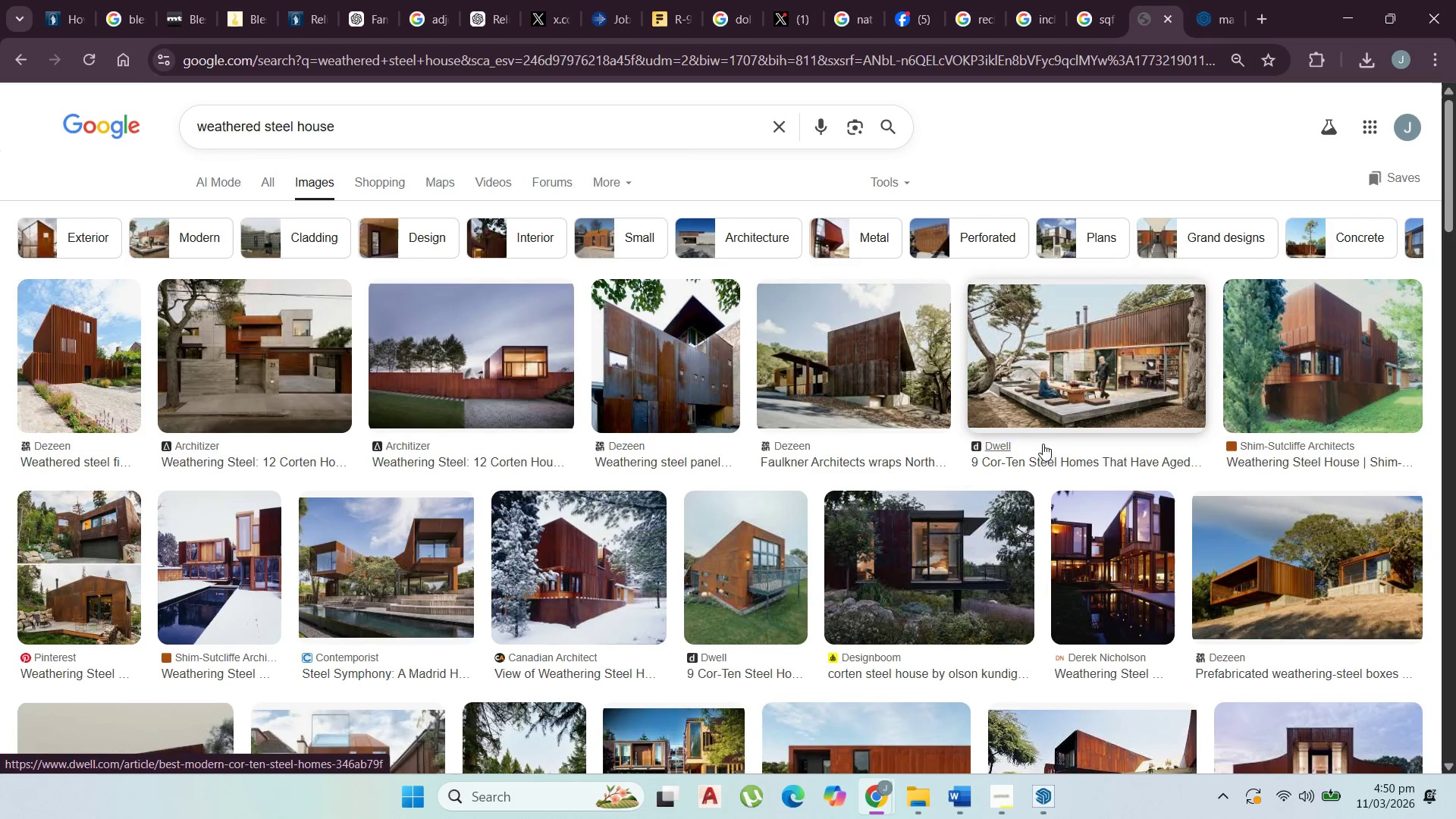 
left_click([1081, 383])
 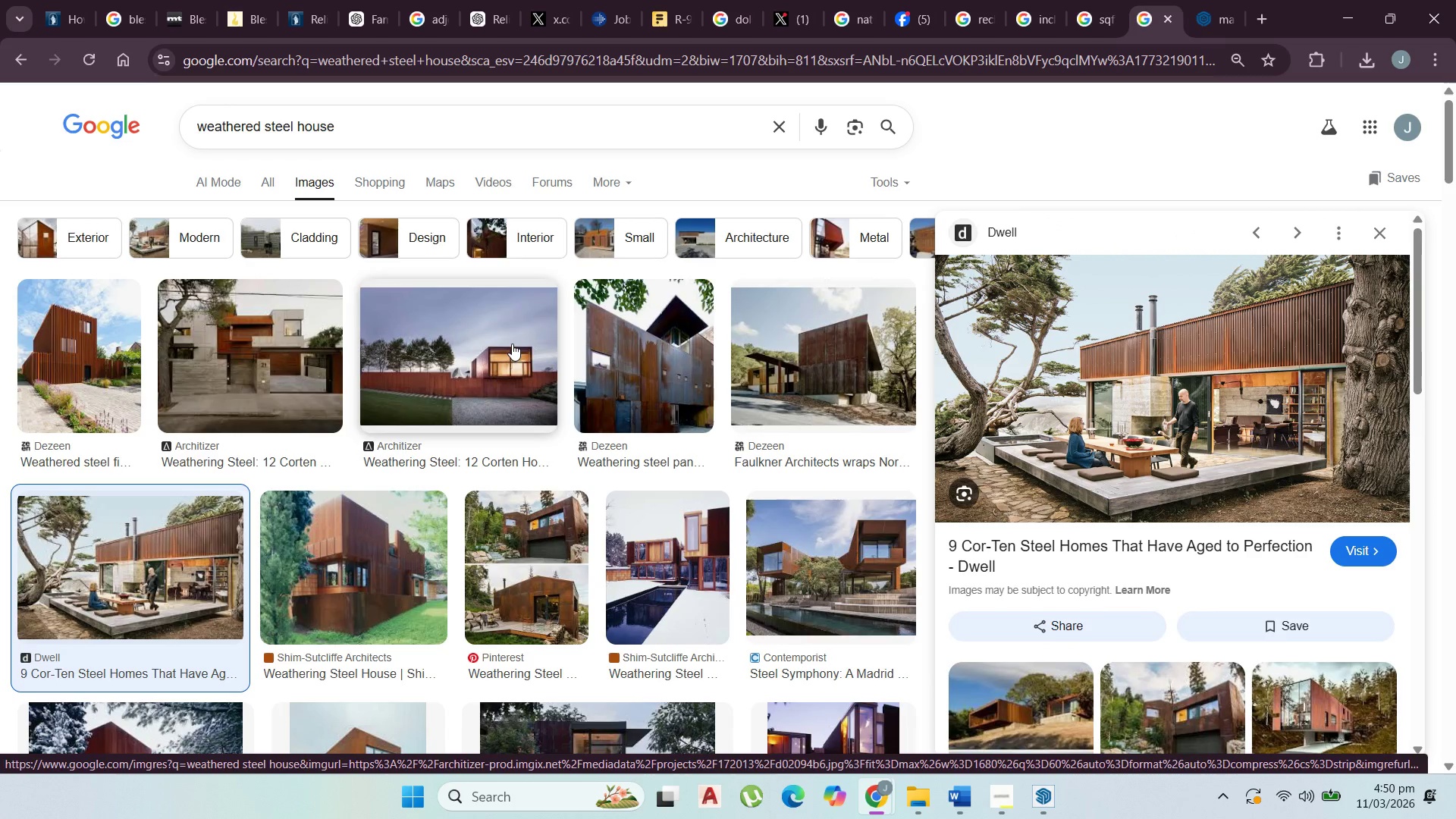 
wait(8.59)
 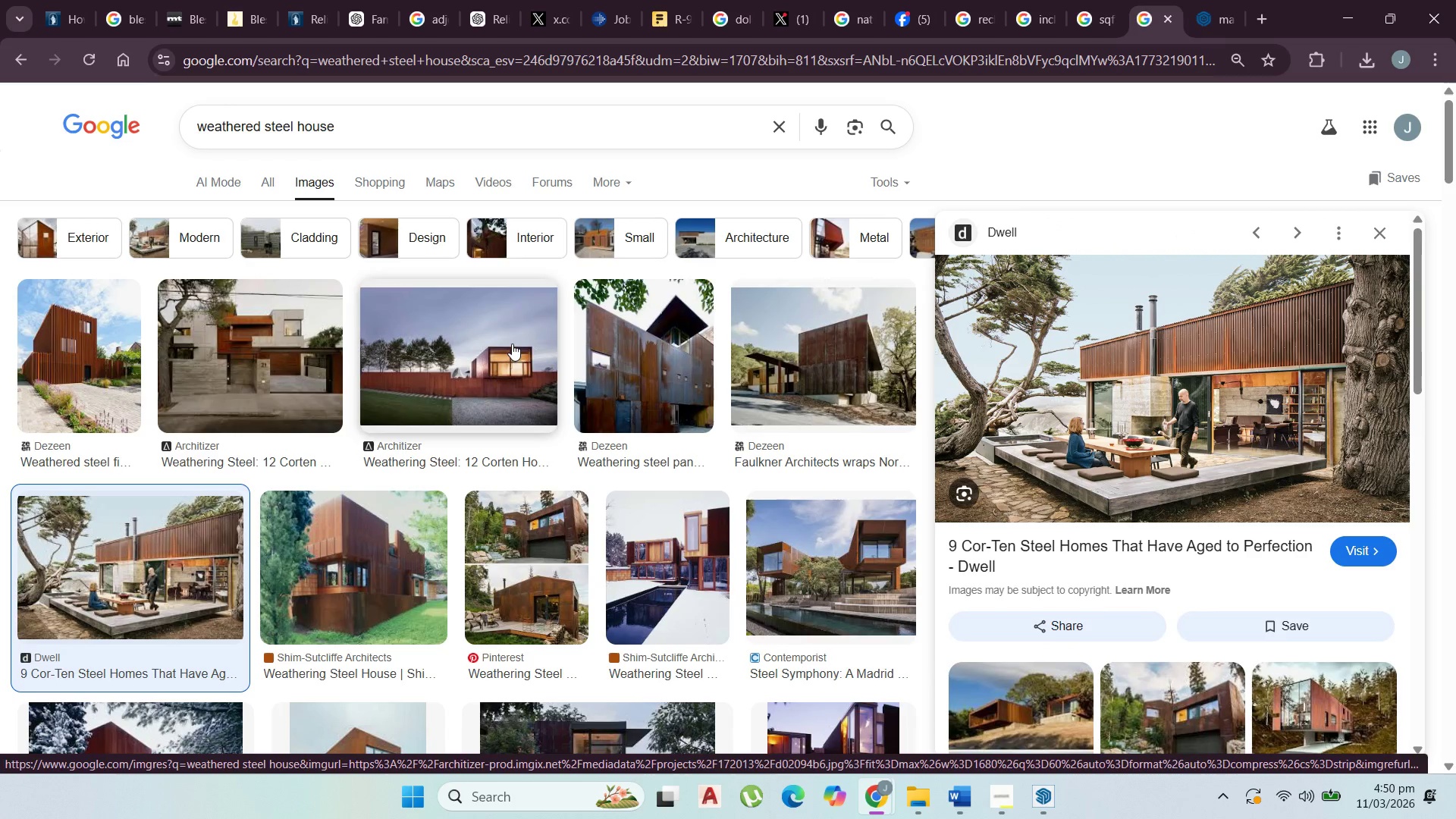 
left_click([309, 375])
 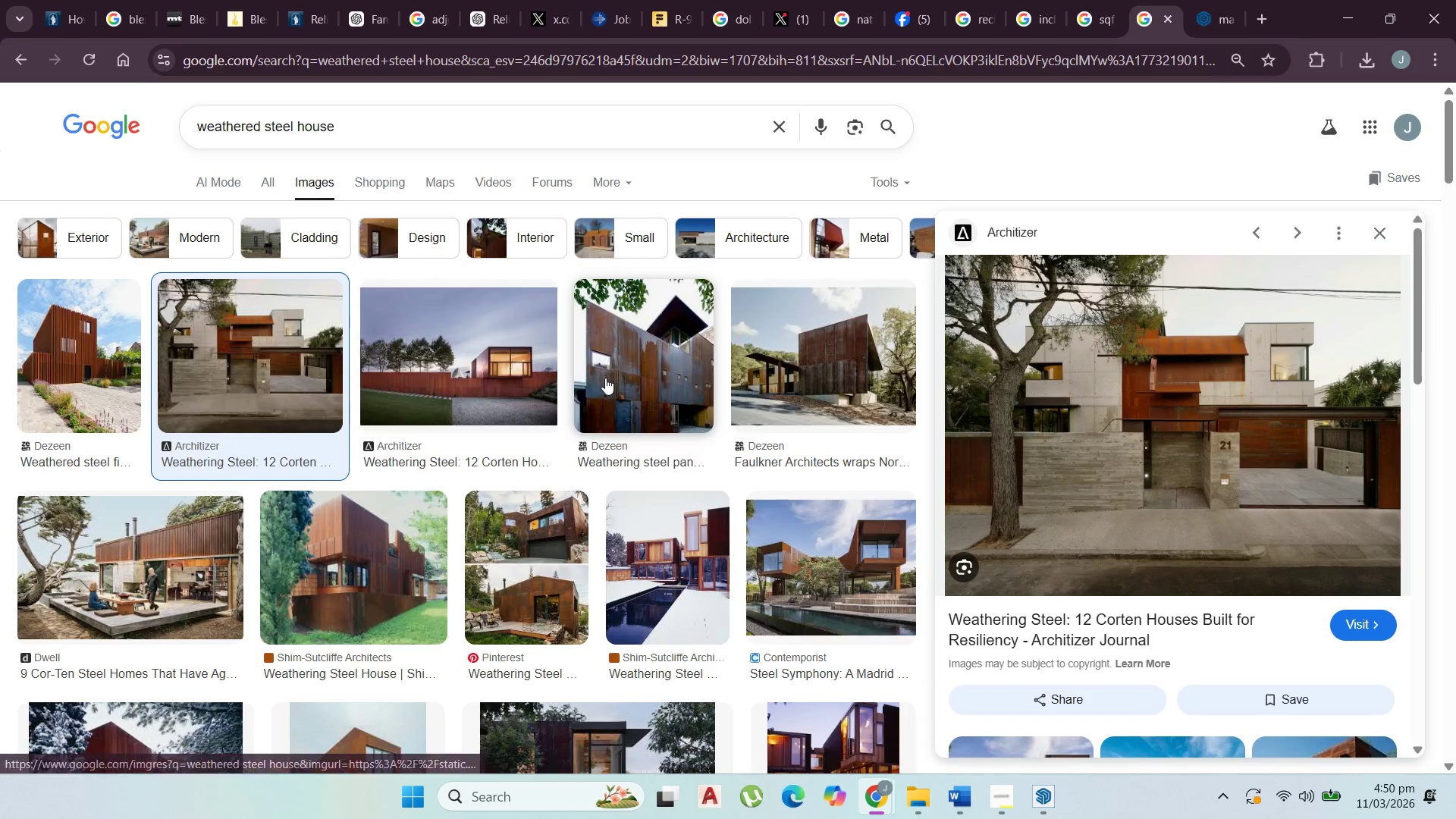 
wait(7.53)
 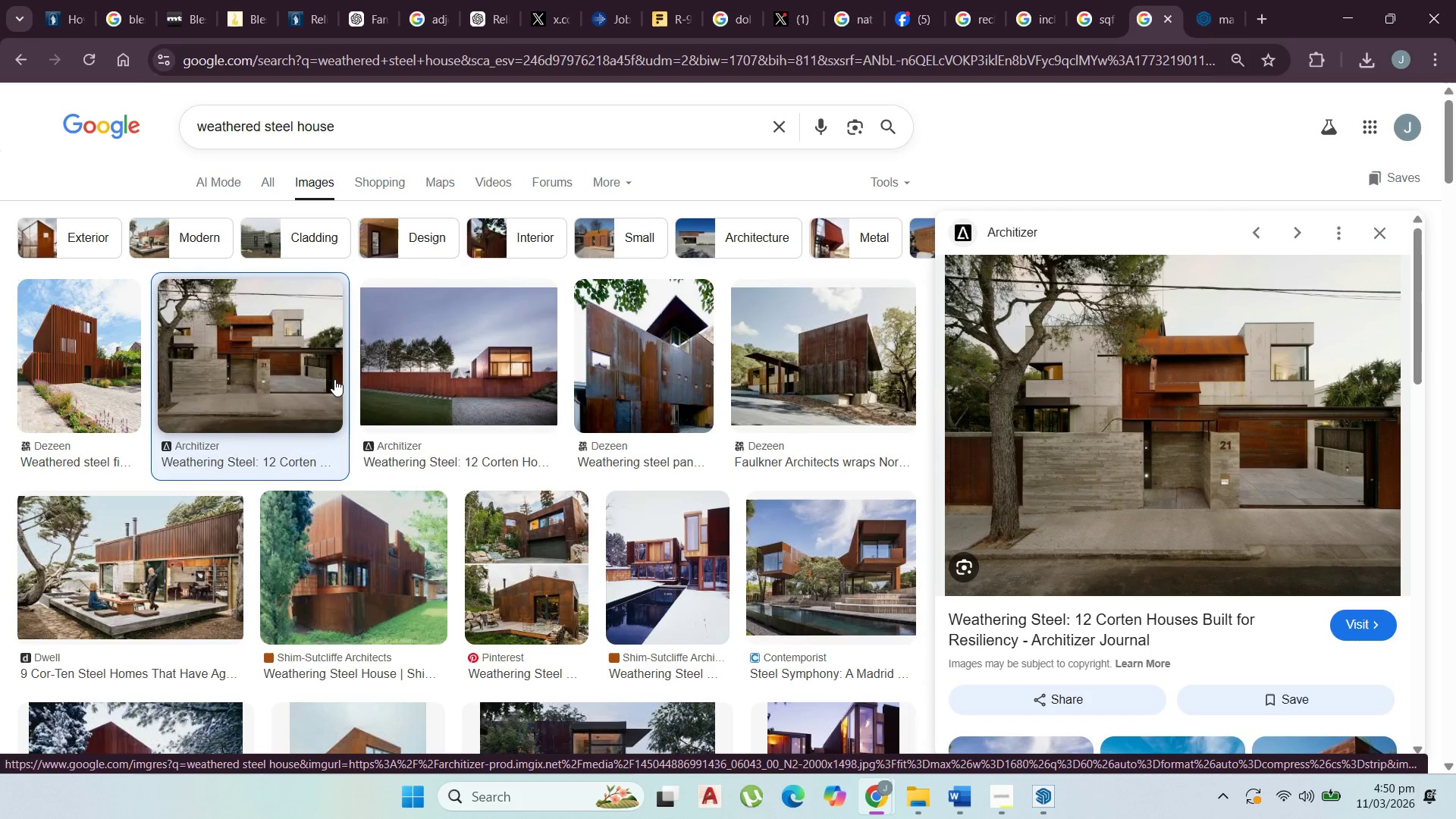 
scroll: coordinate [505, 522], scroll_direction: down, amount: 2.0
 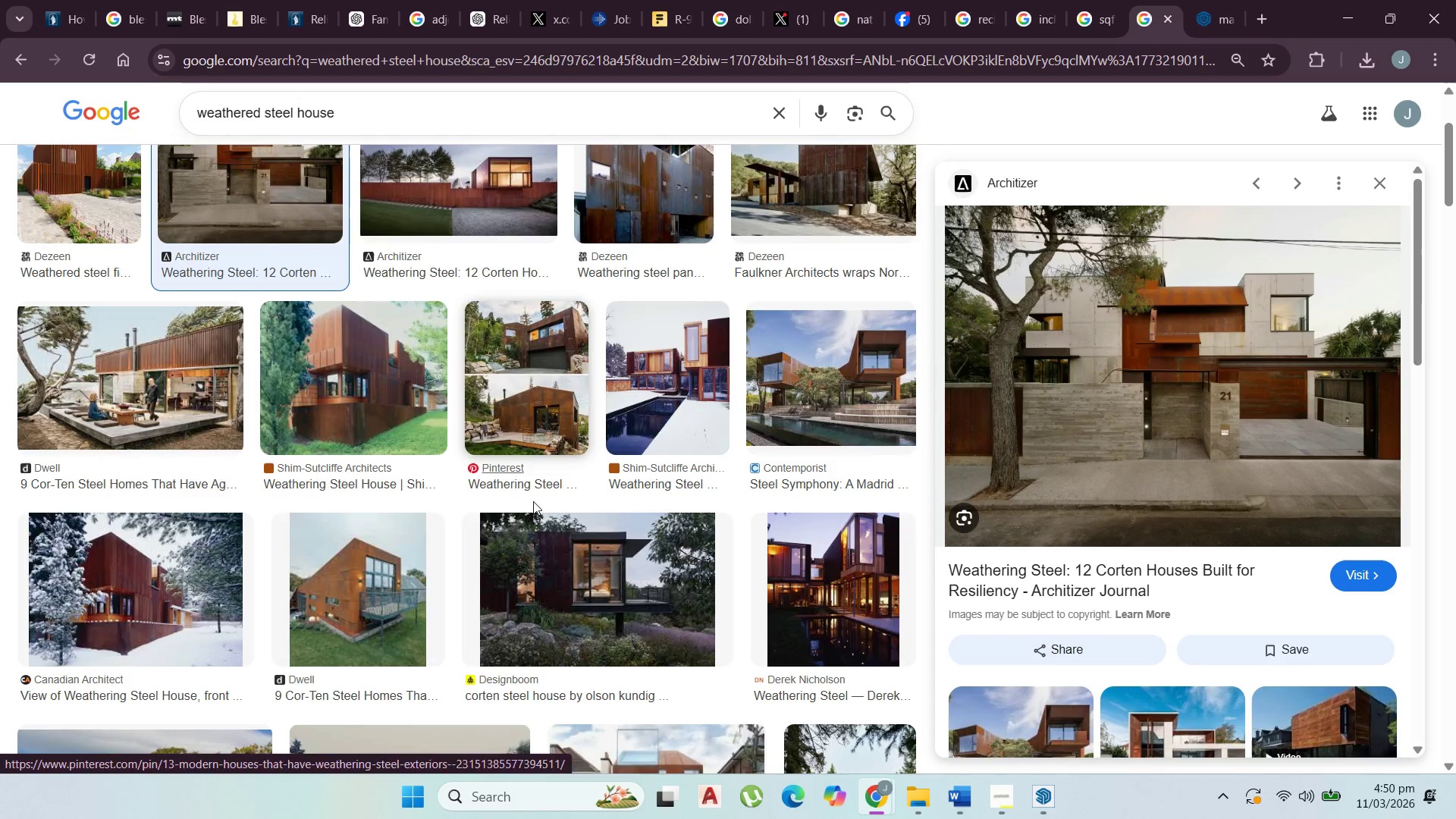 
wait(5.29)
 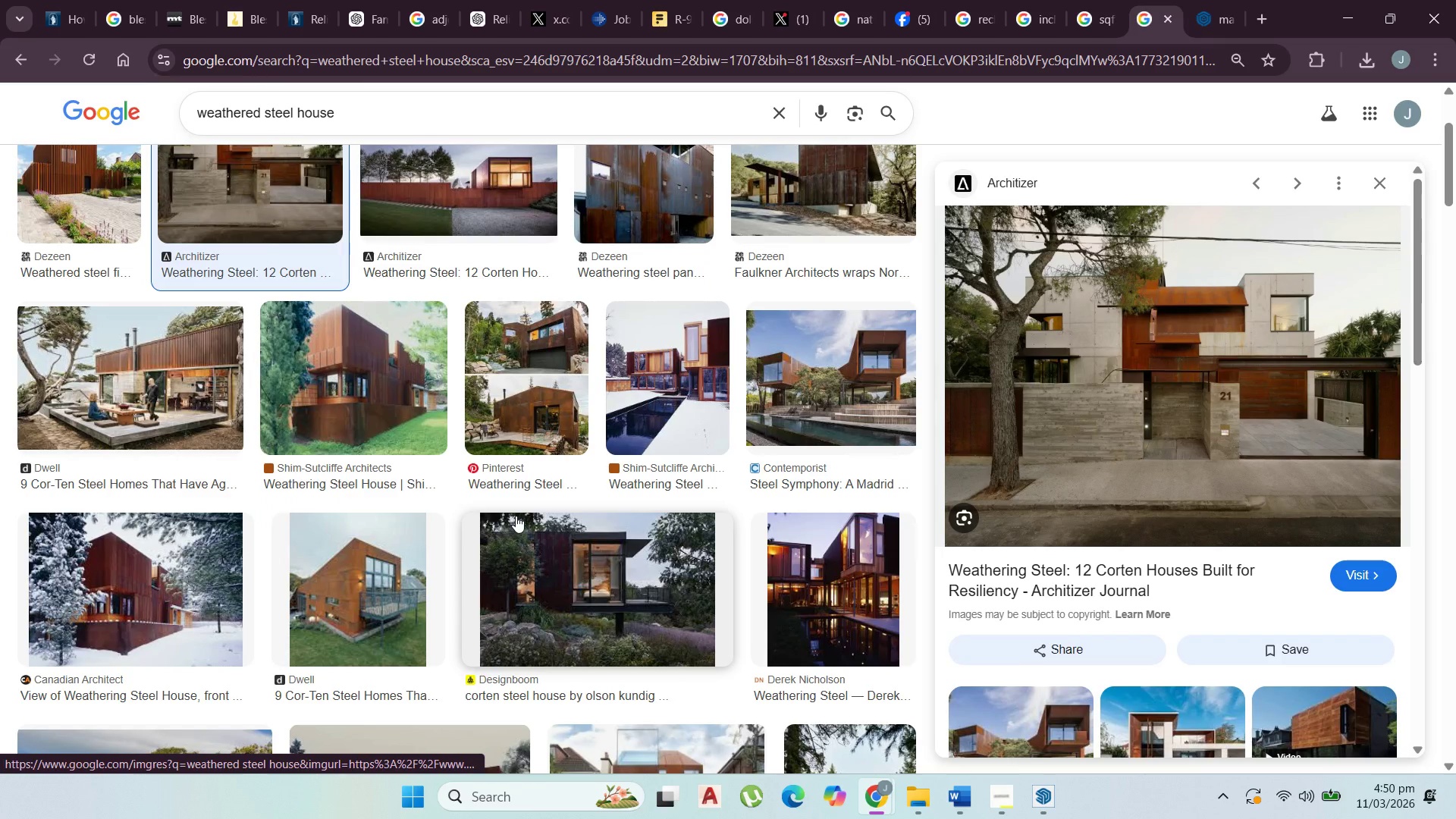 
scroll: coordinate [181, 479], scroll_direction: down, amount: 2.0
 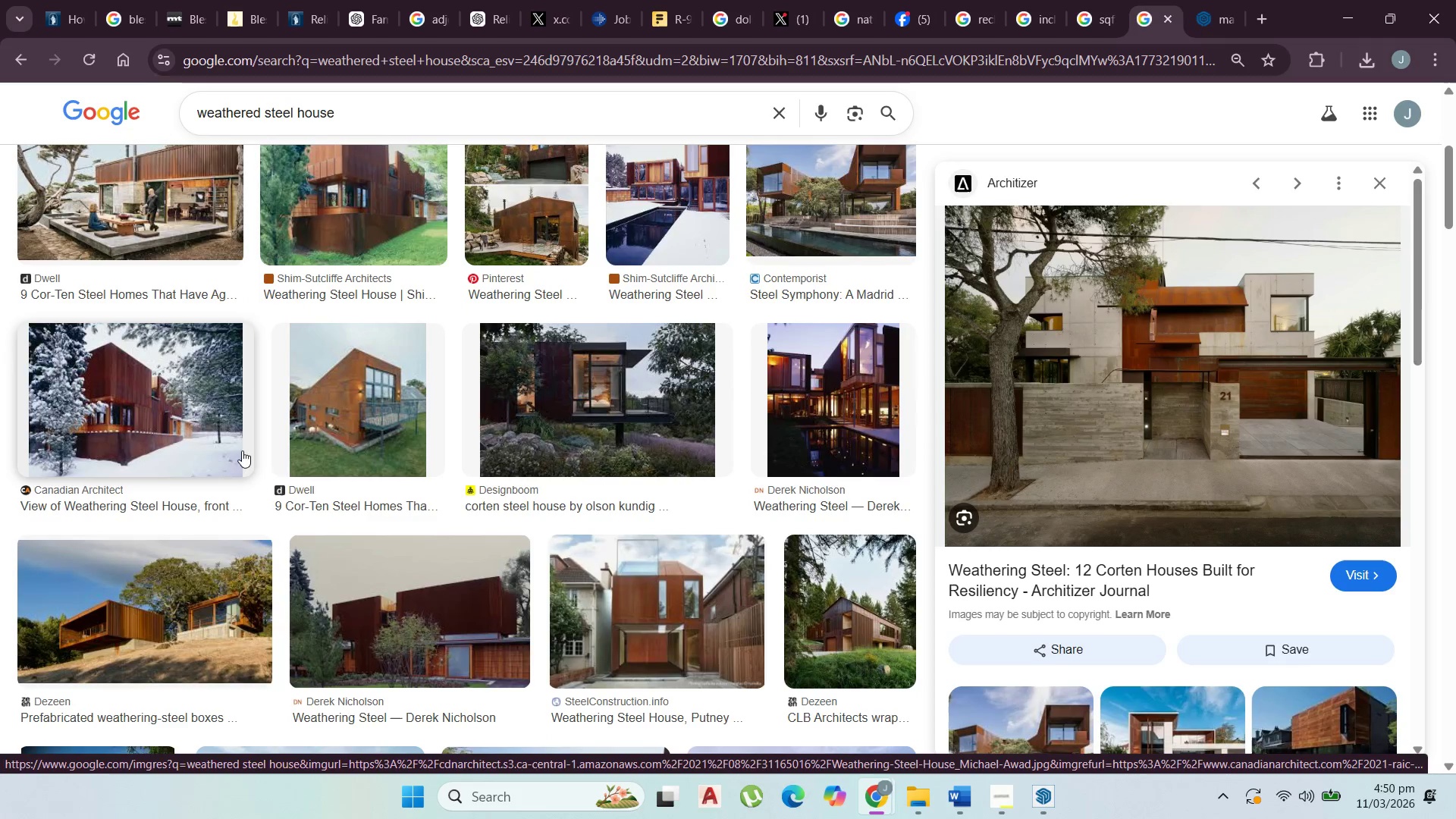 
scroll: coordinate [266, 445], scroll_direction: up, amount: 1.0
 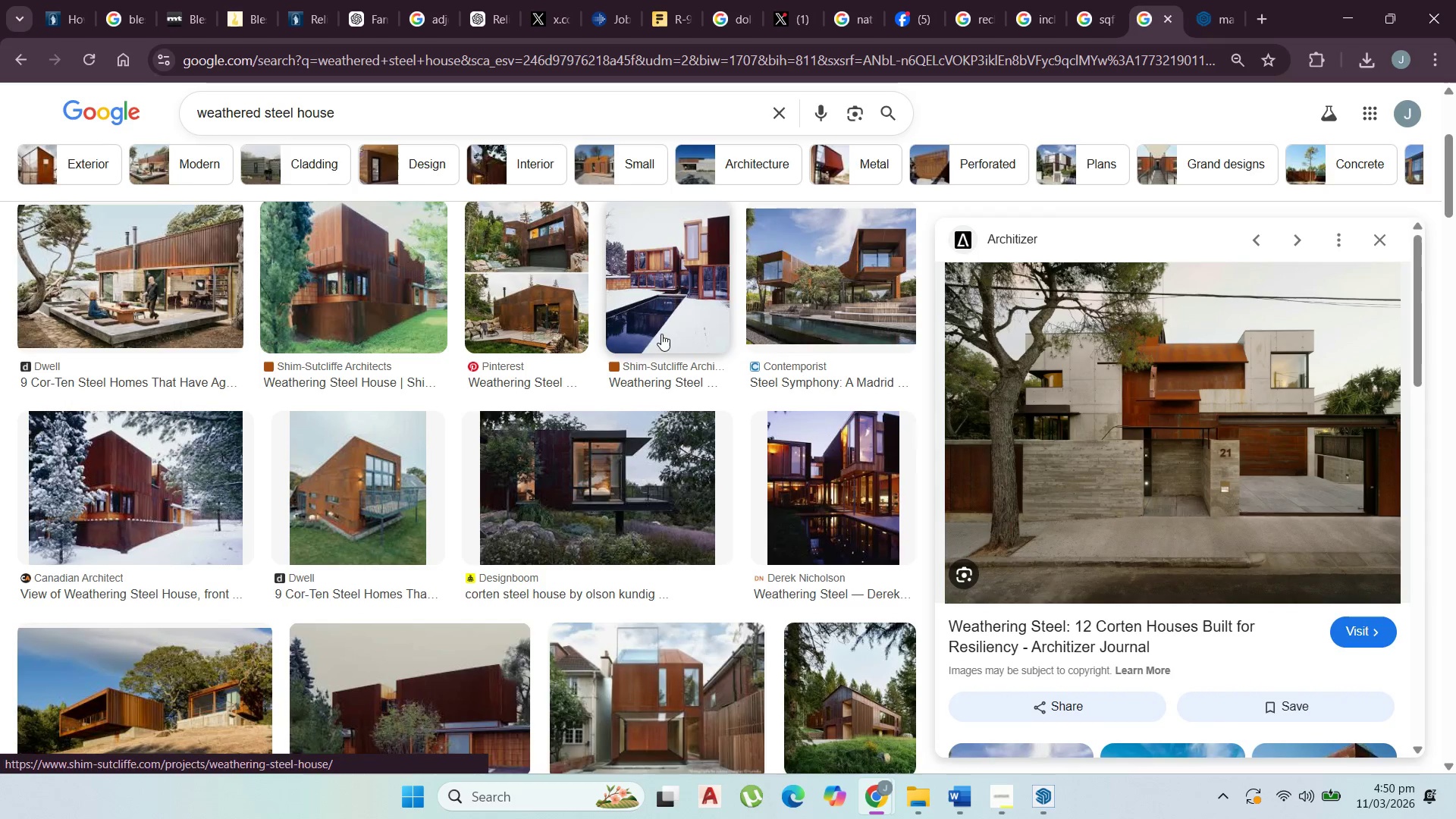 
left_click([682, 299])
 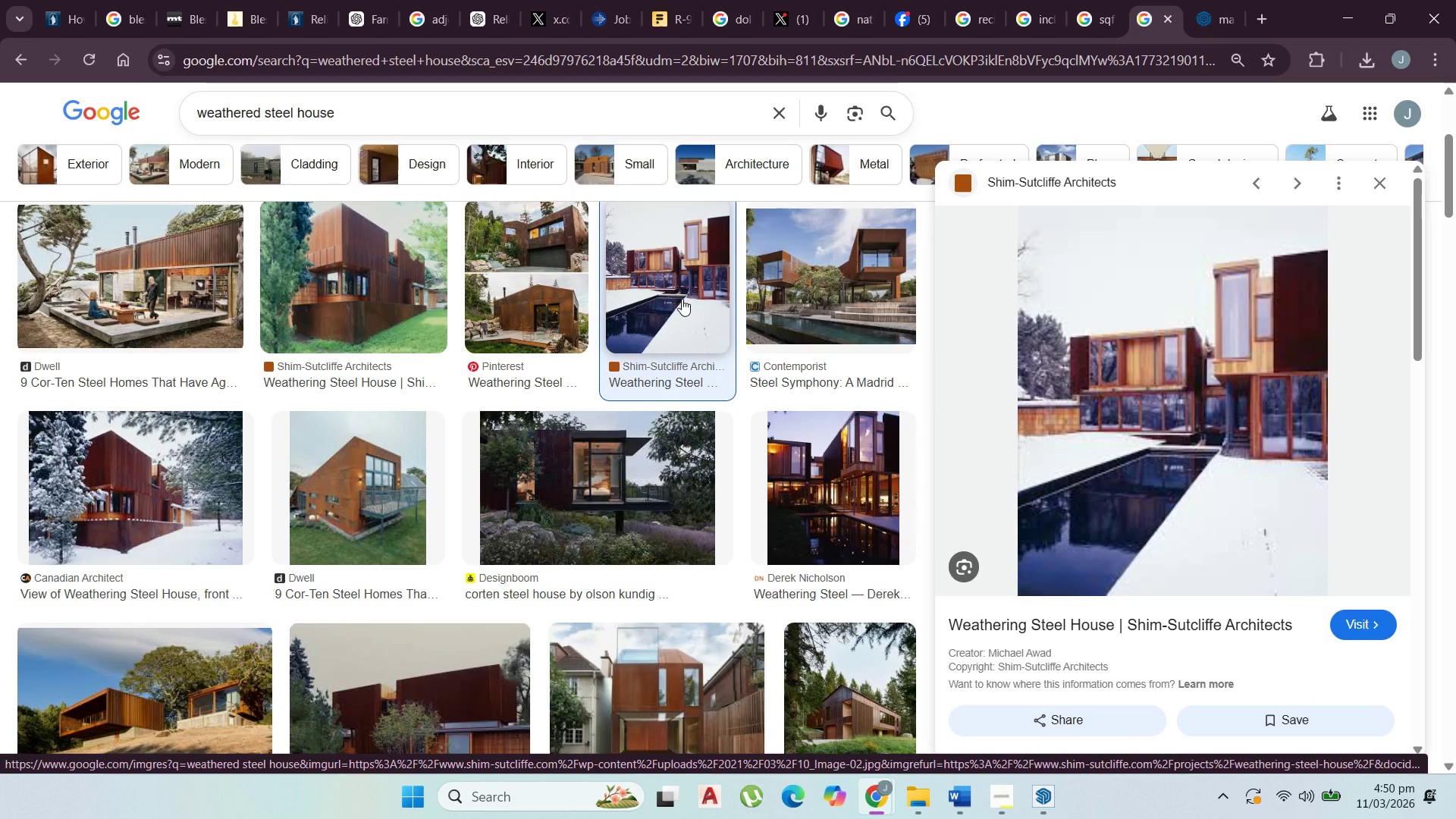 
scroll: coordinate [639, 400], scroll_direction: down, amount: 10.0
 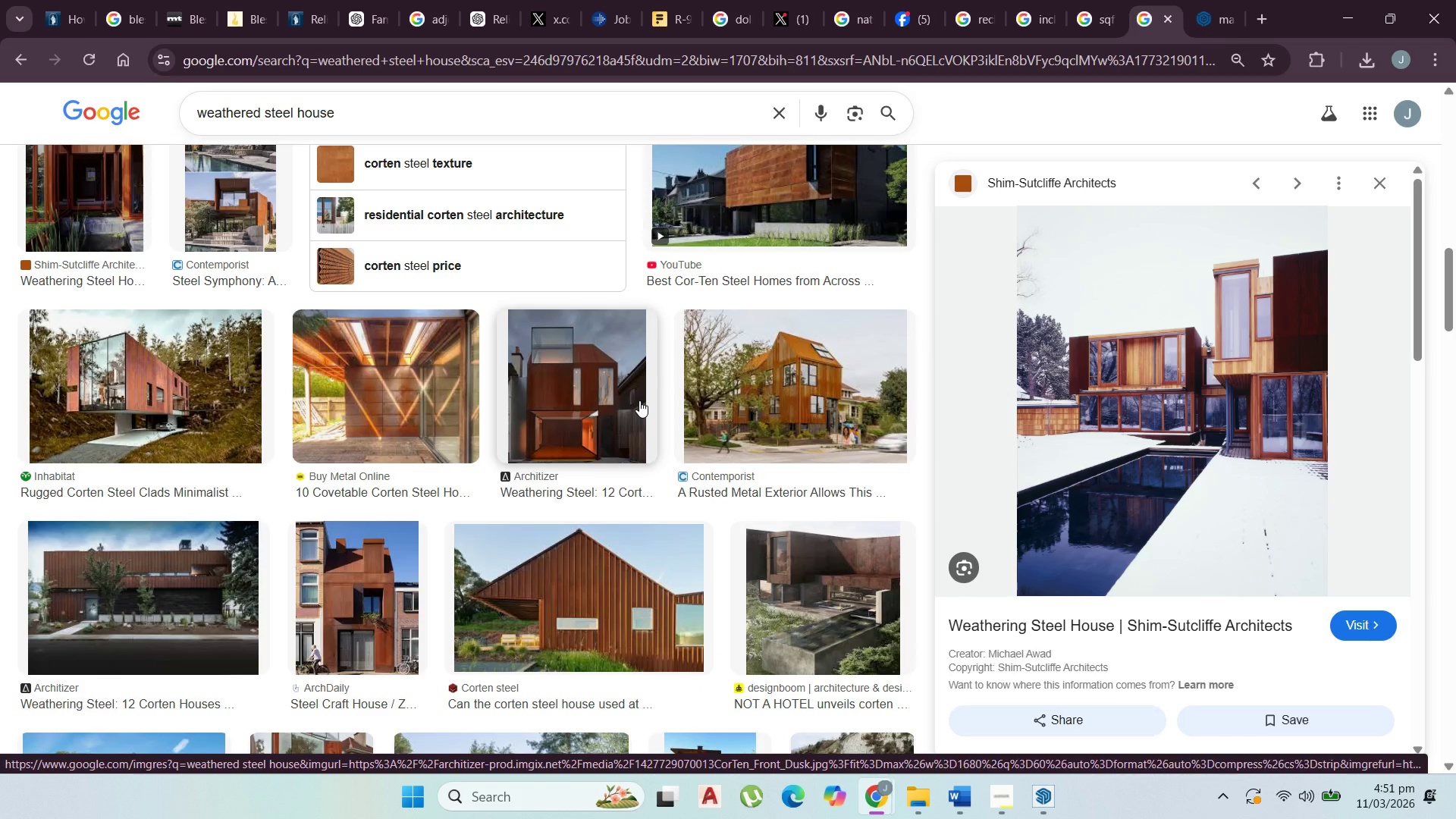 
left_click([119, 346])
 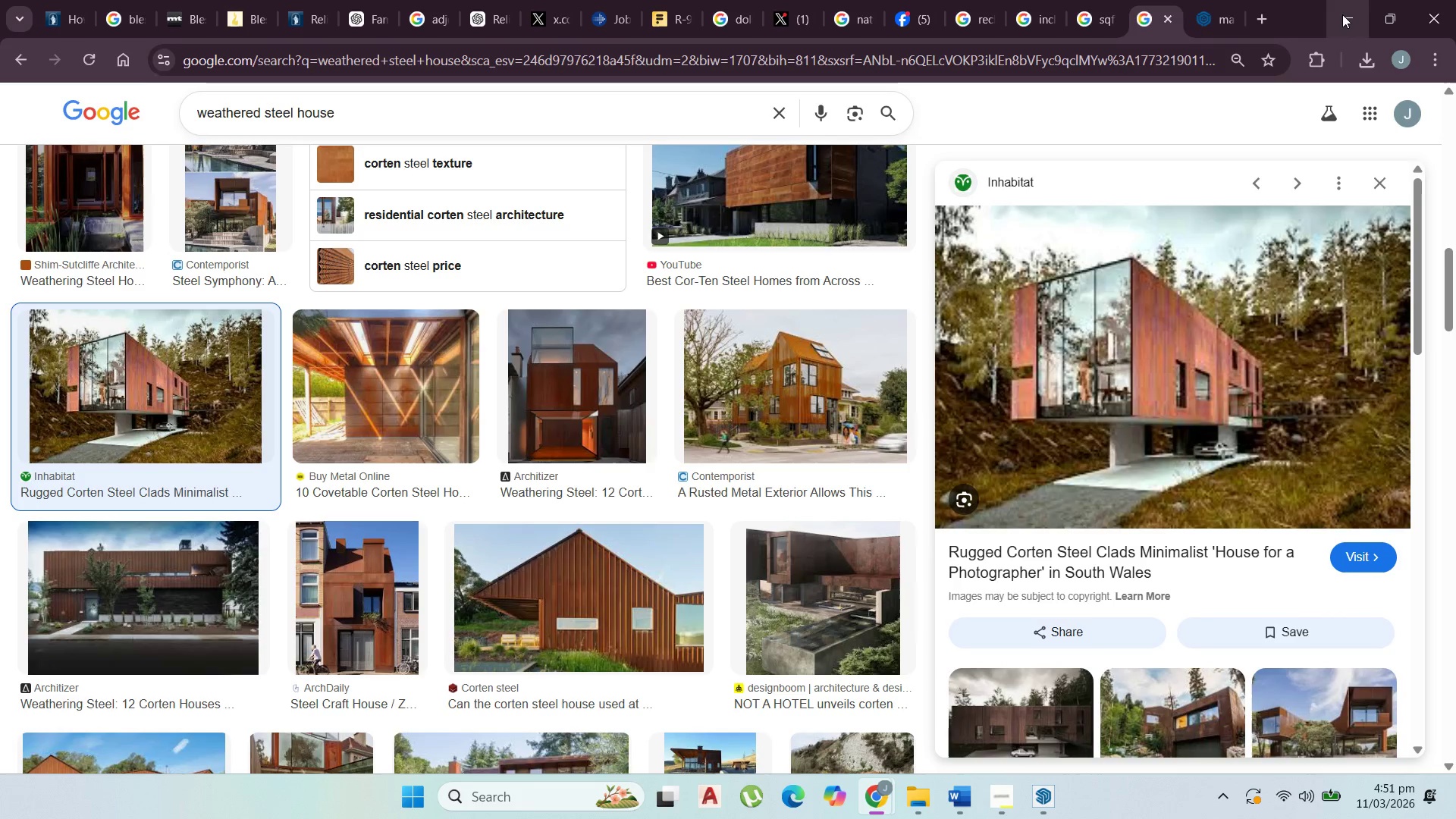 
wait(7.12)
 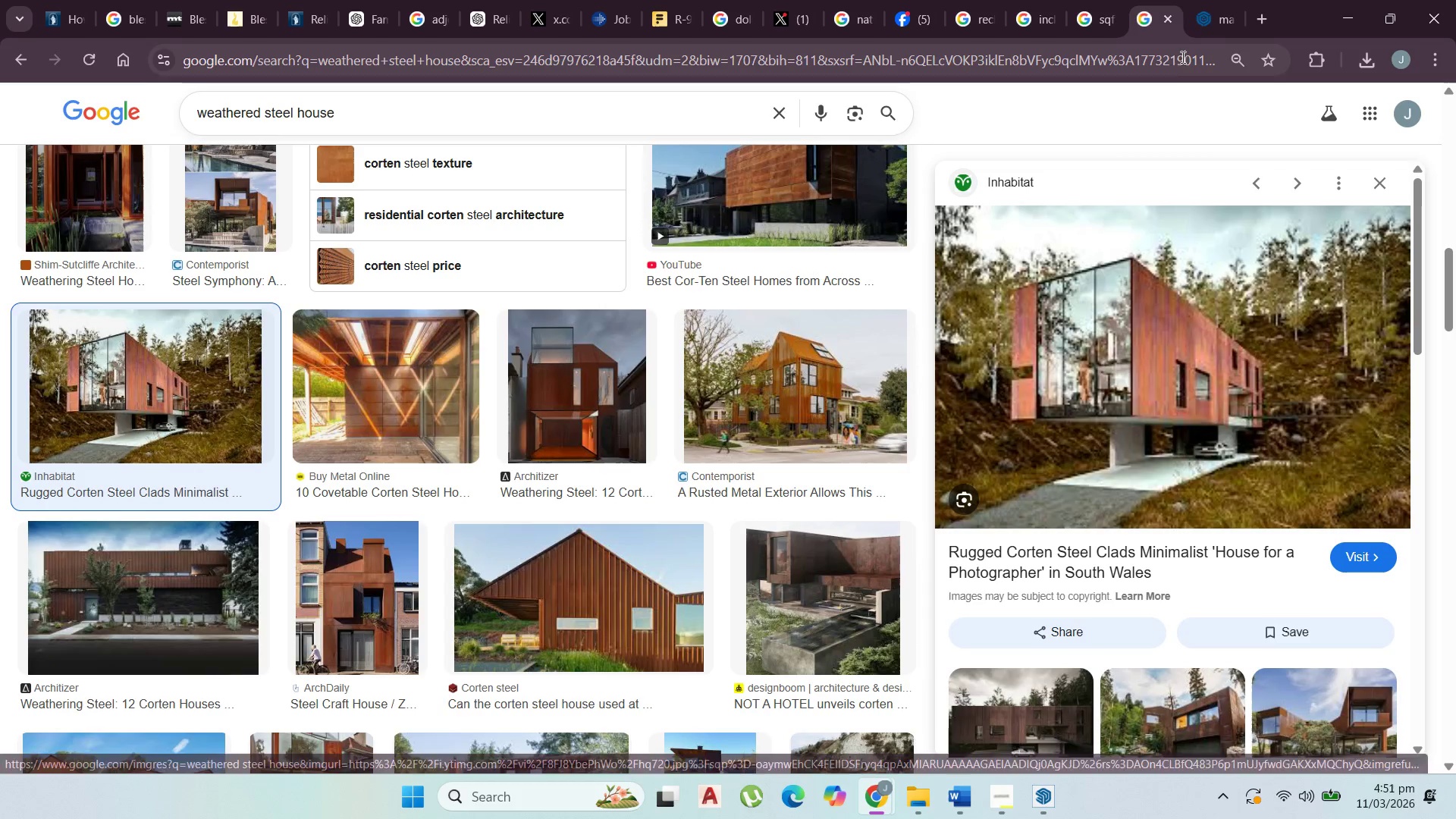 
scroll: coordinate [594, 395], scroll_direction: down, amount: 8.0
 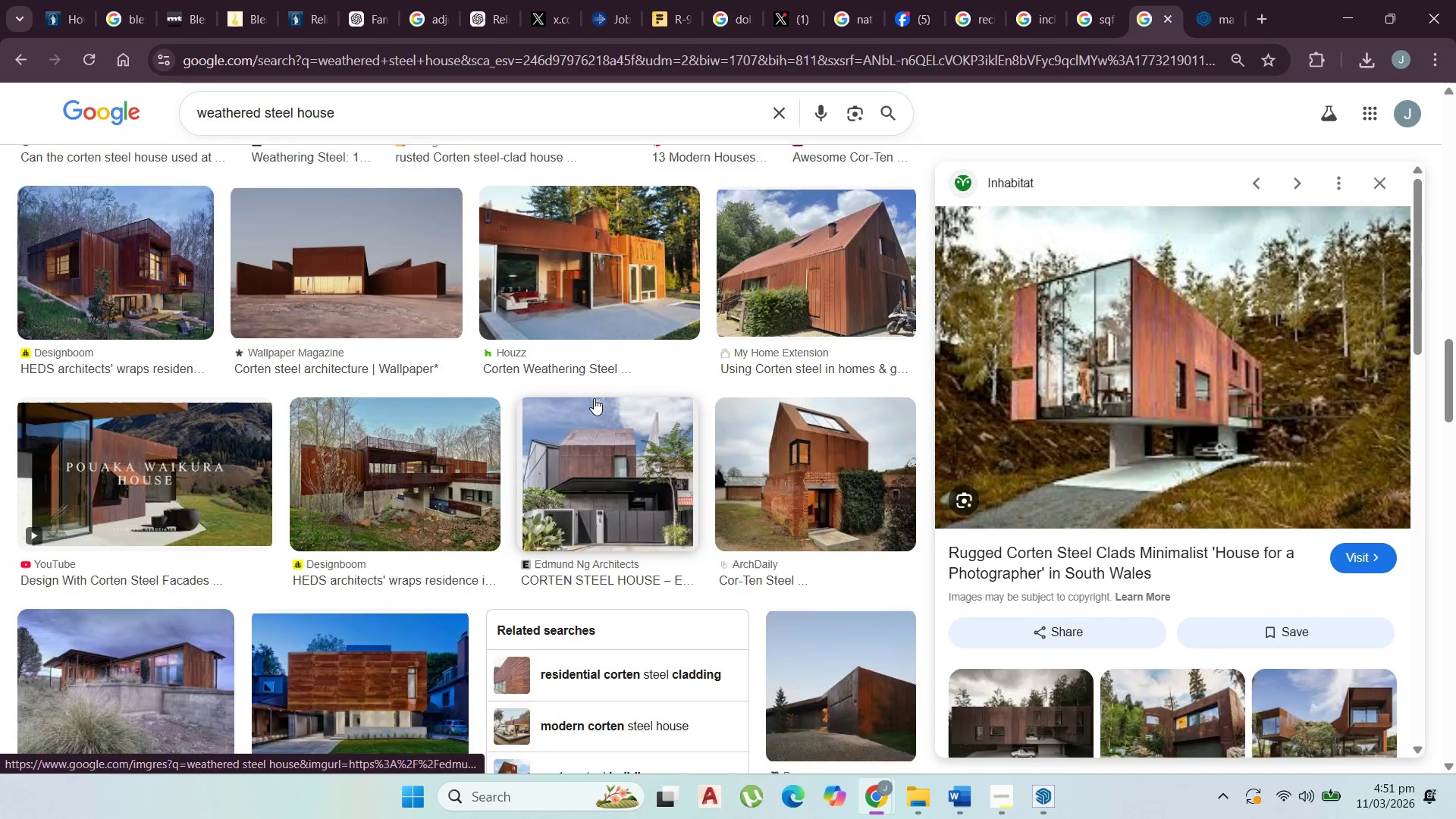 
scroll: coordinate [594, 398], scroll_direction: down, amount: 1.0
 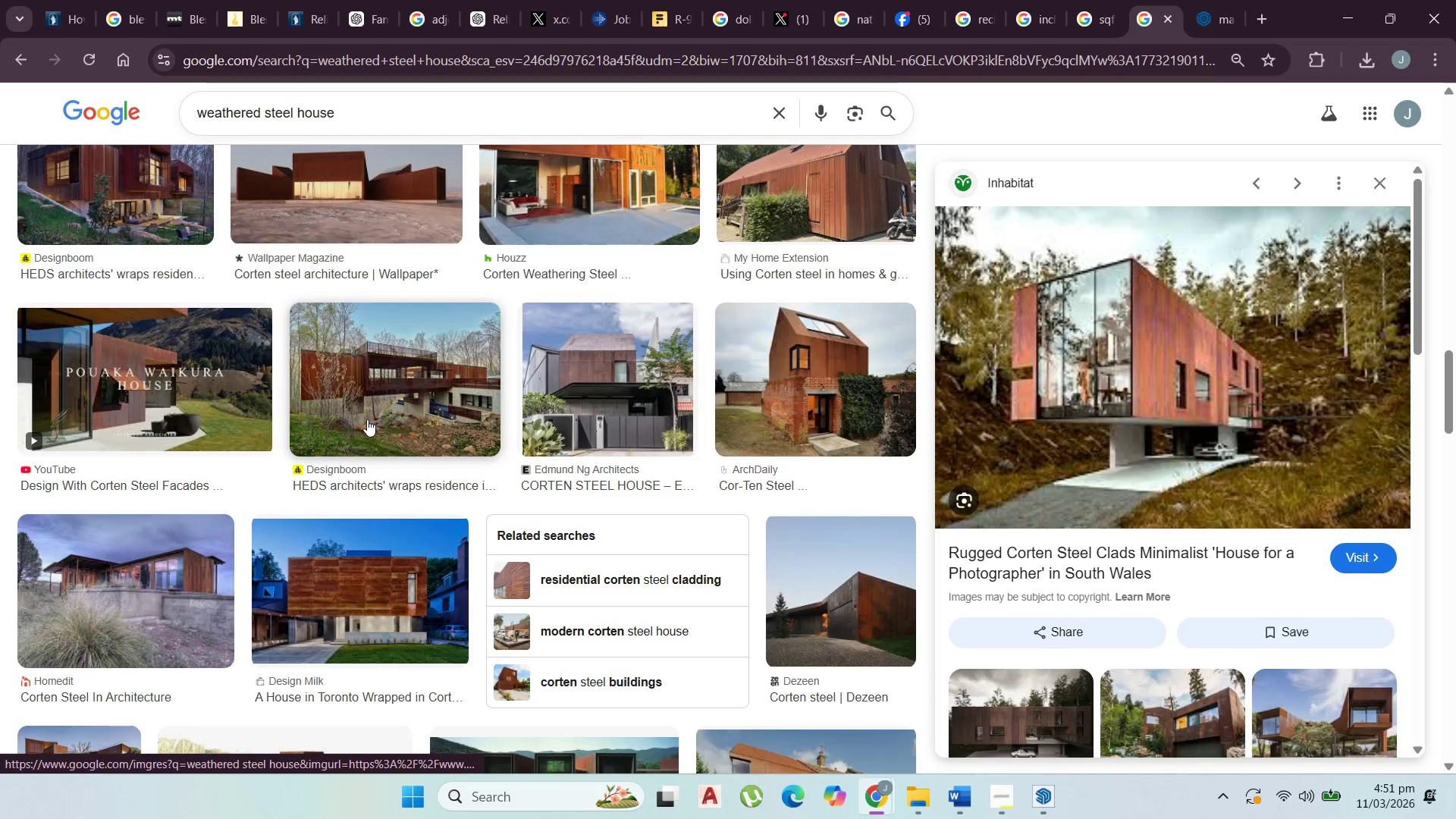 
left_click([366, 418])
 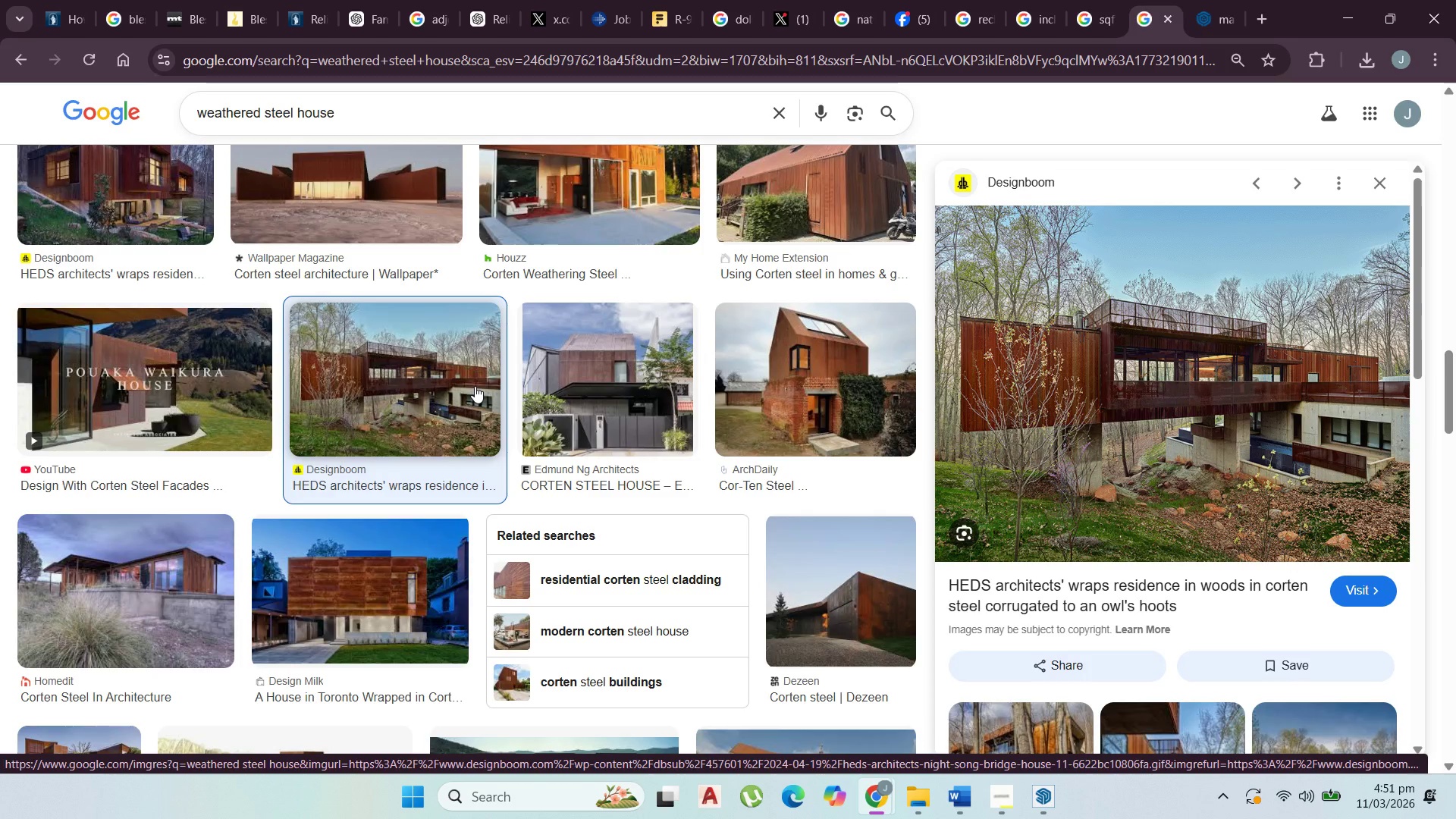 
wait(8.66)
 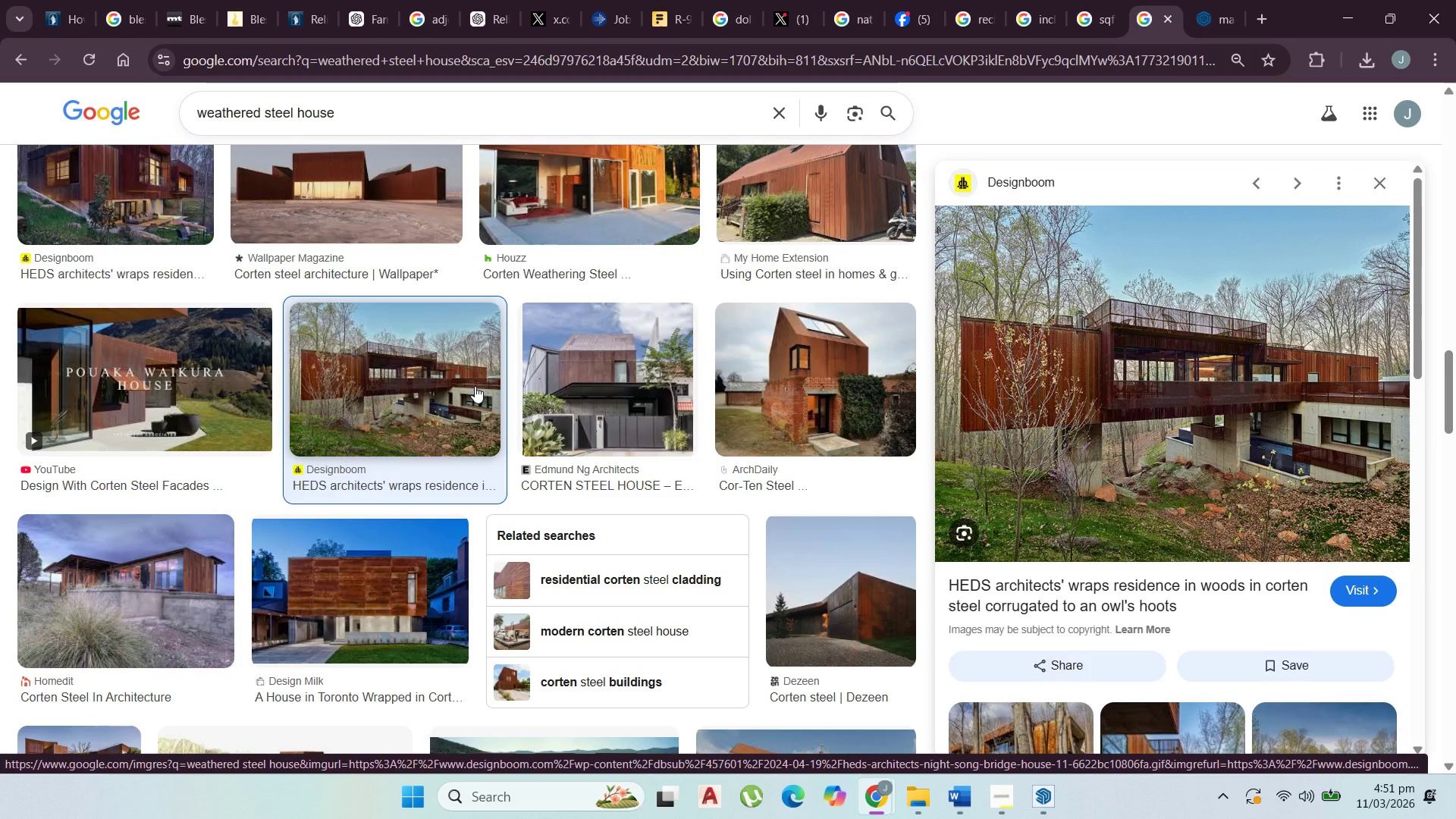 
scroll: coordinate [748, 657], scroll_direction: down, amount: 9.0
 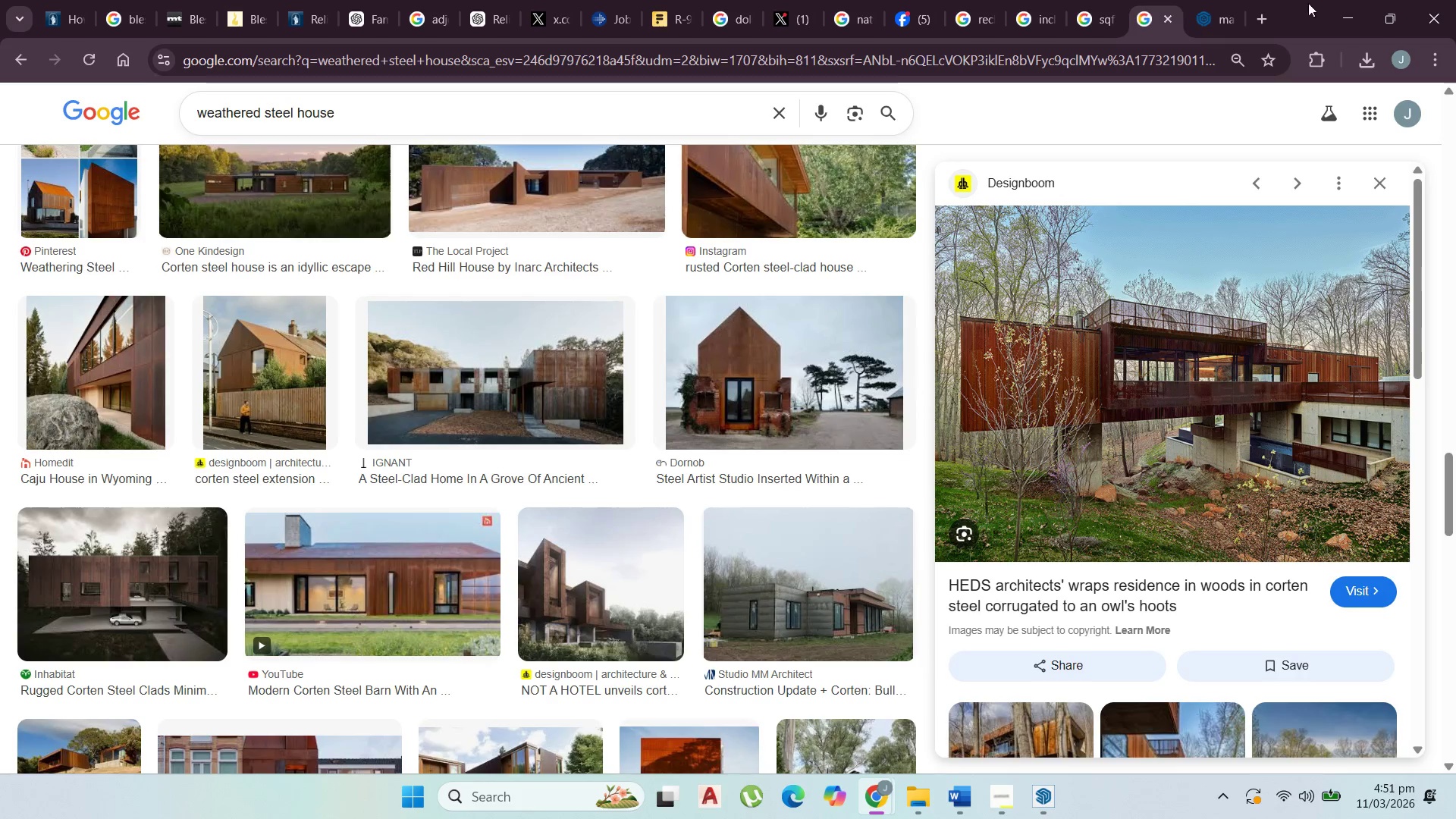 
left_click([1337, 2])
 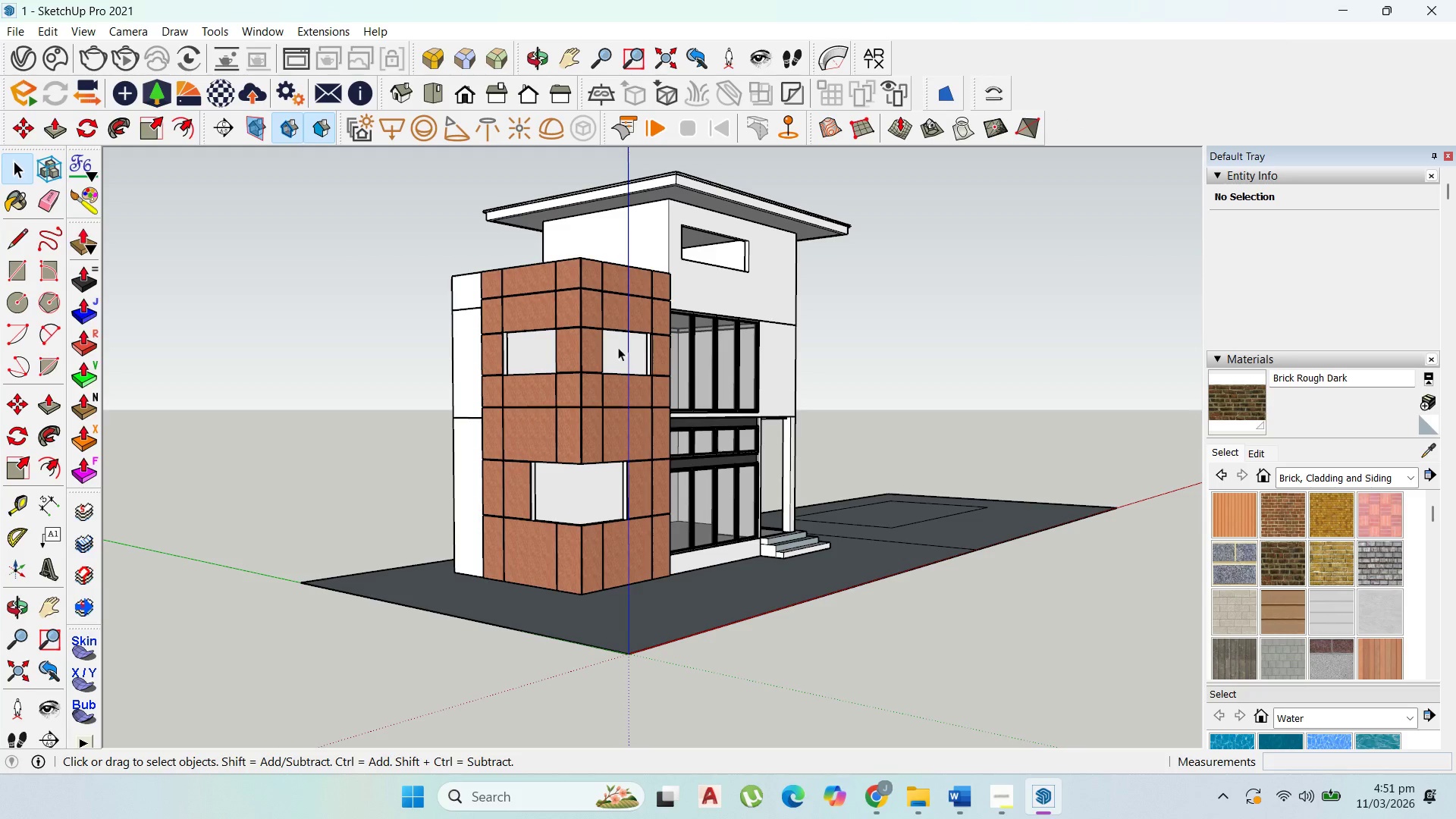 
scroll: coordinate [805, 393], scroll_direction: down, amount: 6.0
 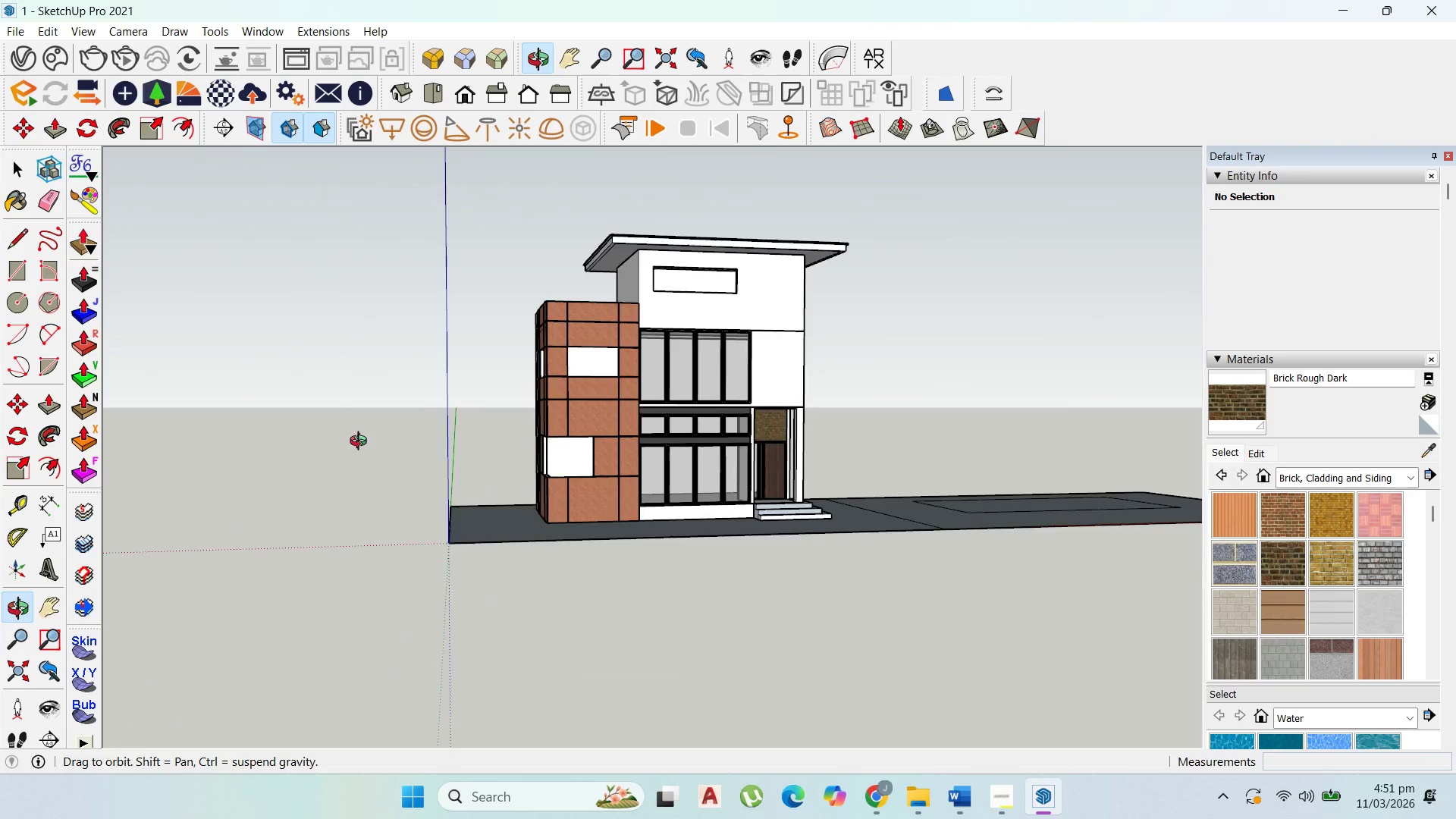 
scroll: coordinate [813, 302], scroll_direction: up, amount: 5.0
 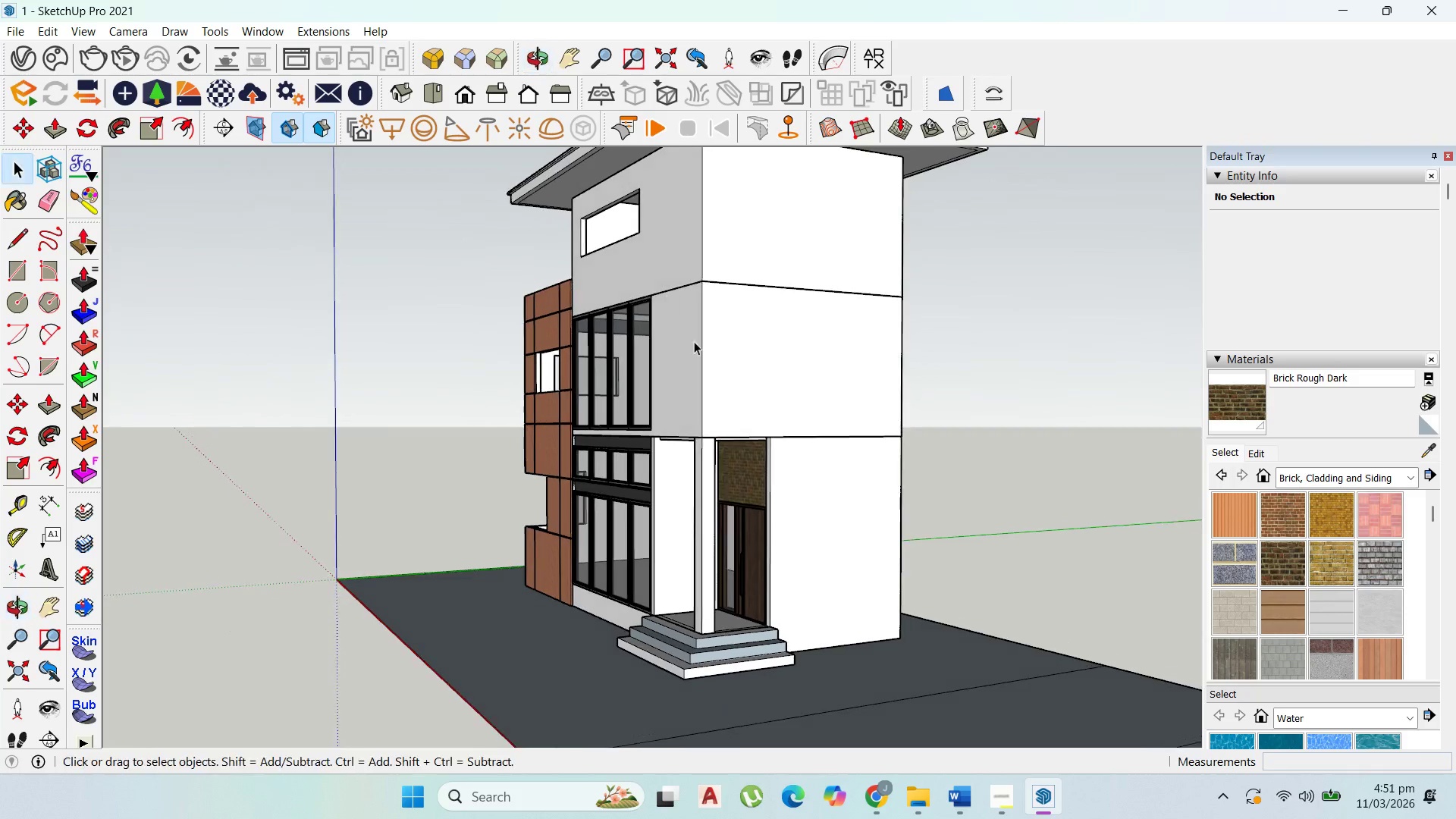 
scroll: coordinate [707, 331], scroll_direction: down, amount: 3.0
 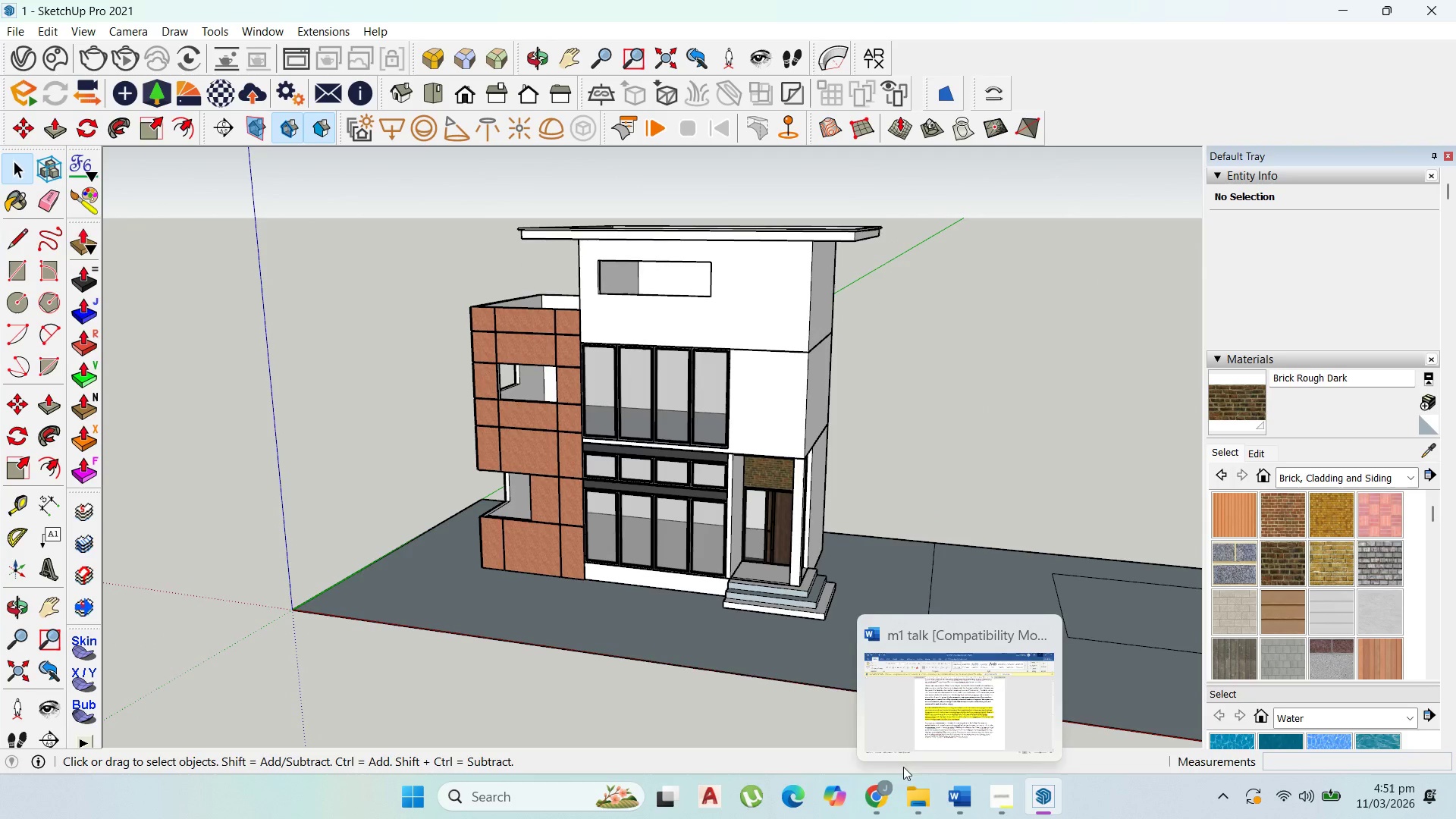 
left_click([970, 711])
 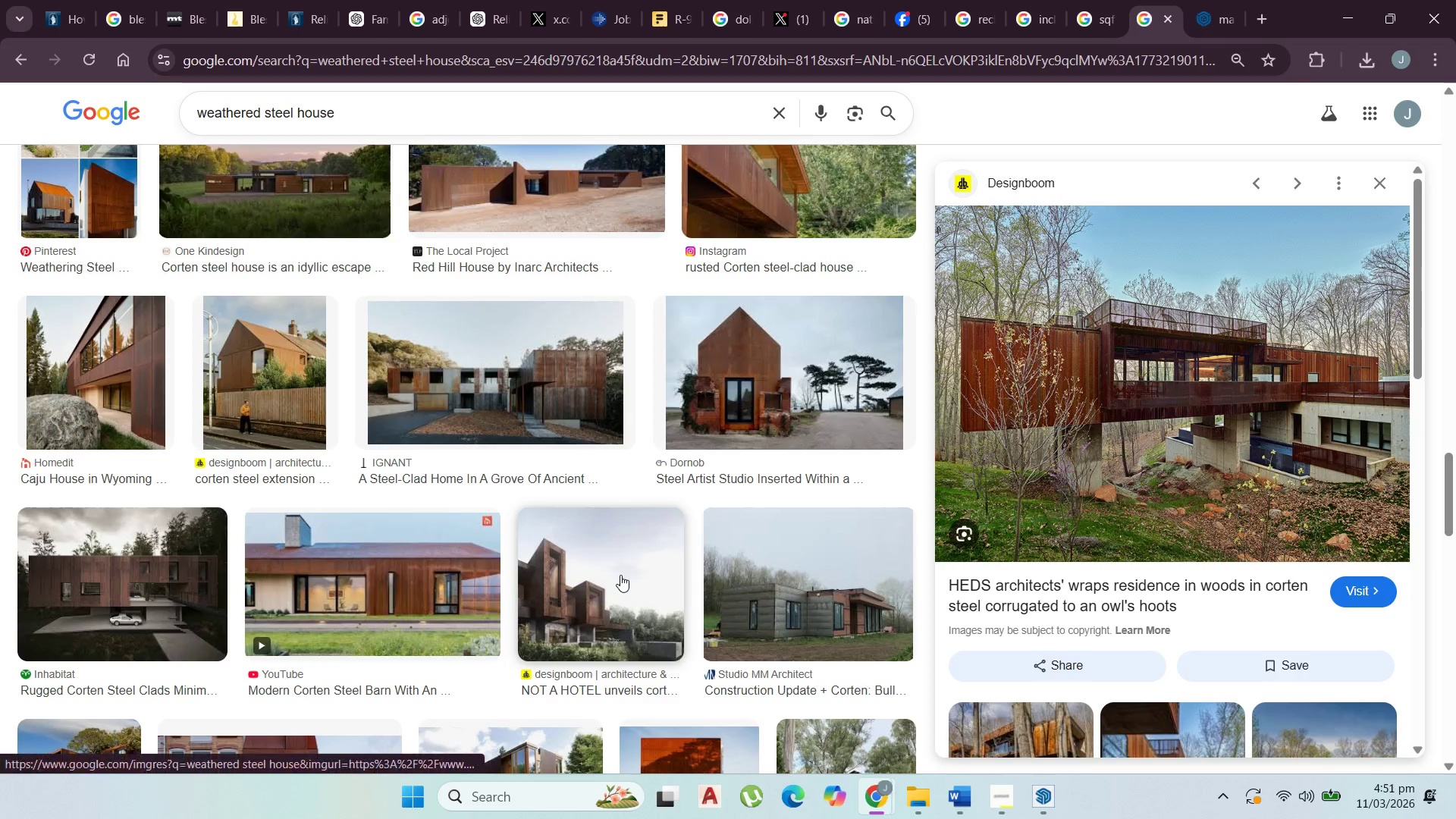 
scroll: coordinate [615, 573], scroll_direction: down, amount: 7.0
 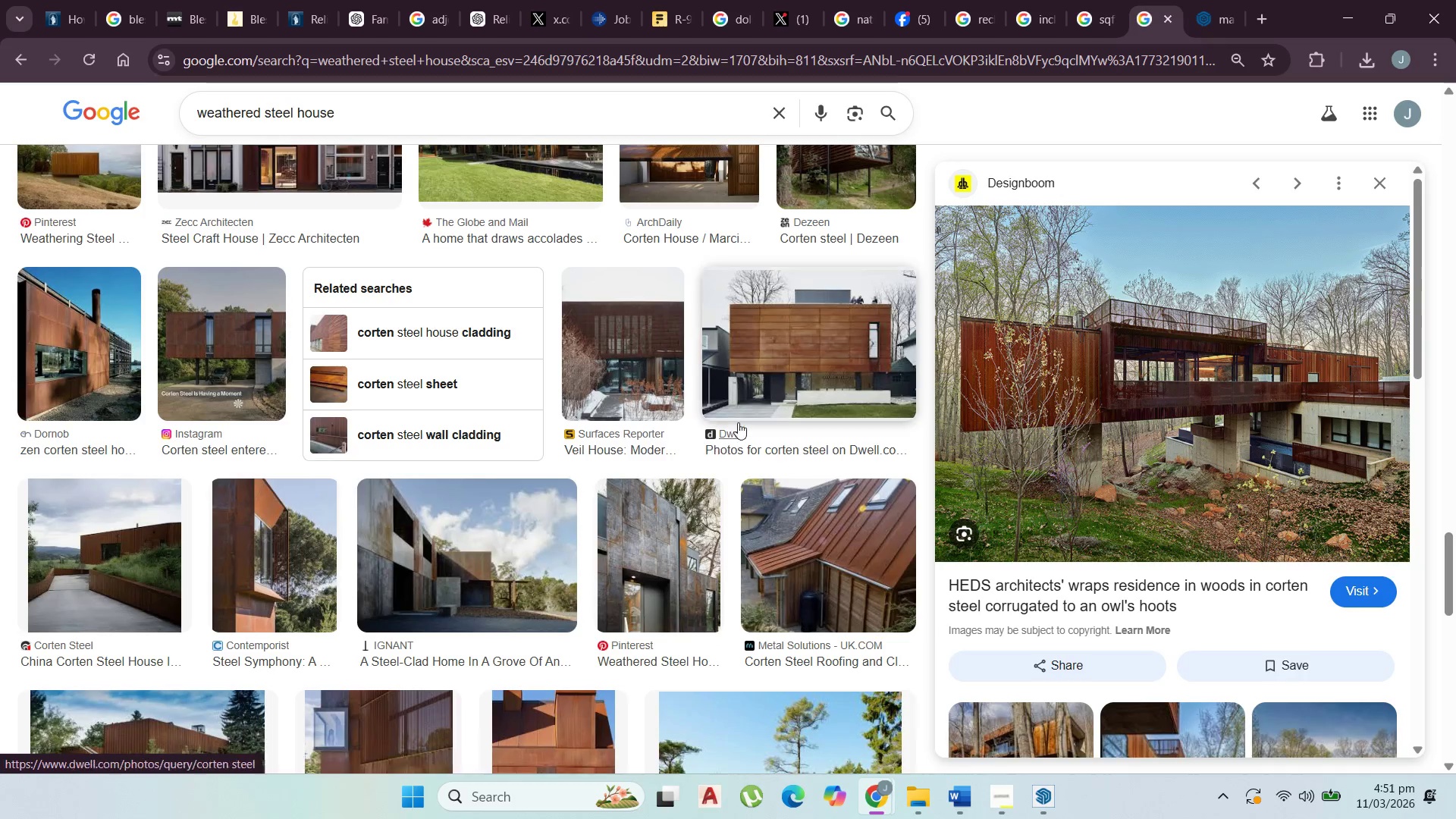 
left_click([774, 376])
 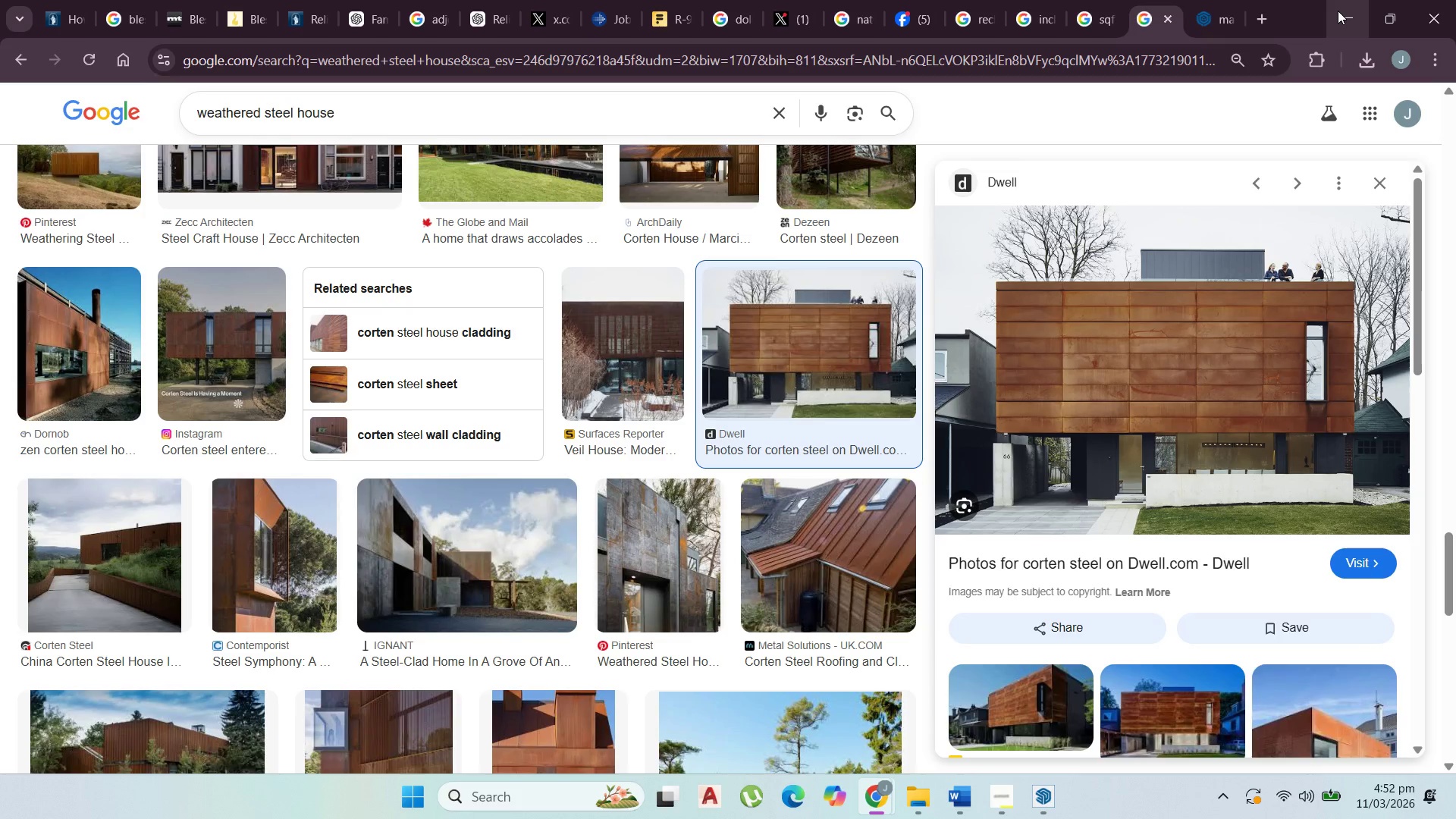 
wait(19.91)
 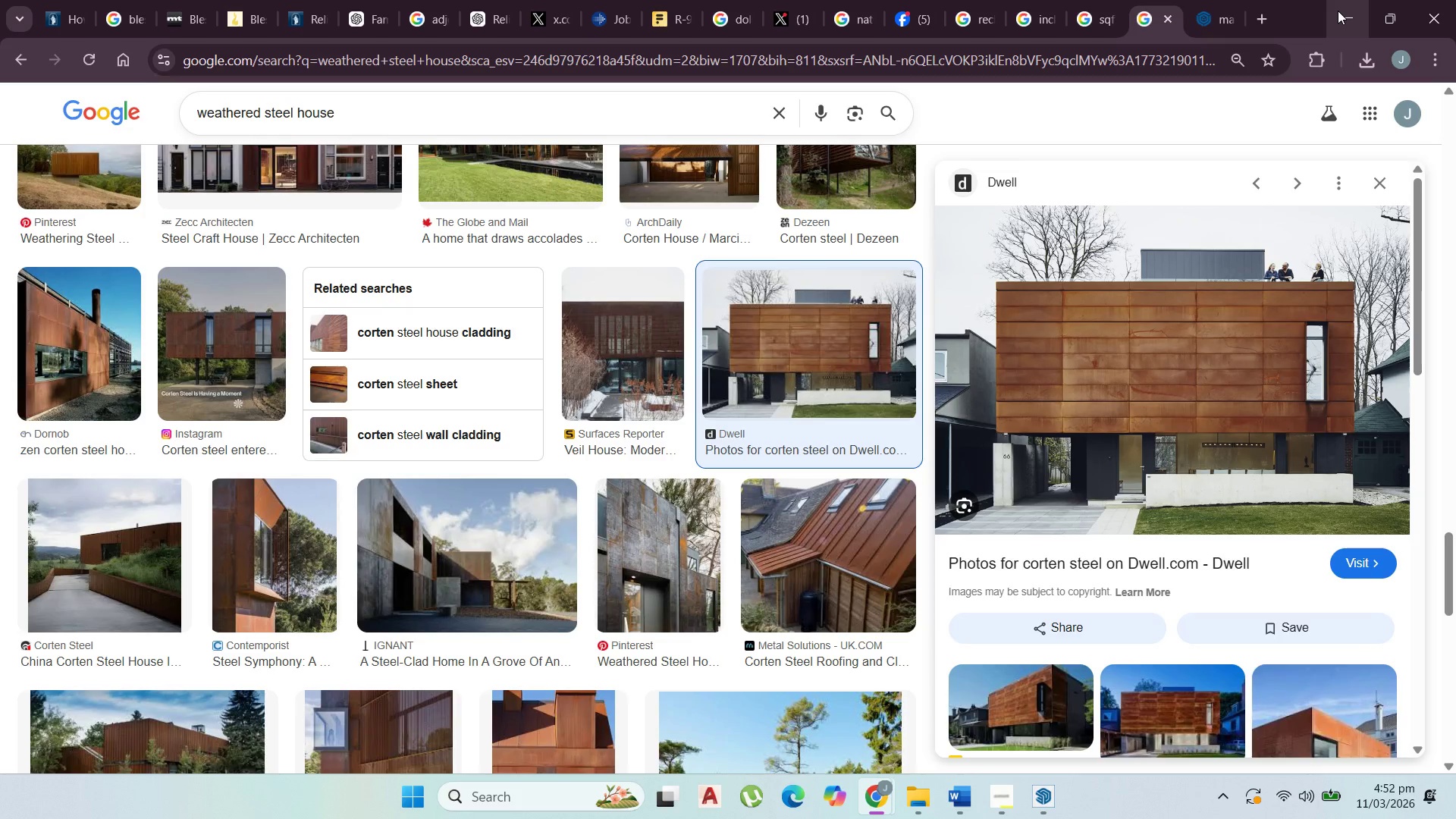 
left_click([1338, 11])
 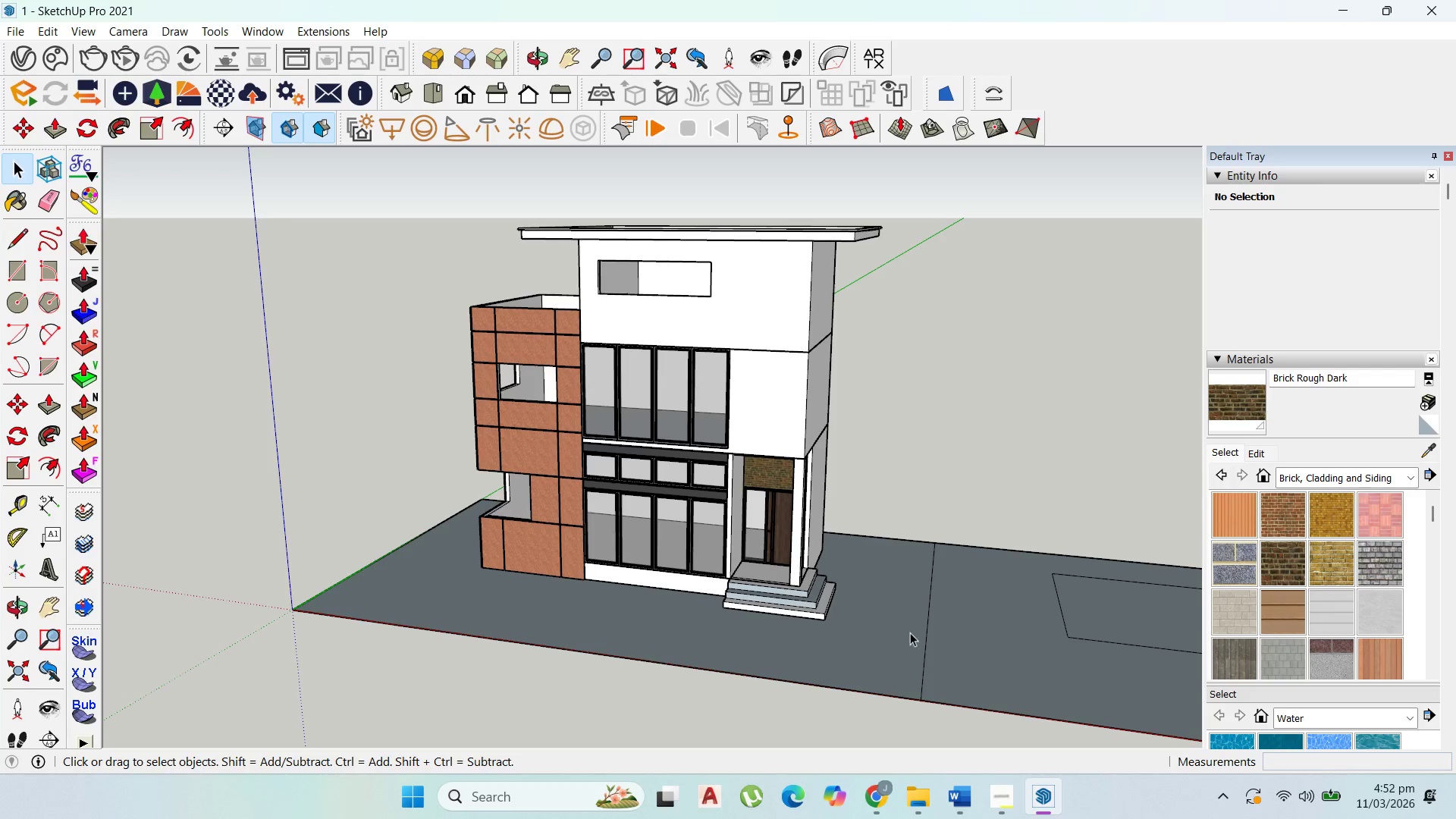 
scroll: coordinate [875, 607], scroll_direction: down, amount: 2.0
 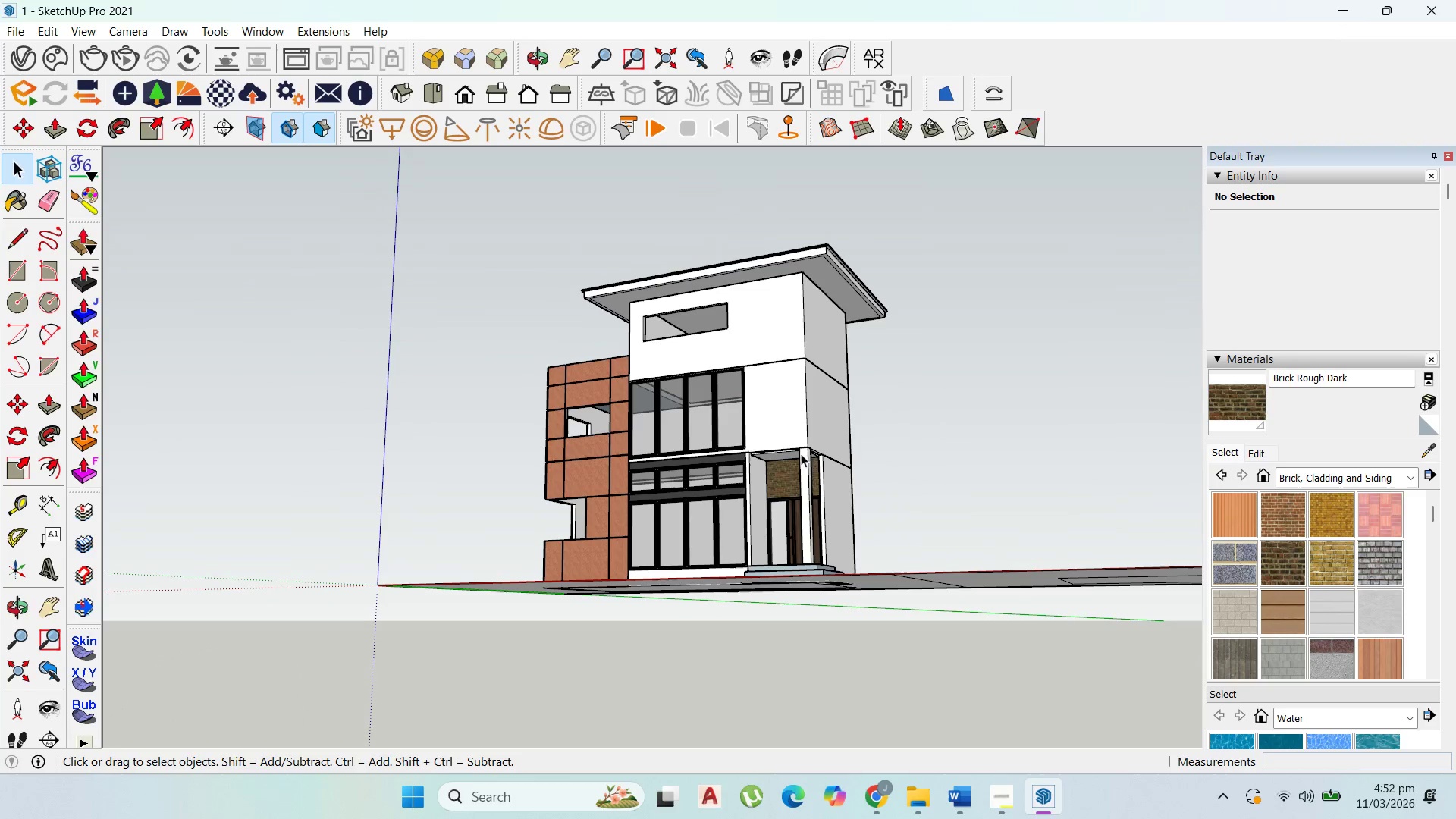 
scroll: coordinate [805, 461], scroll_direction: up, amount: 5.0
 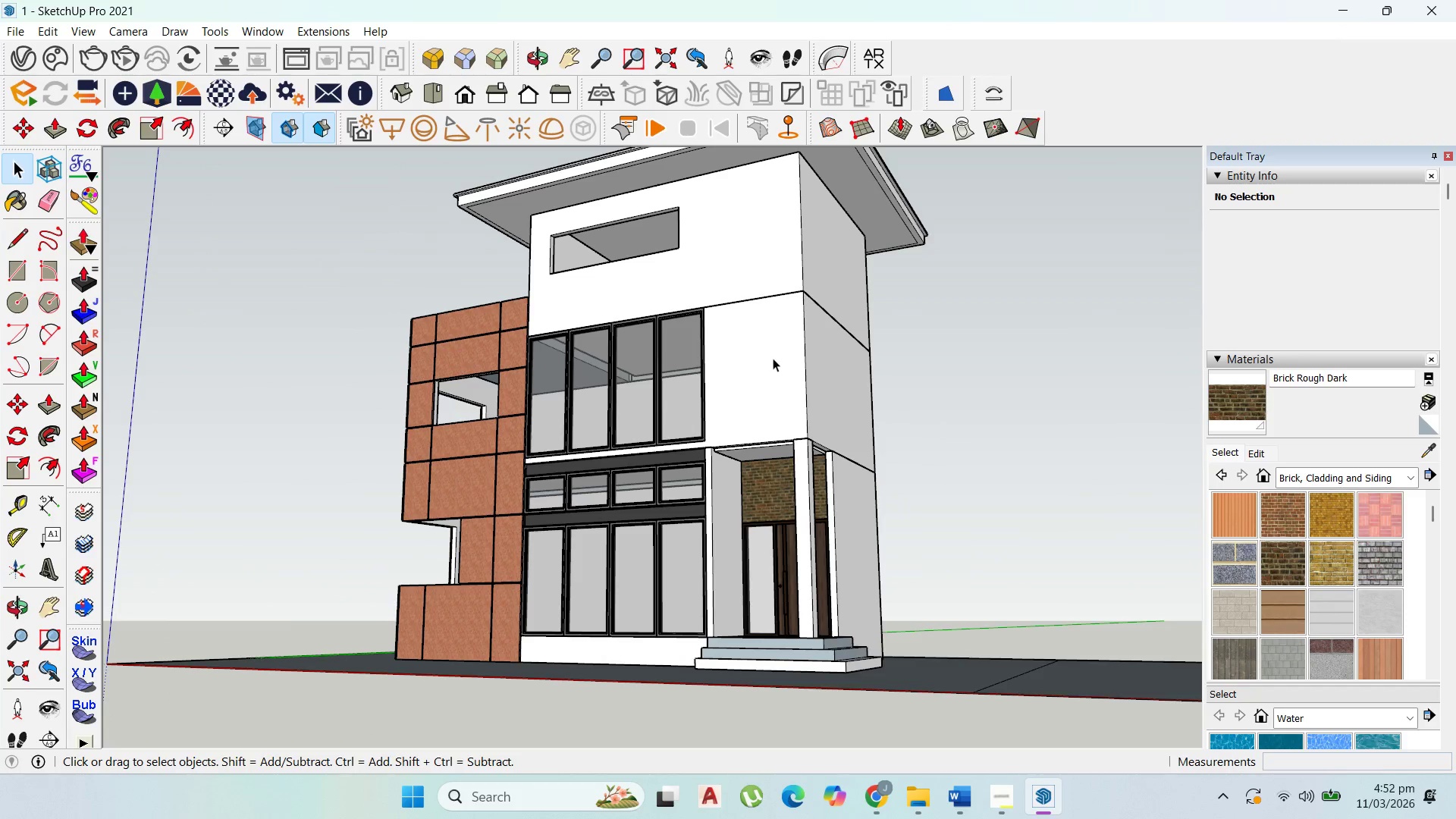 
double_click([773, 358])
 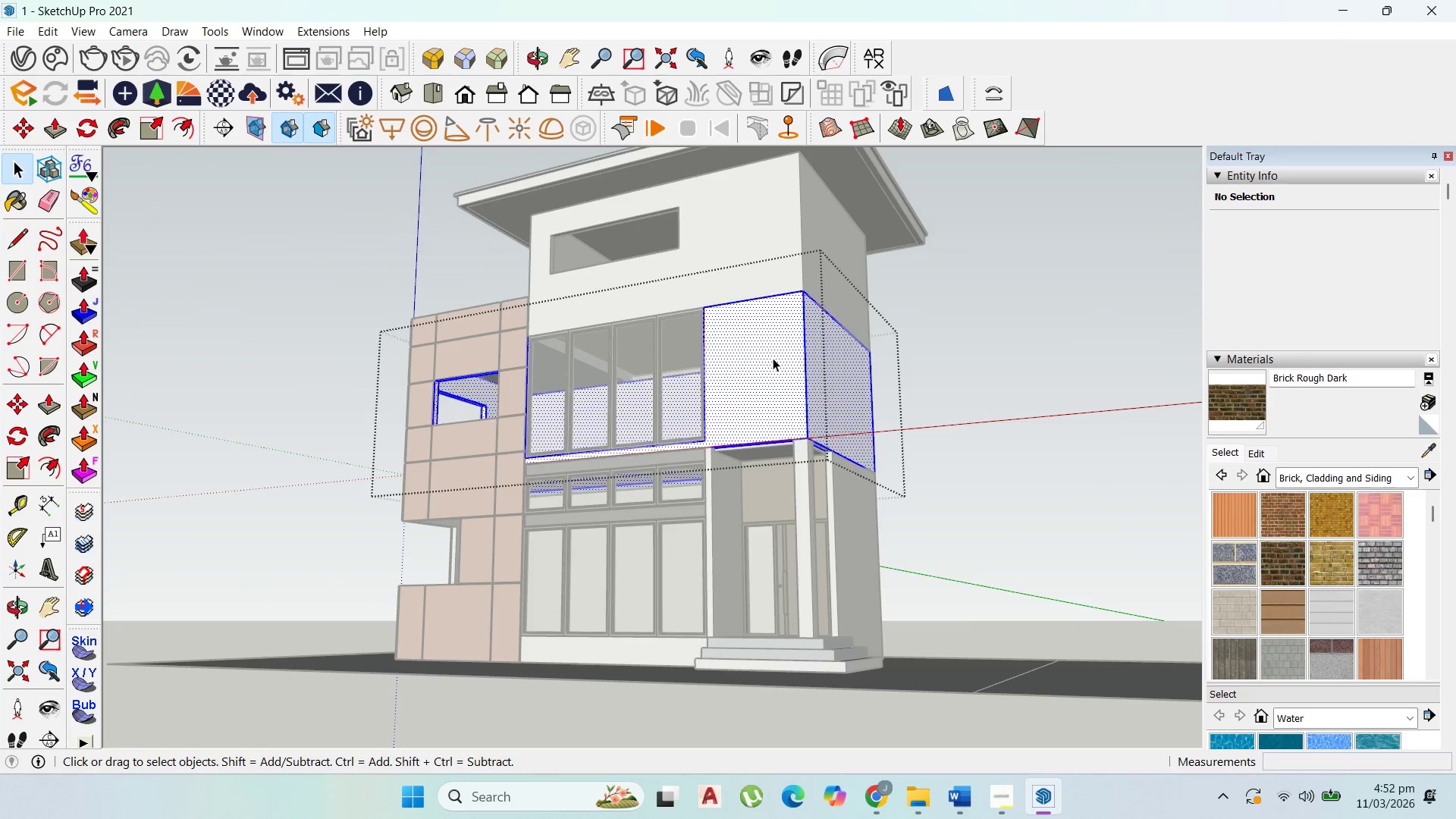 
triple_click([773, 358])
 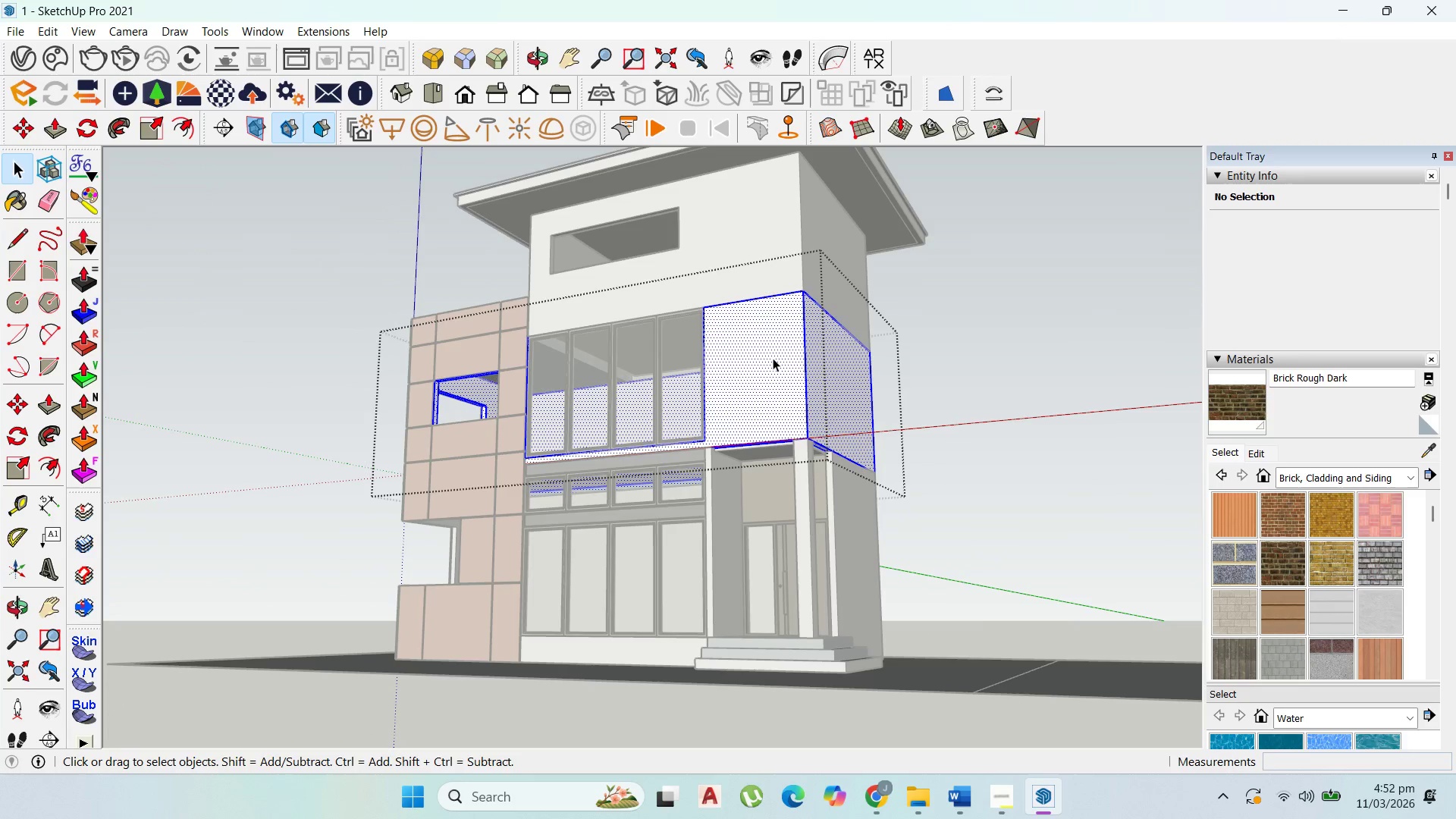 
triple_click([773, 358])
 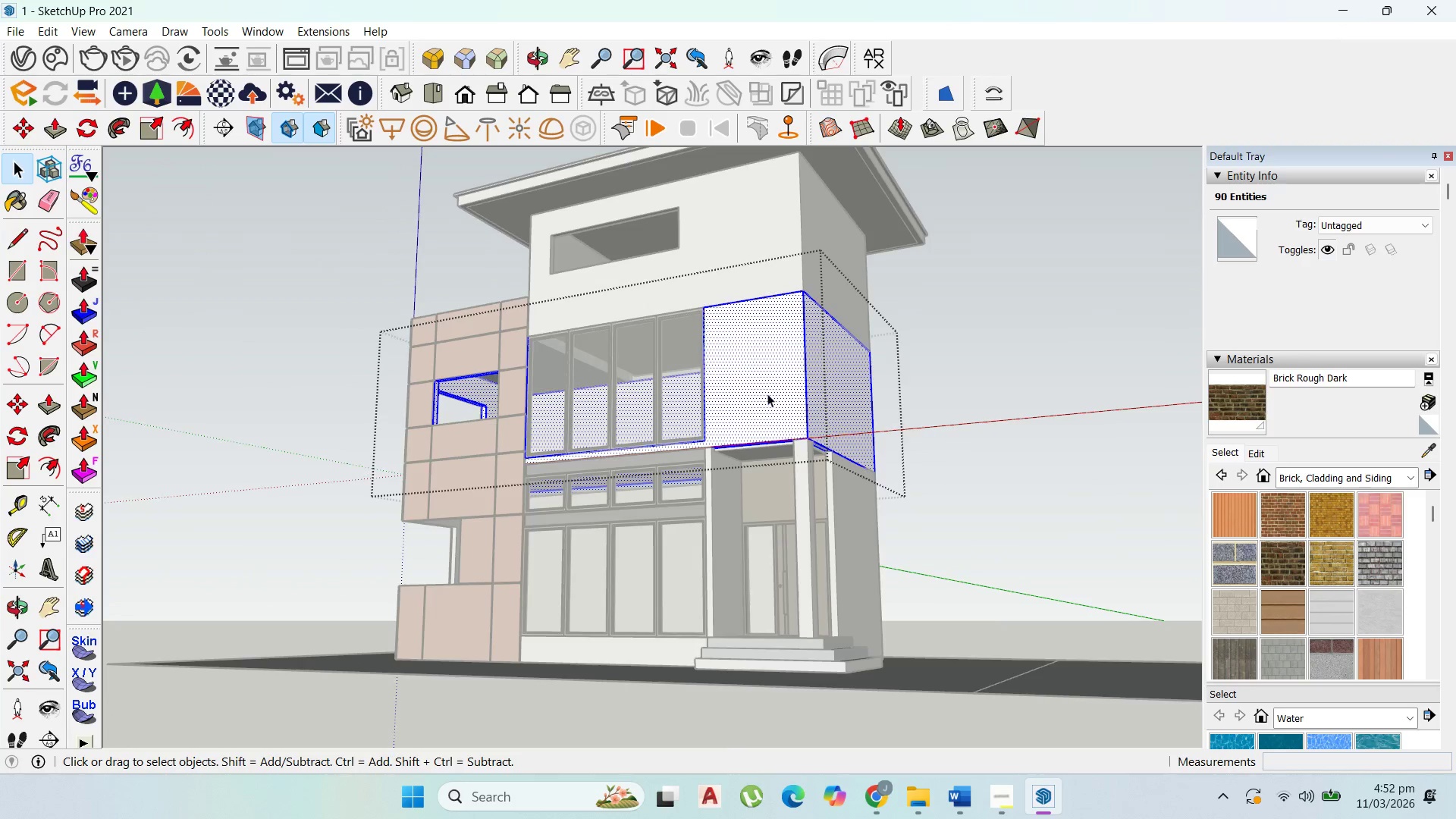 
scroll: coordinate [781, 448], scroll_direction: up, amount: 3.0
 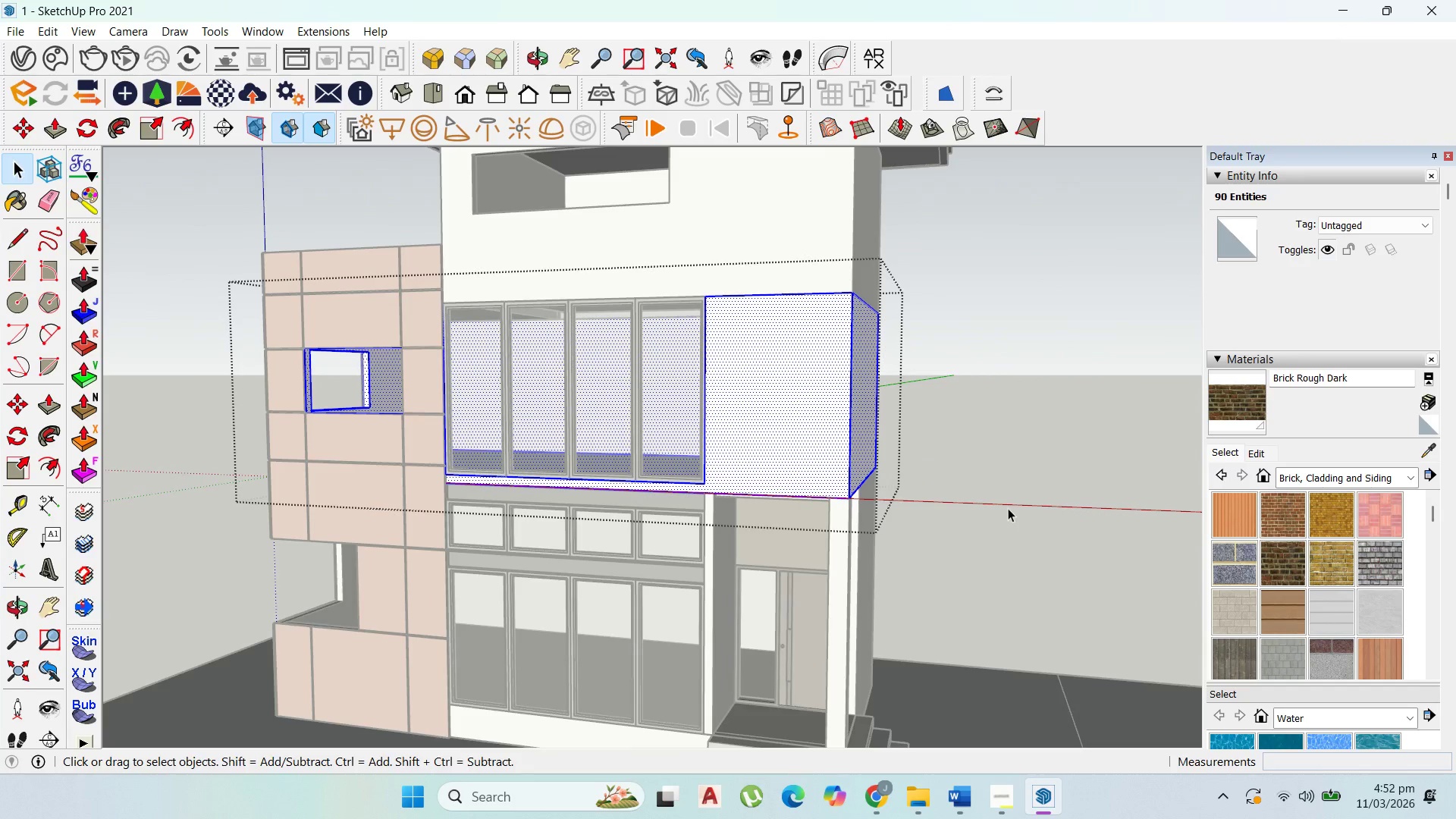 
double_click([1008, 507])
 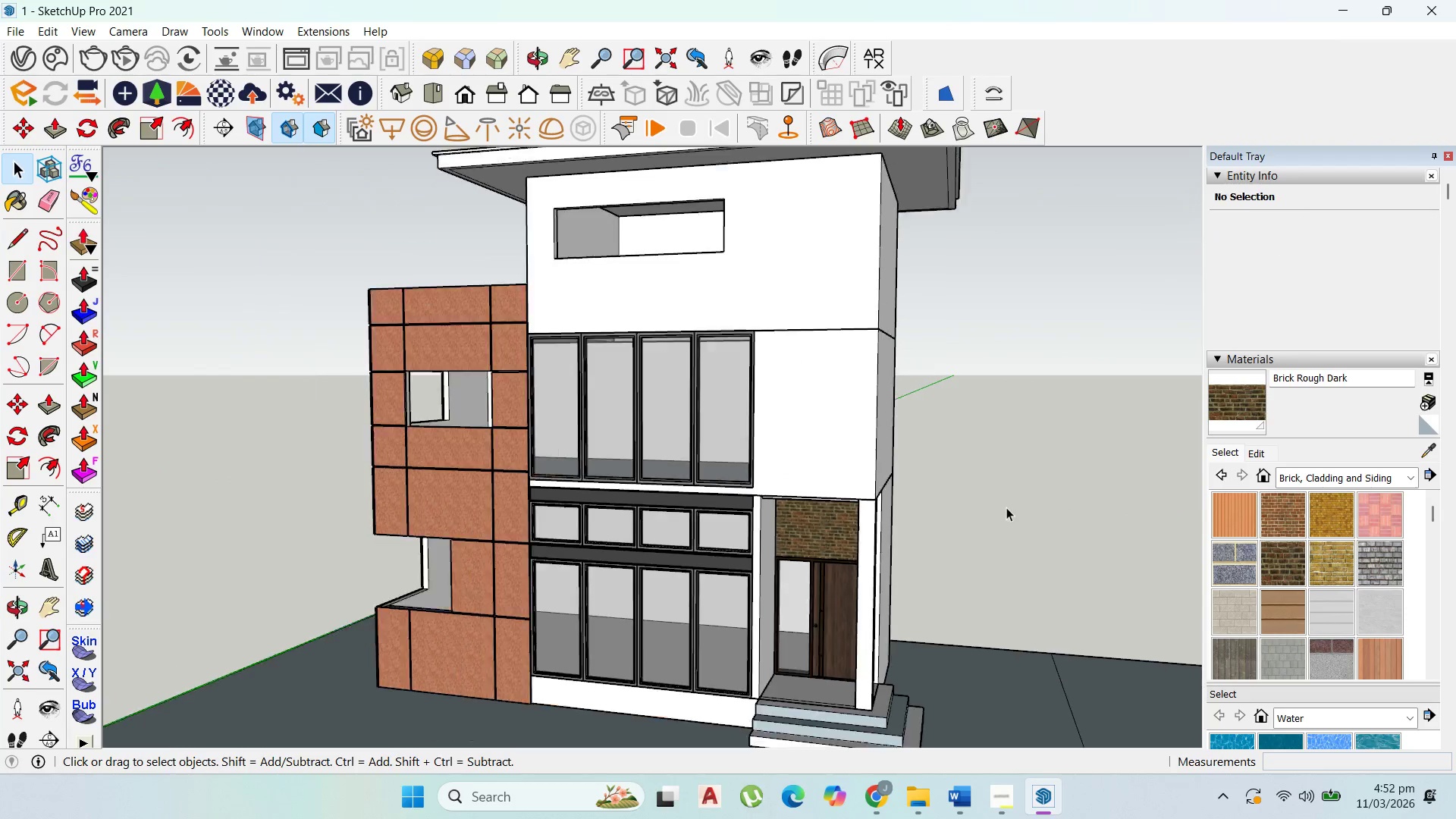 
scroll: coordinate [628, 532], scroll_direction: down, amount: 5.0
 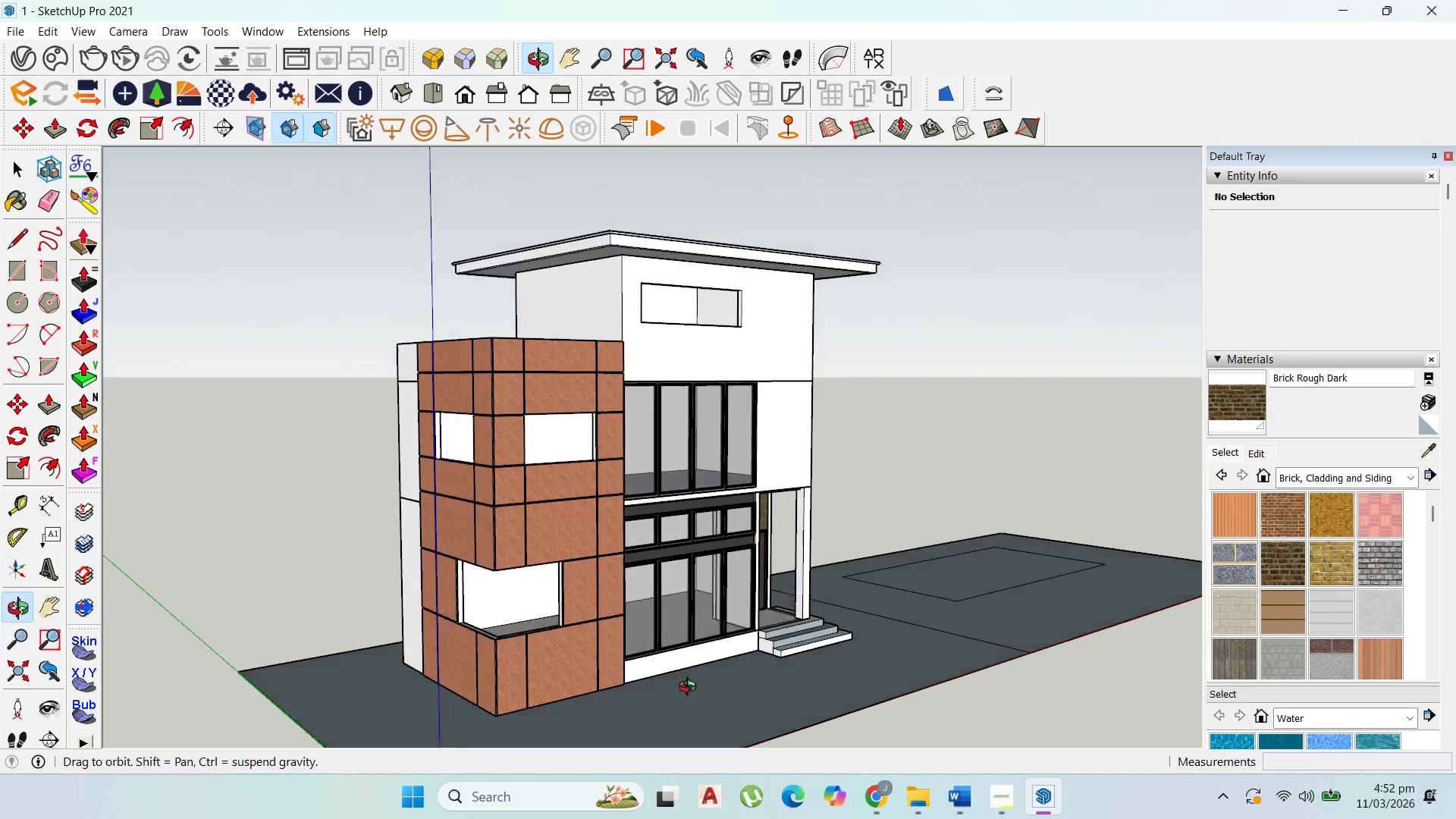 
scroll: coordinate [499, 659], scroll_direction: up, amount: 8.0
 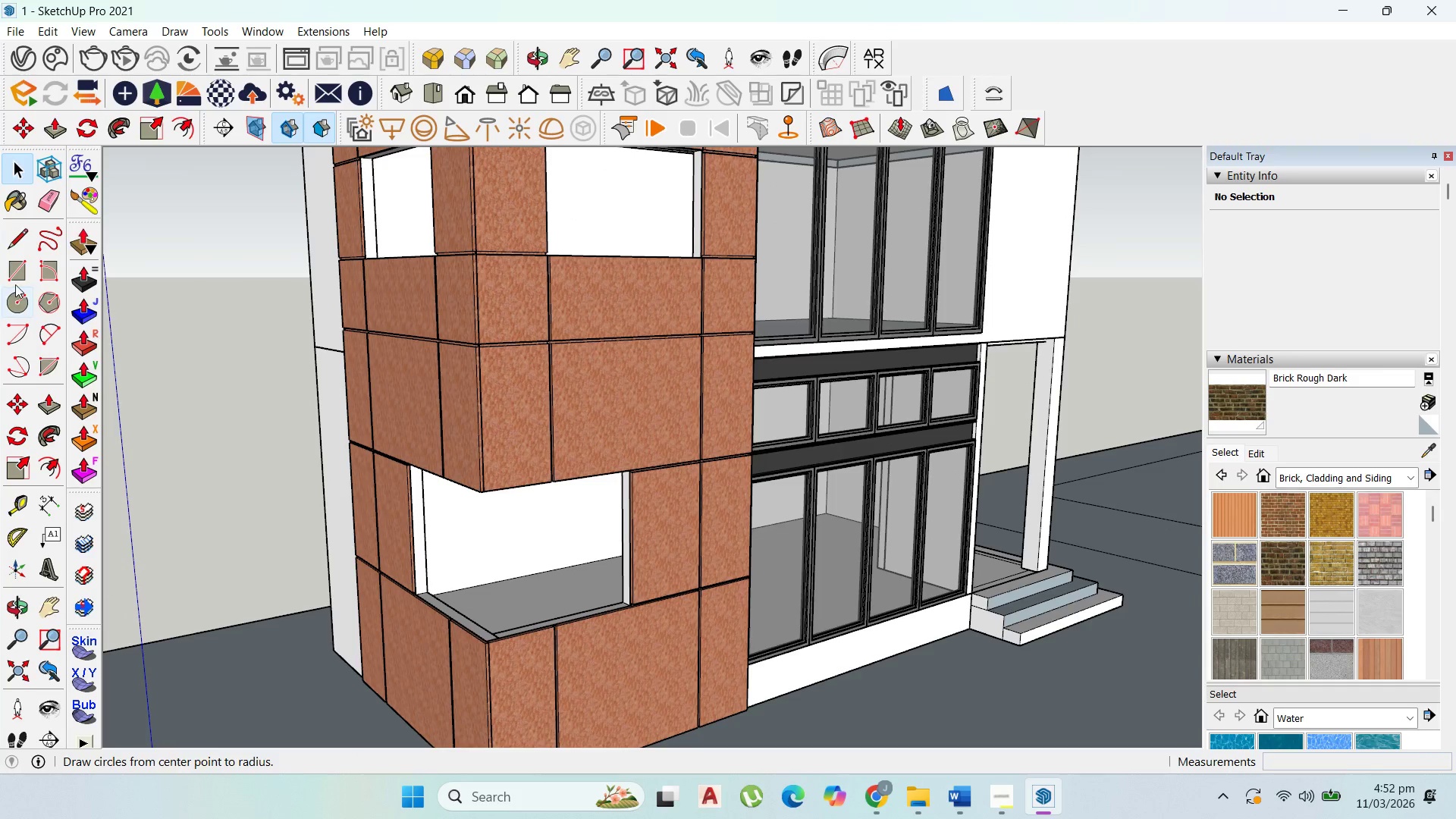 
left_click_drag(start_coordinate=[20, 271], to_coordinate=[24, 268])
 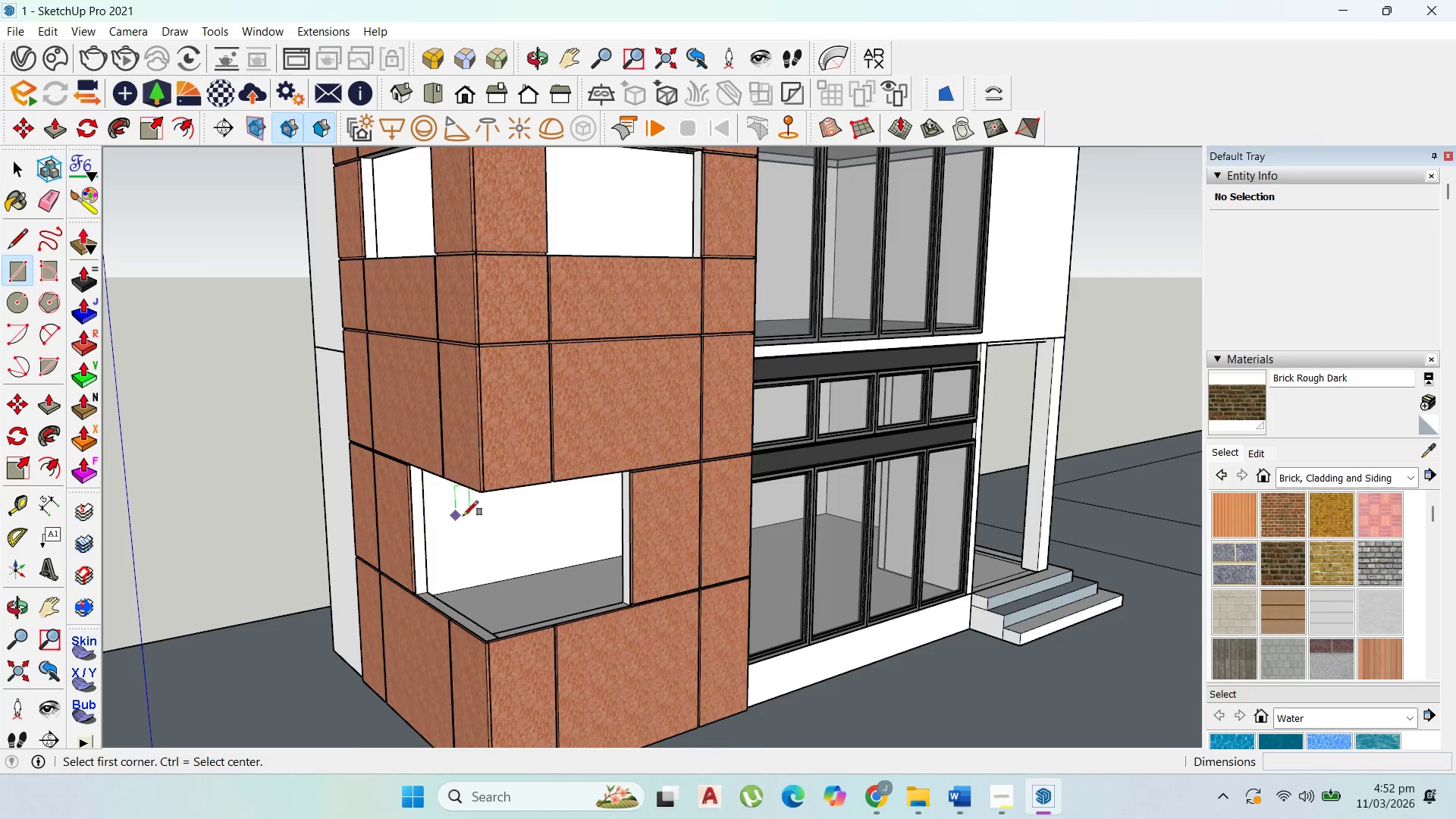 
scroll: coordinate [837, 339], scroll_direction: up, amount: 9.0
 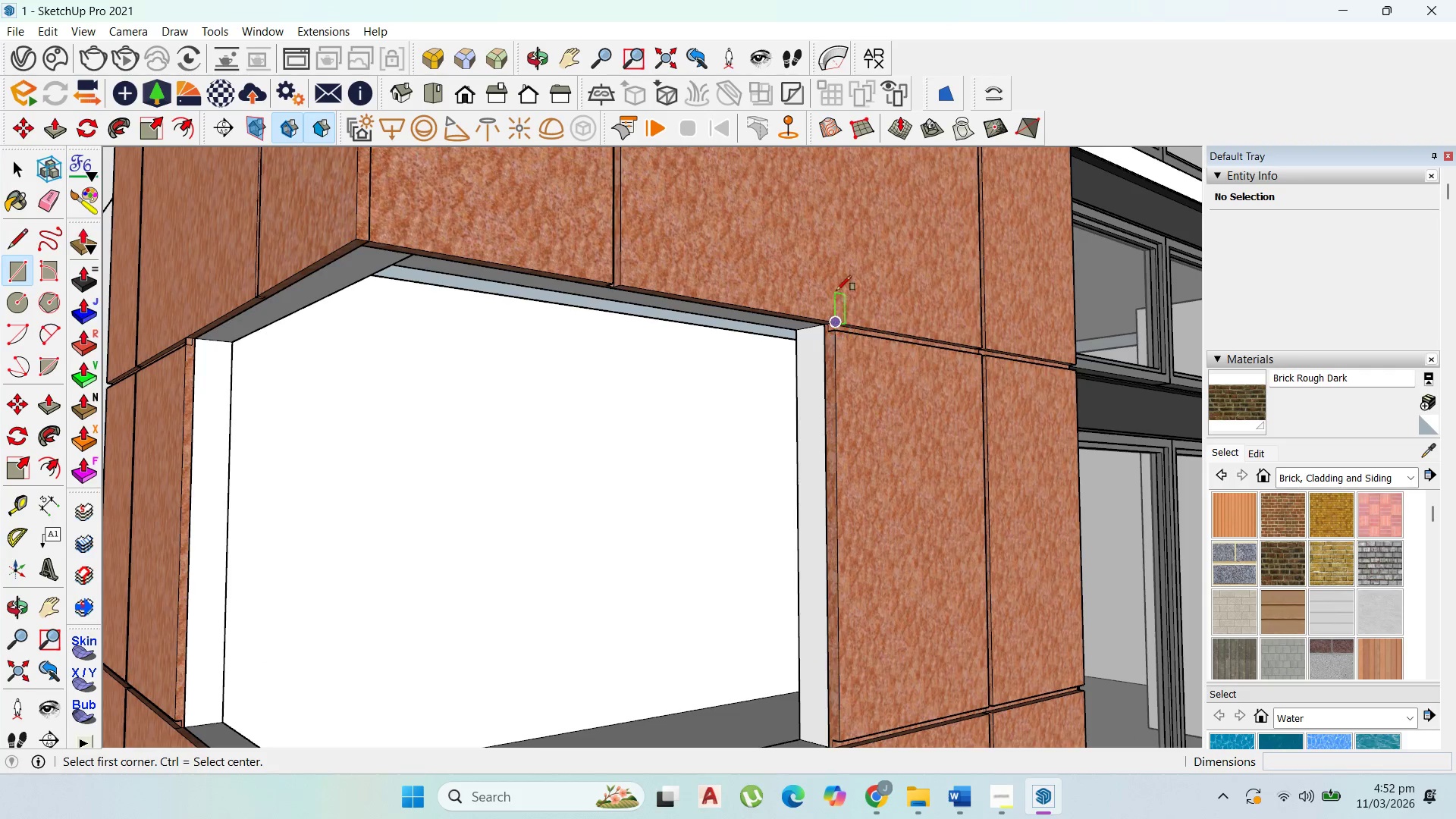 
scroll: coordinate [836, 290], scroll_direction: down, amount: 3.0
 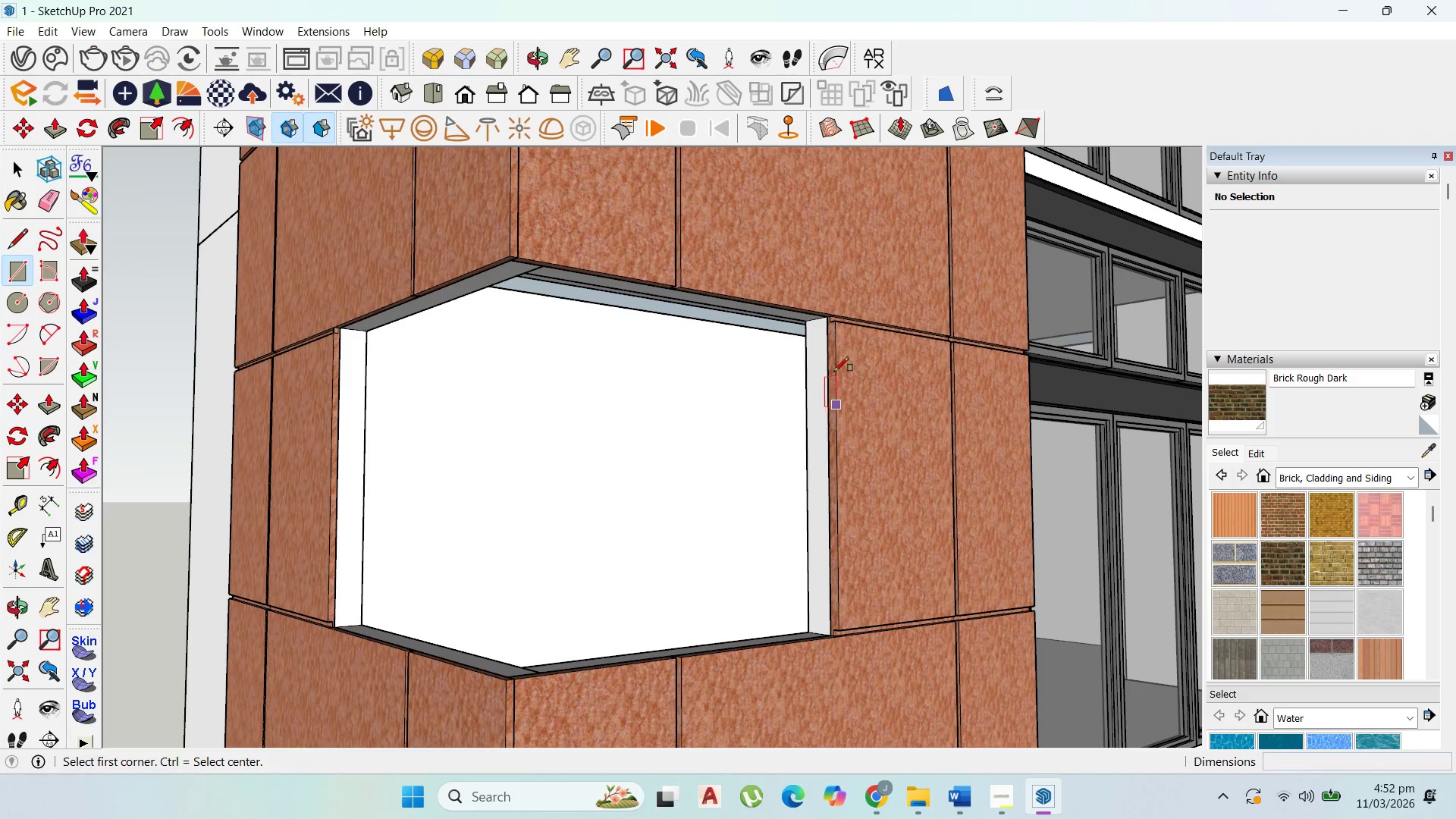 
scroll: coordinate [834, 369], scroll_direction: up, amount: 1.0
 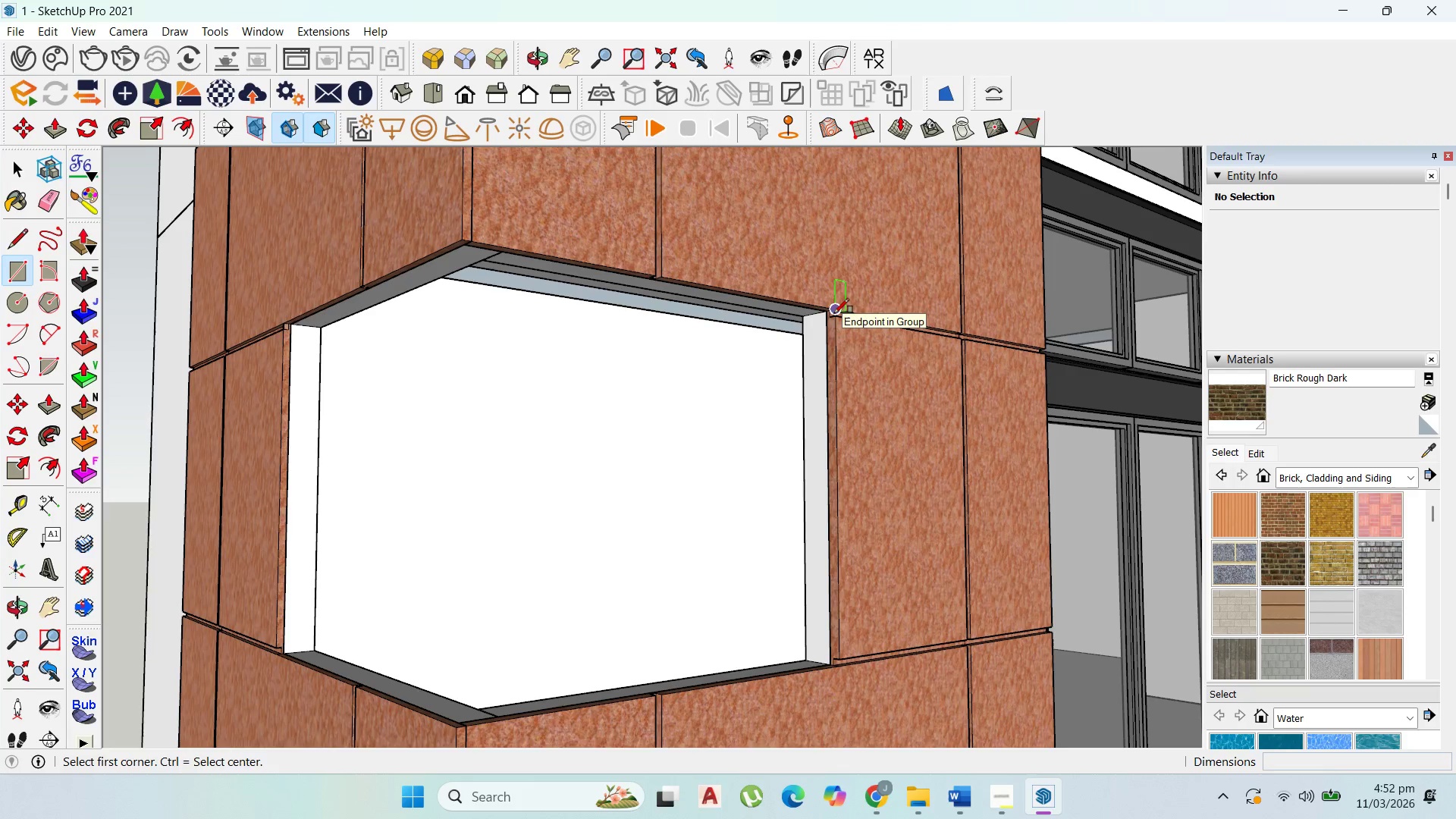 
left_click([834, 311])
 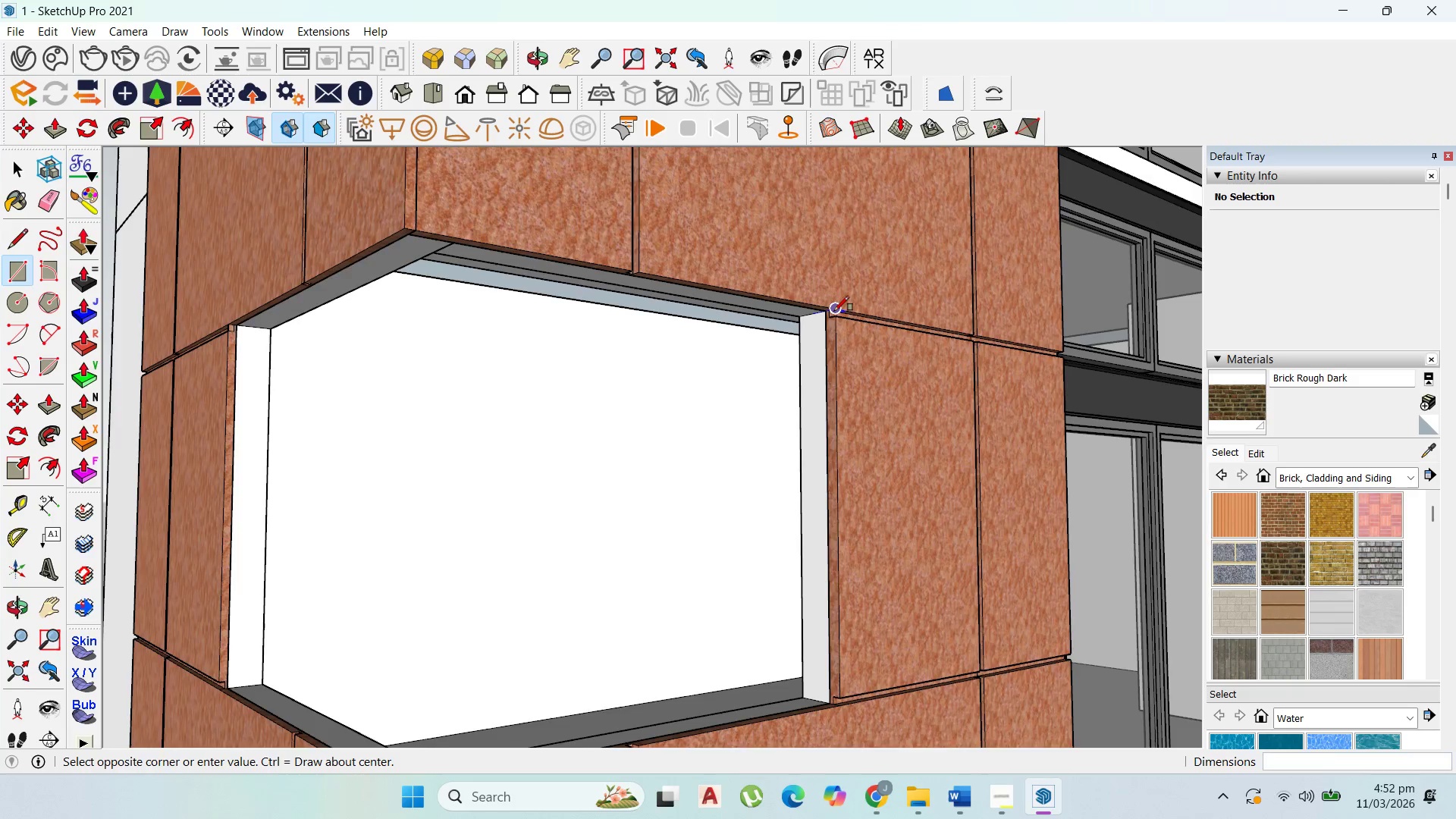 
scroll: coordinate [834, 313], scroll_direction: up, amount: 1.0
 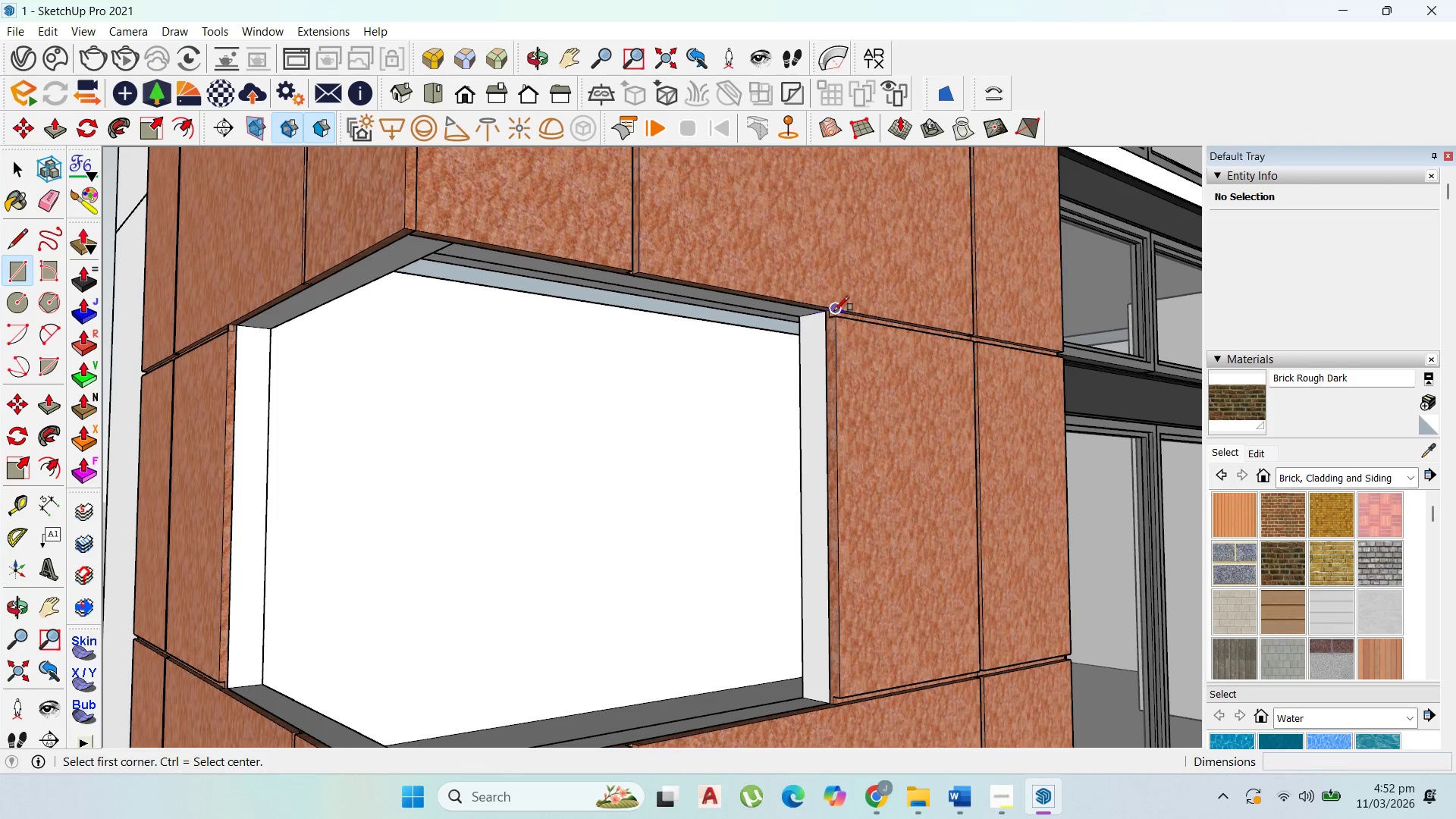 
scroll: coordinate [834, 308], scroll_direction: down, amount: 4.0
 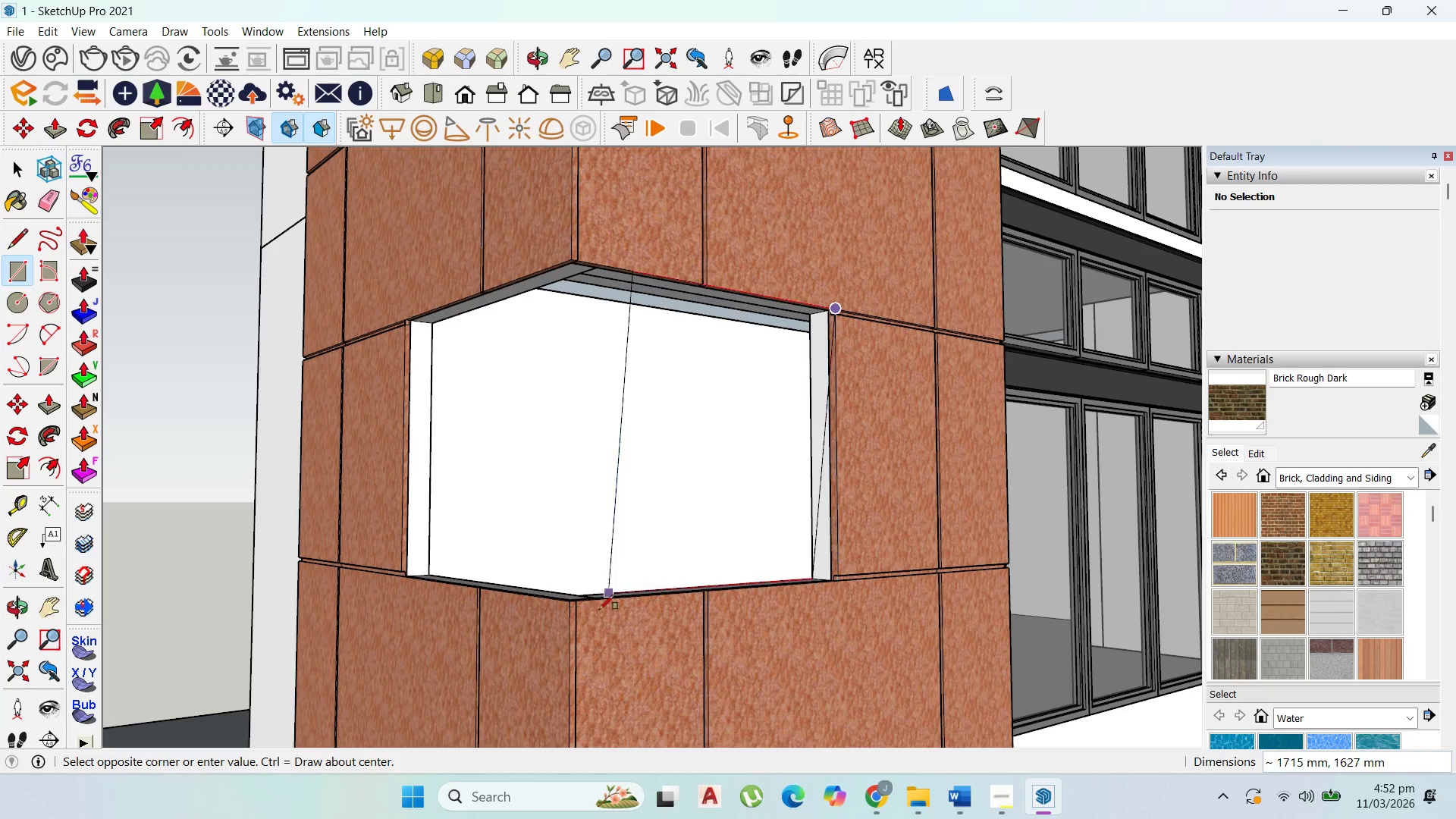 
scroll: coordinate [626, 555], scroll_direction: up, amount: 7.0
 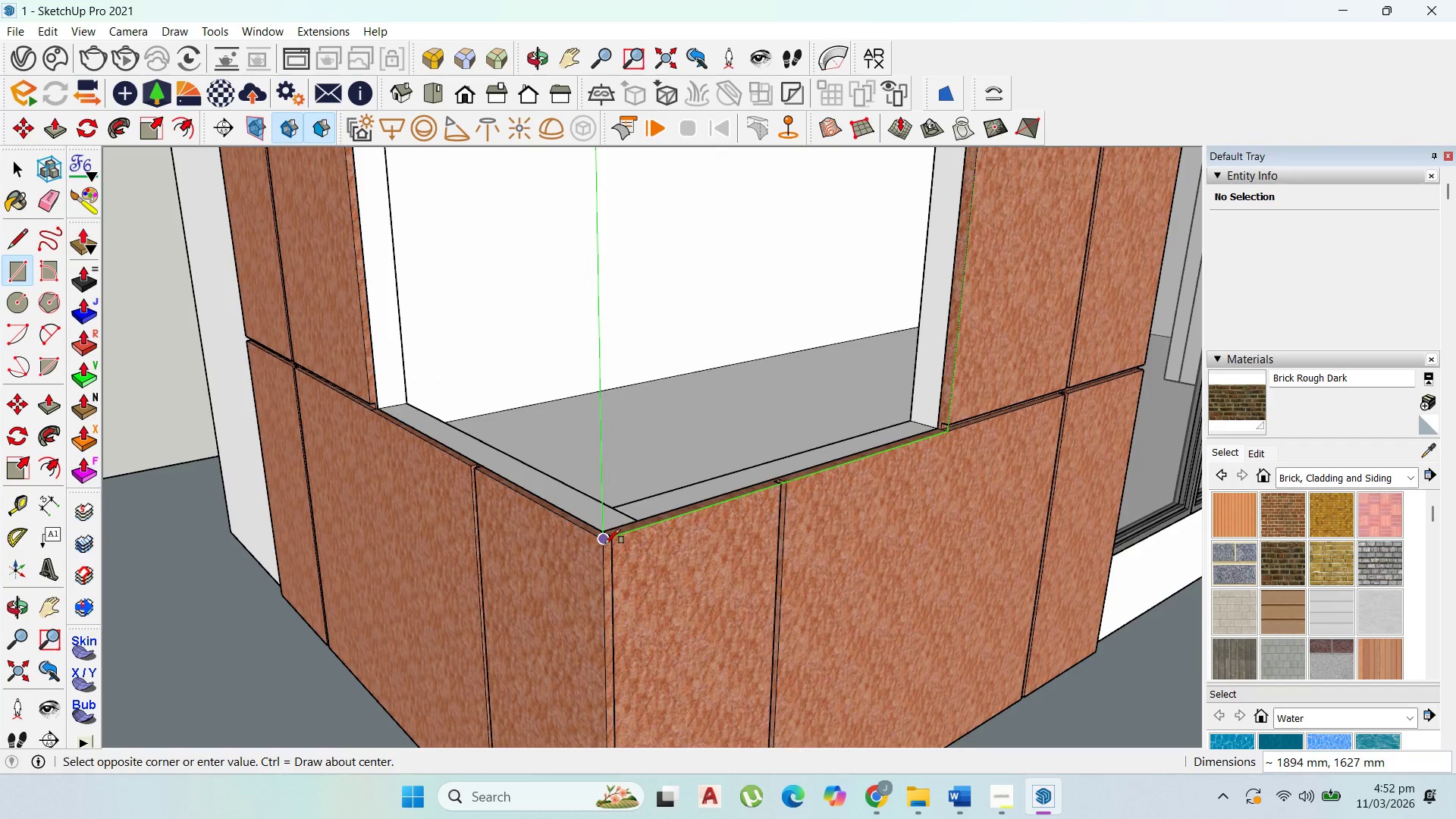 
left_click([605, 544])
 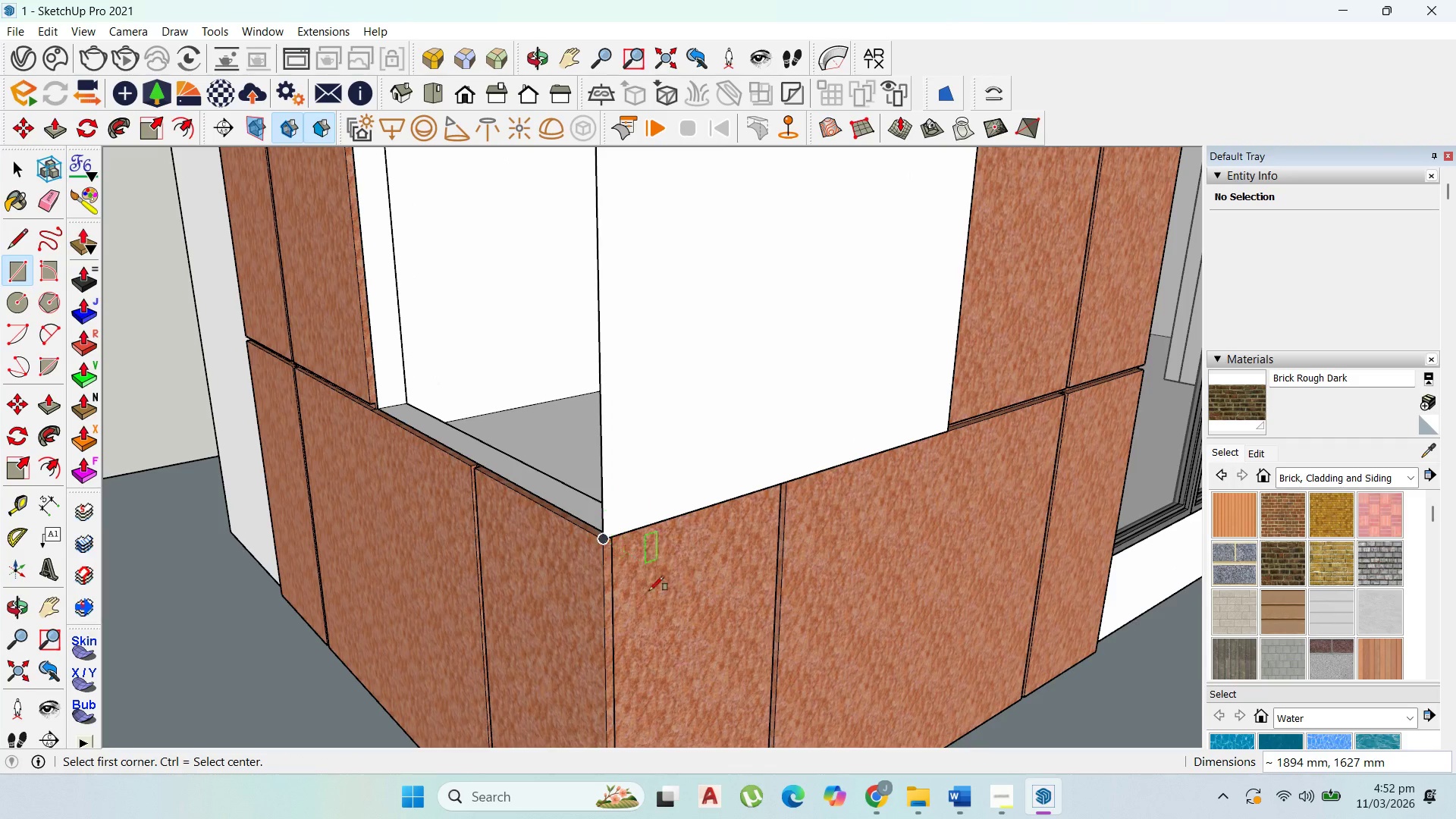 
scroll: coordinate [659, 598], scroll_direction: down, amount: 4.0
 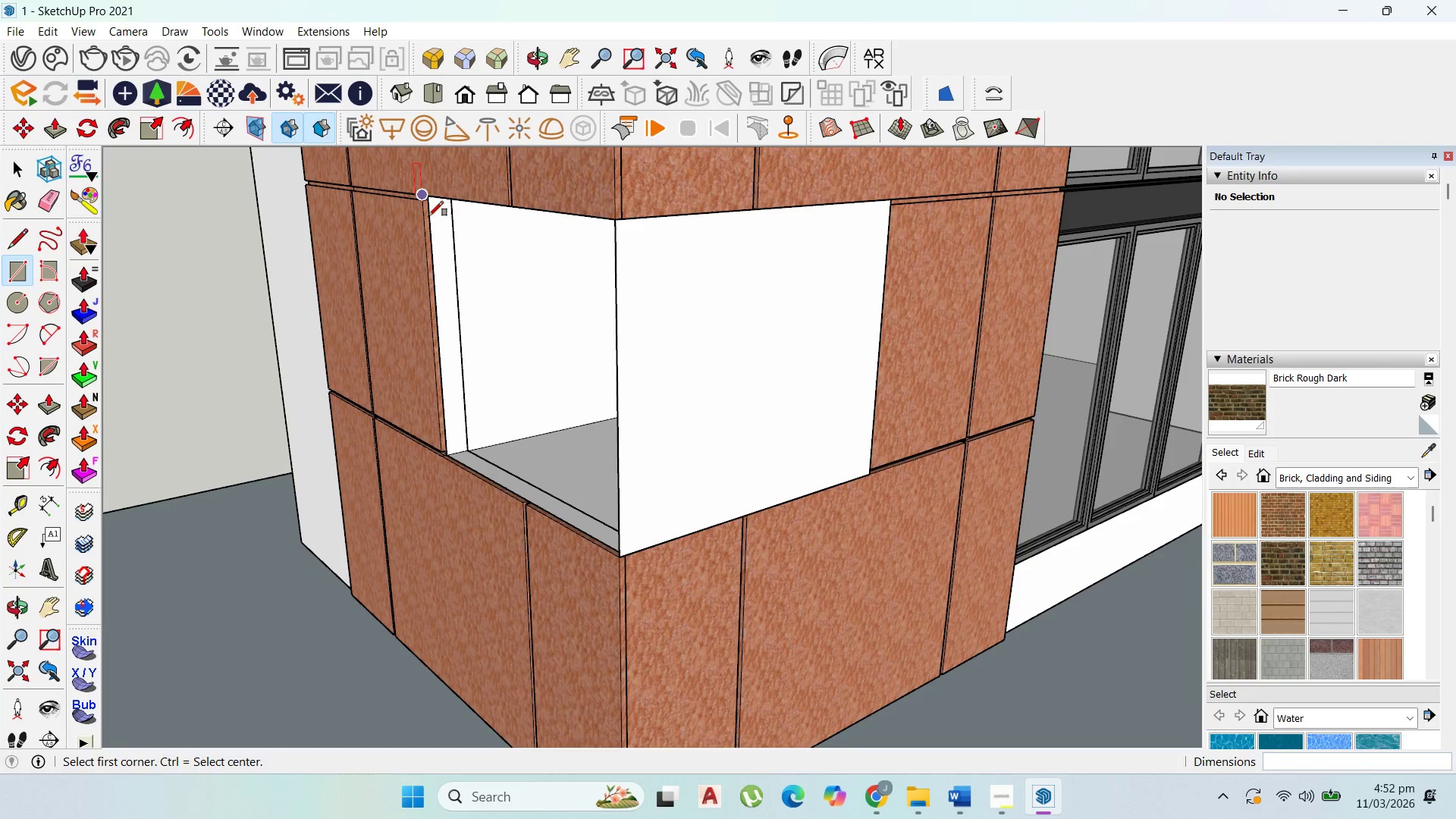 
scroll: coordinate [439, 468], scroll_direction: up, amount: 5.0
 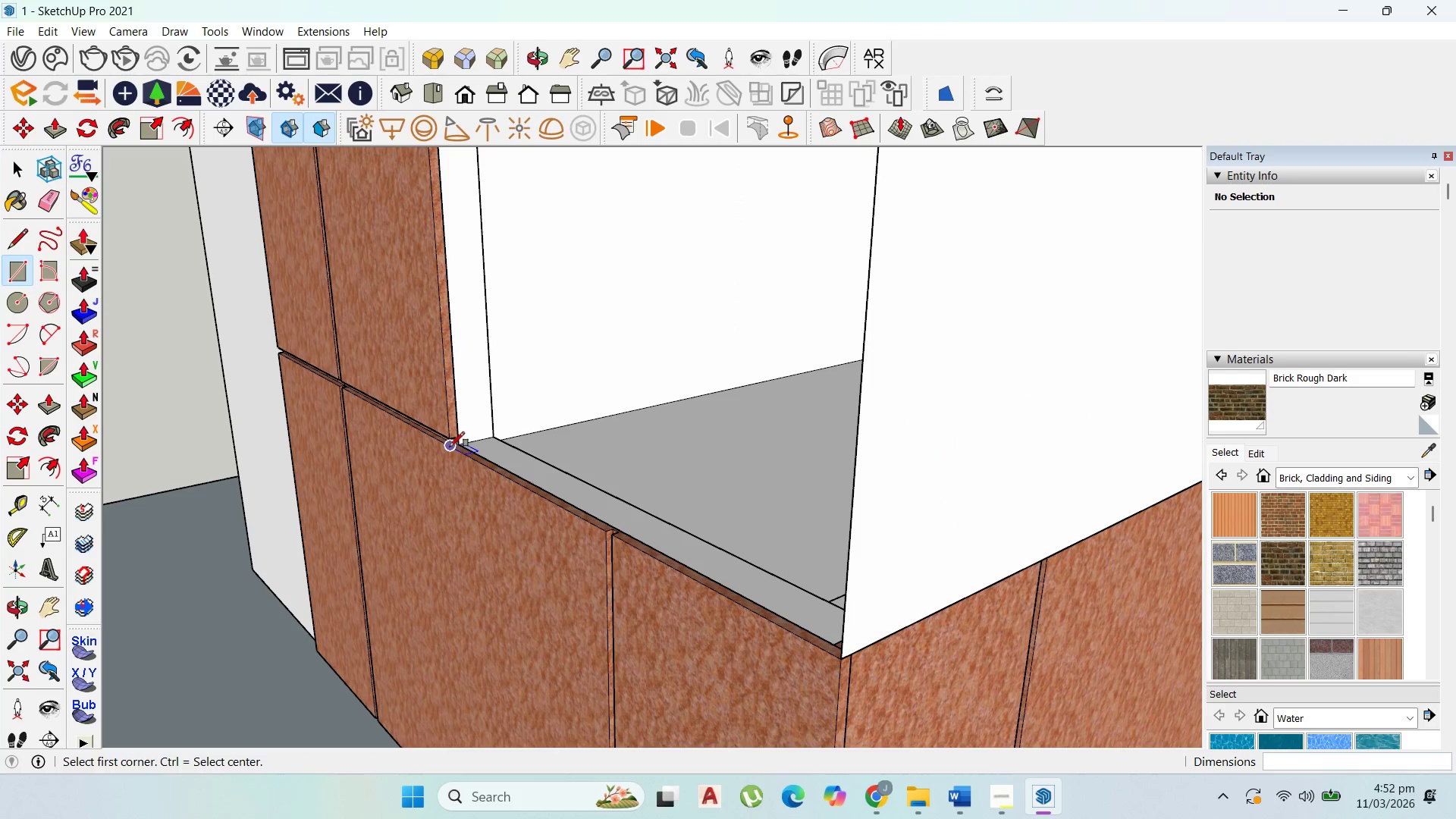 
left_click([450, 447])
 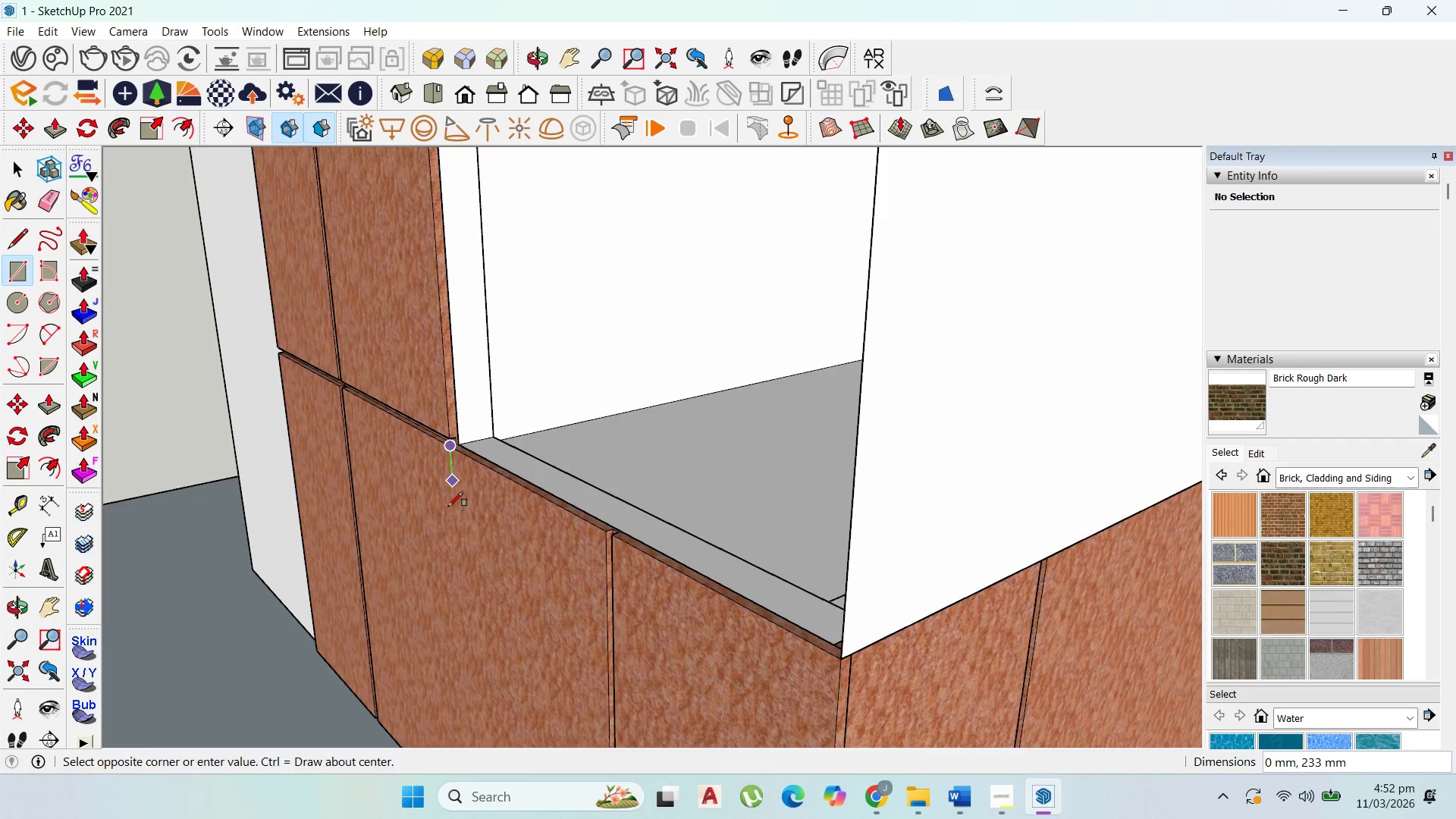 
scroll: coordinate [448, 507], scroll_direction: down, amount: 4.0
 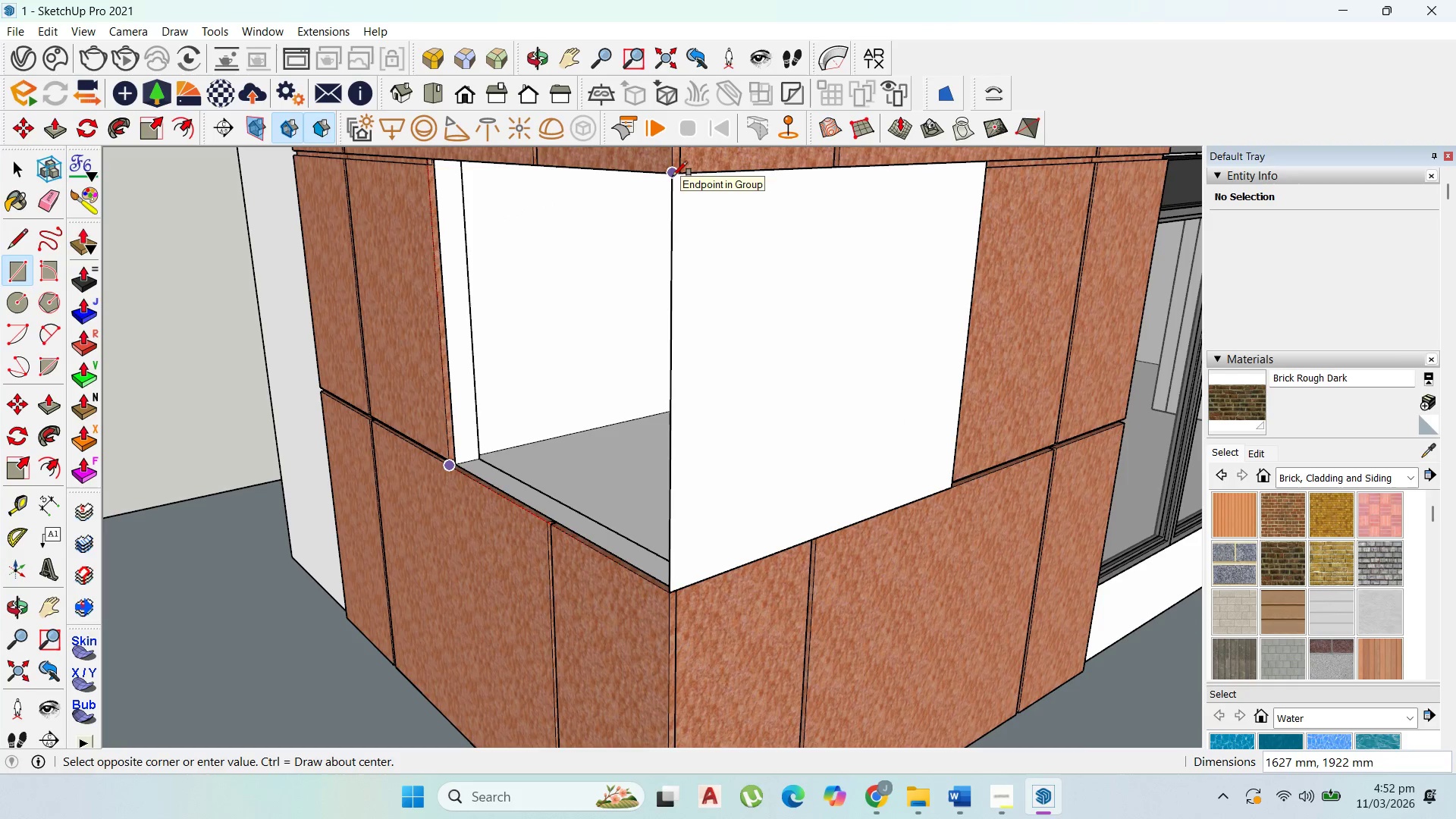 
left_click([673, 176])
 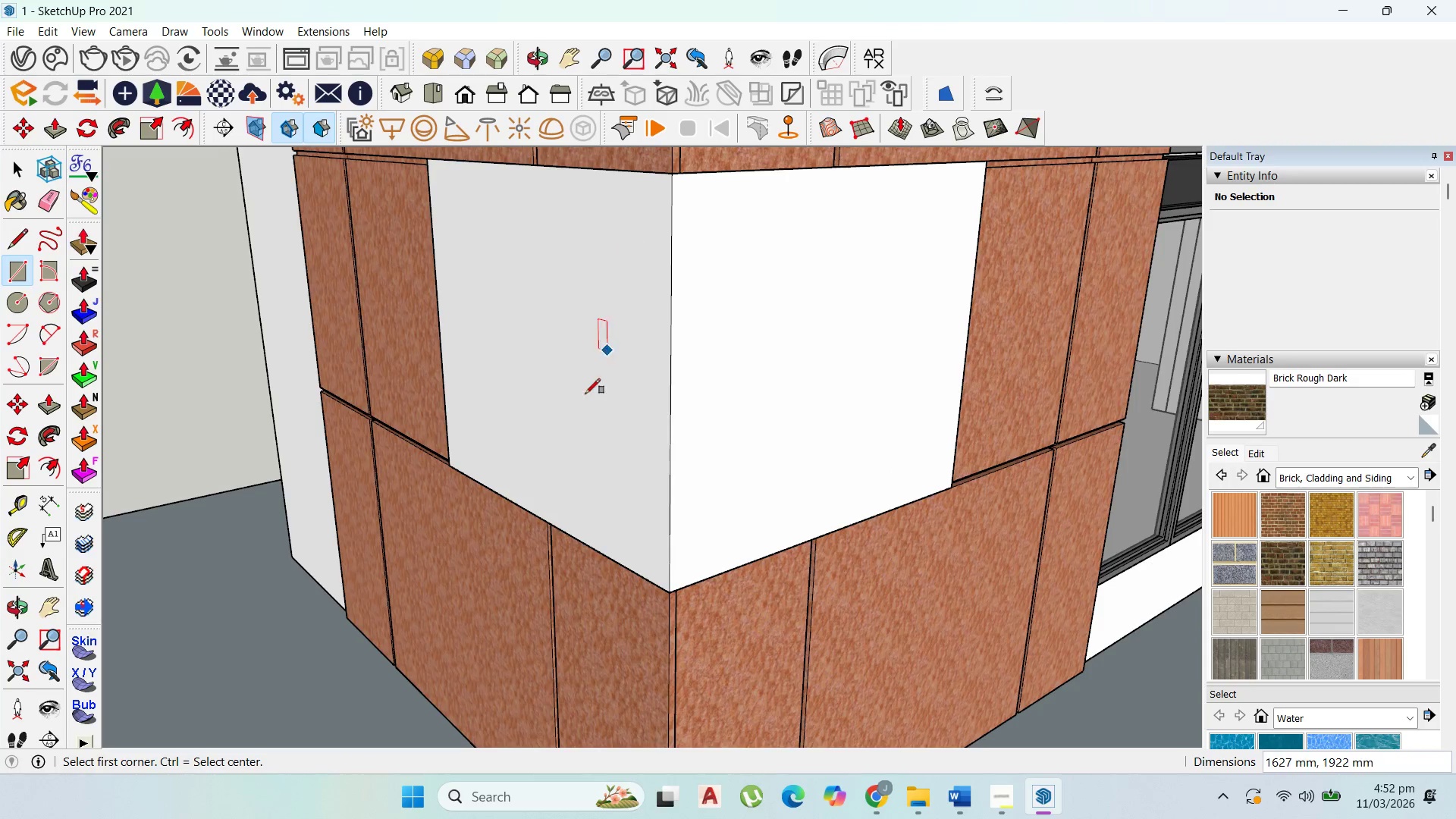 
scroll: coordinate [582, 399], scroll_direction: down, amount: 4.0
 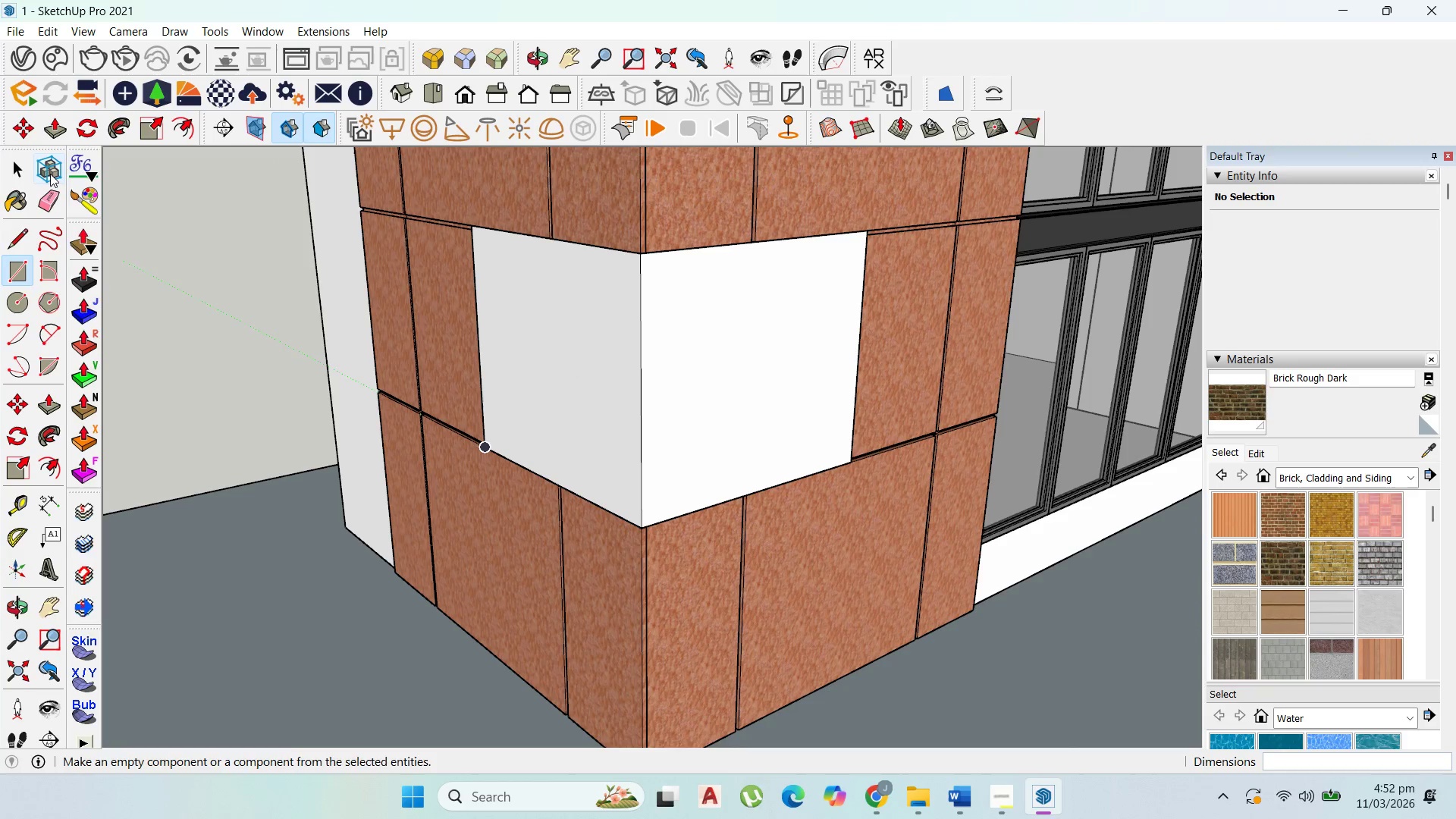 
left_click([18, 171])
 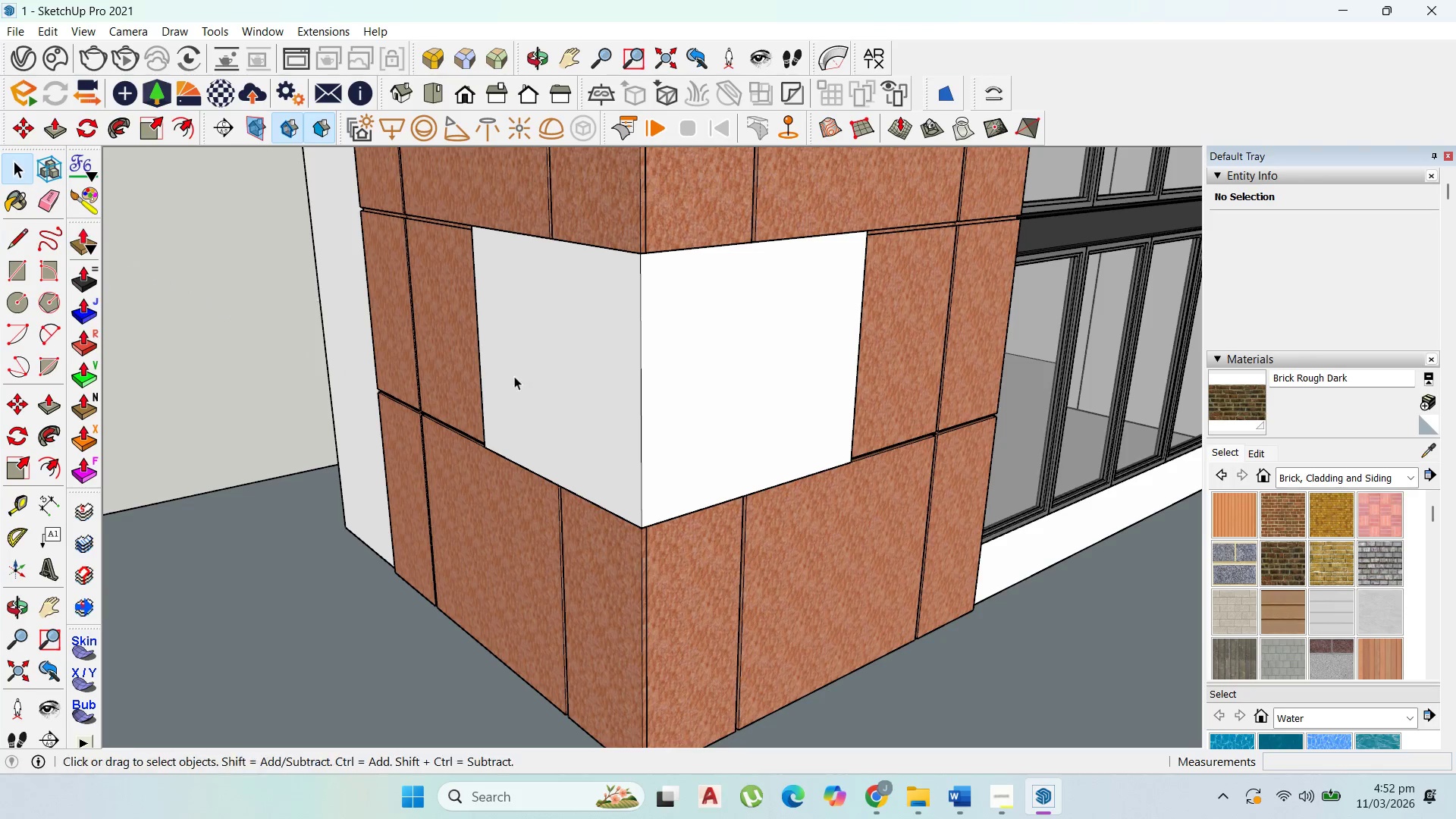 
left_click([639, 420])
 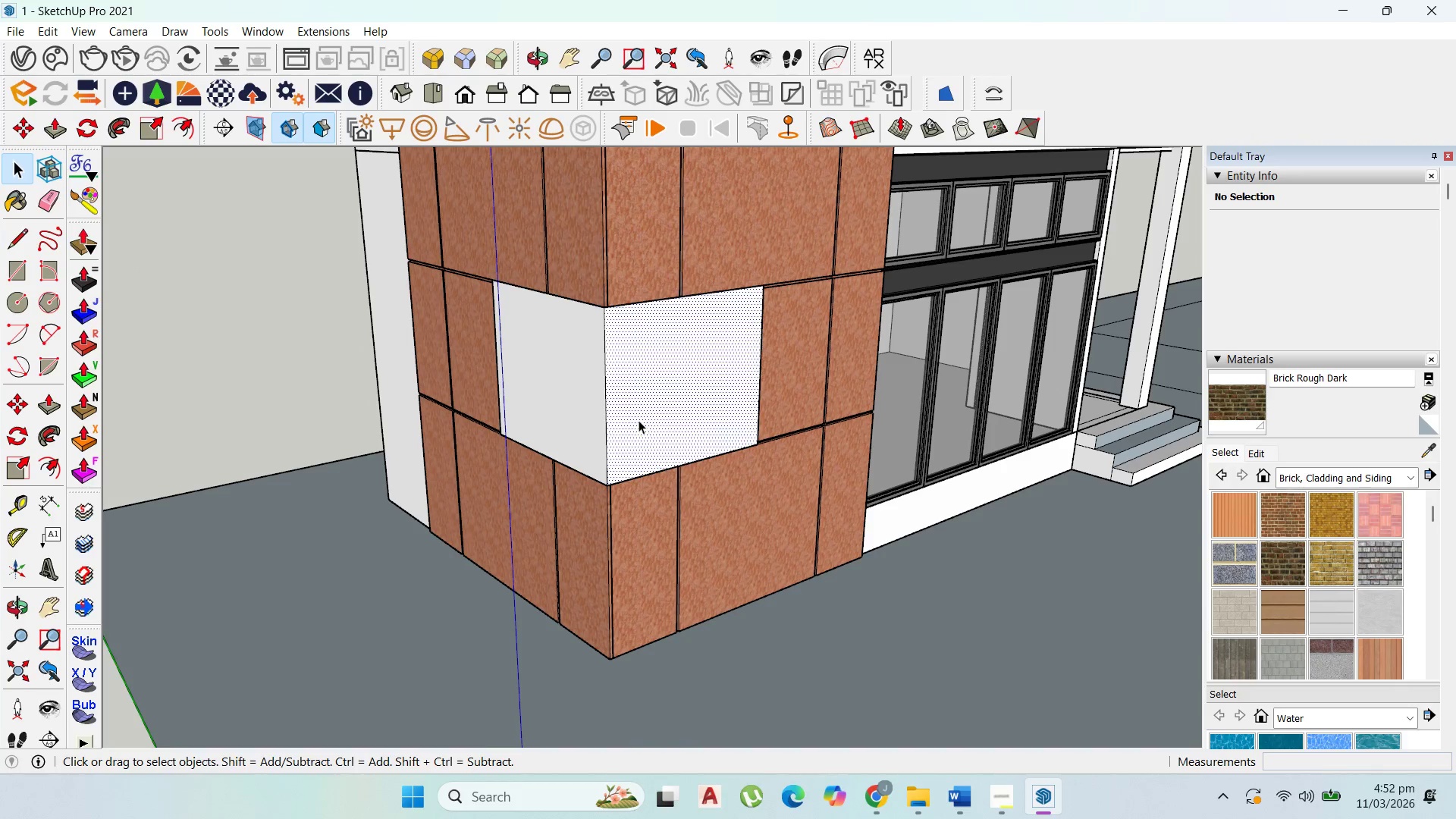 
scroll: coordinate [543, 406], scroll_direction: down, amount: 4.0
 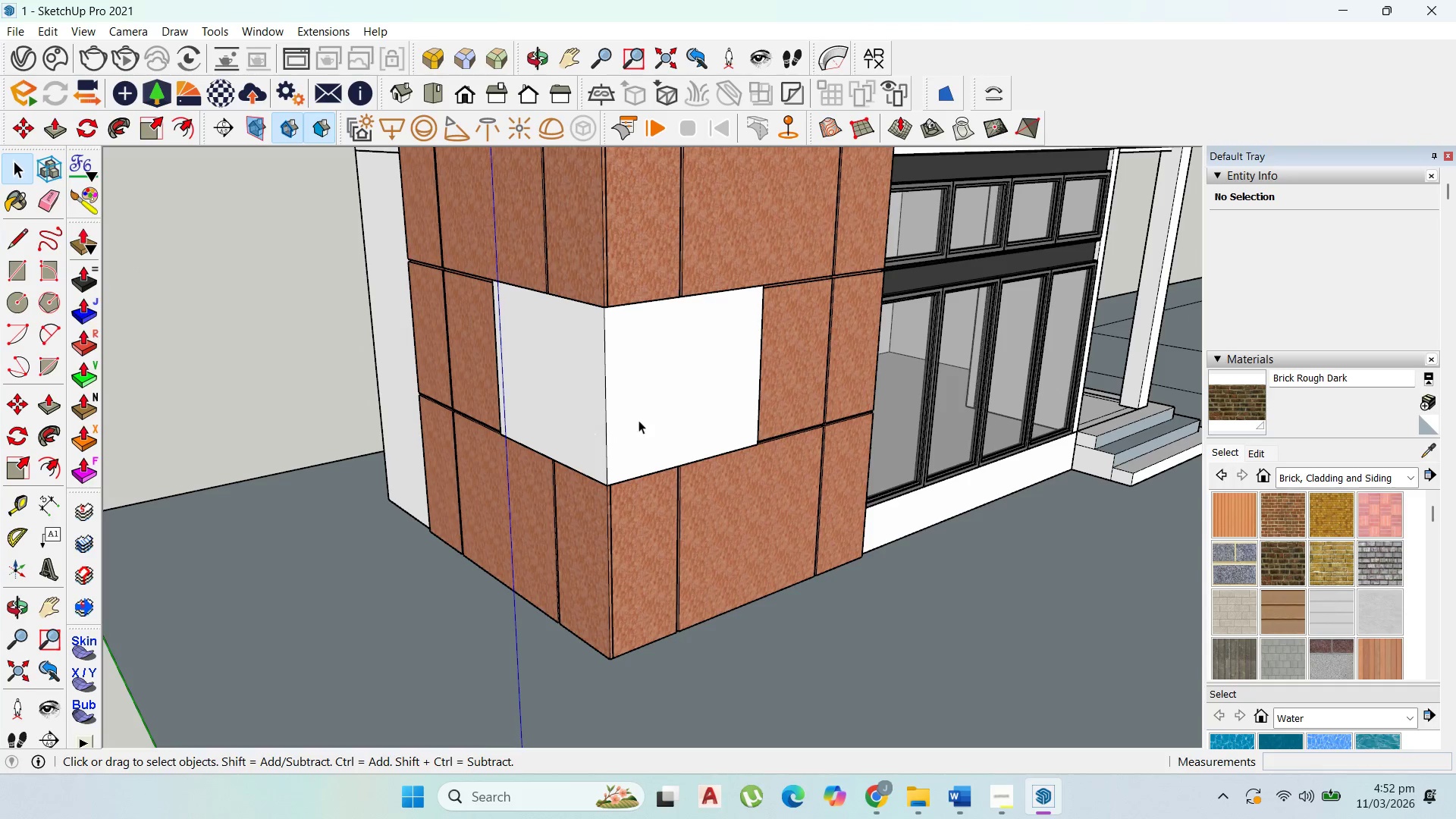 
double_click([639, 420])
 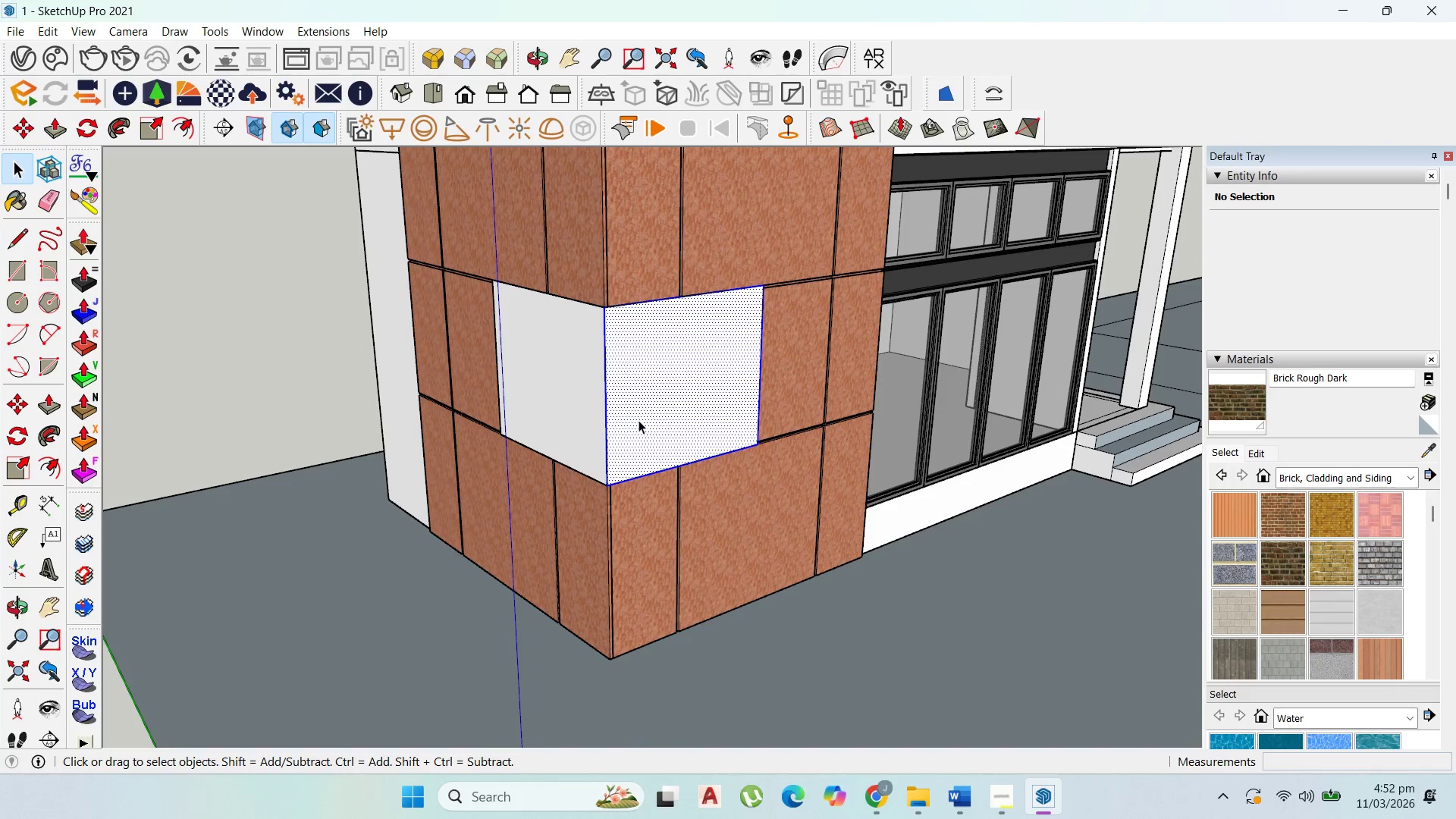 
triple_click([639, 420])
 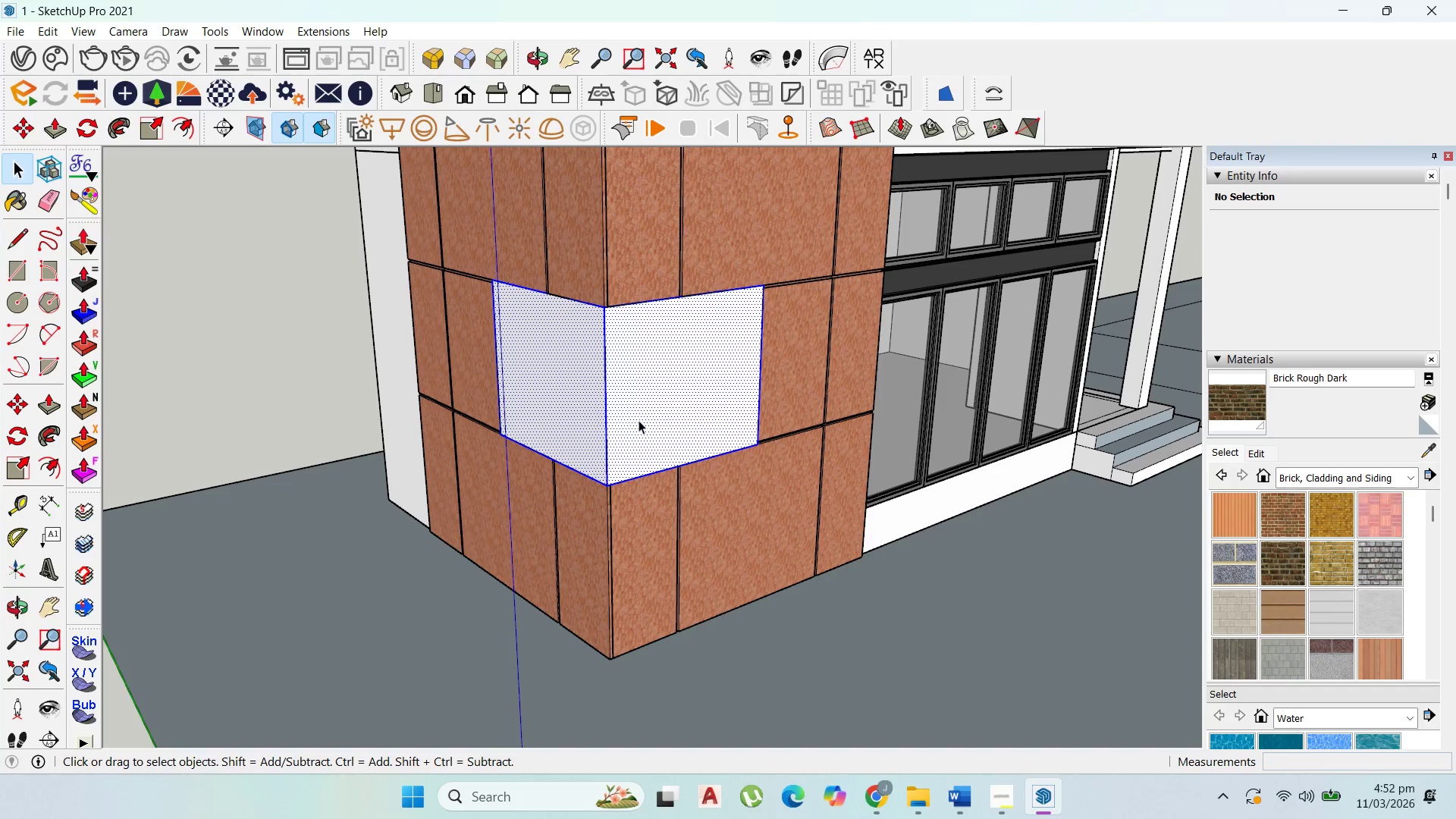 
triple_click([639, 420])
 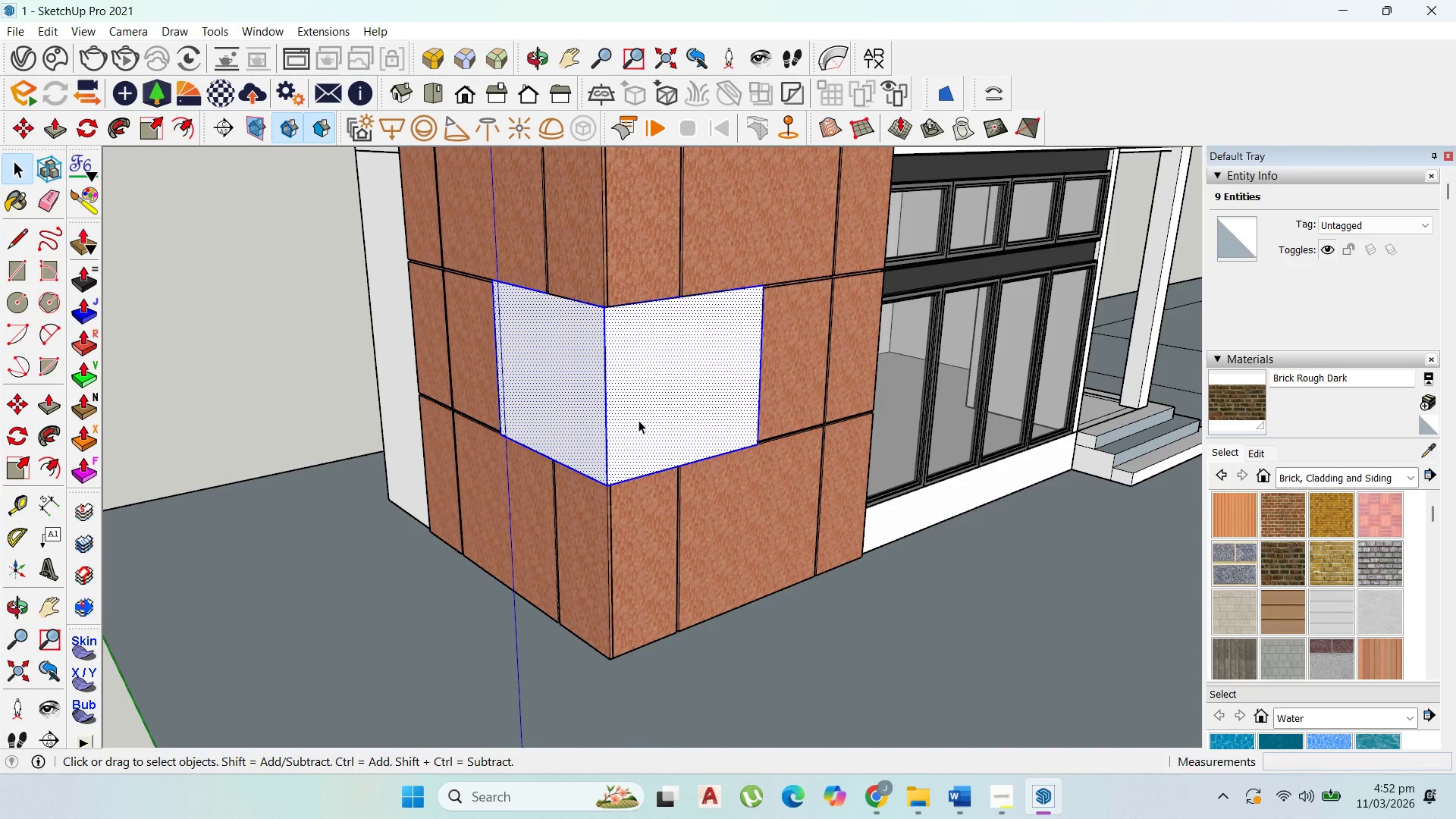 
right_click([640, 425])
 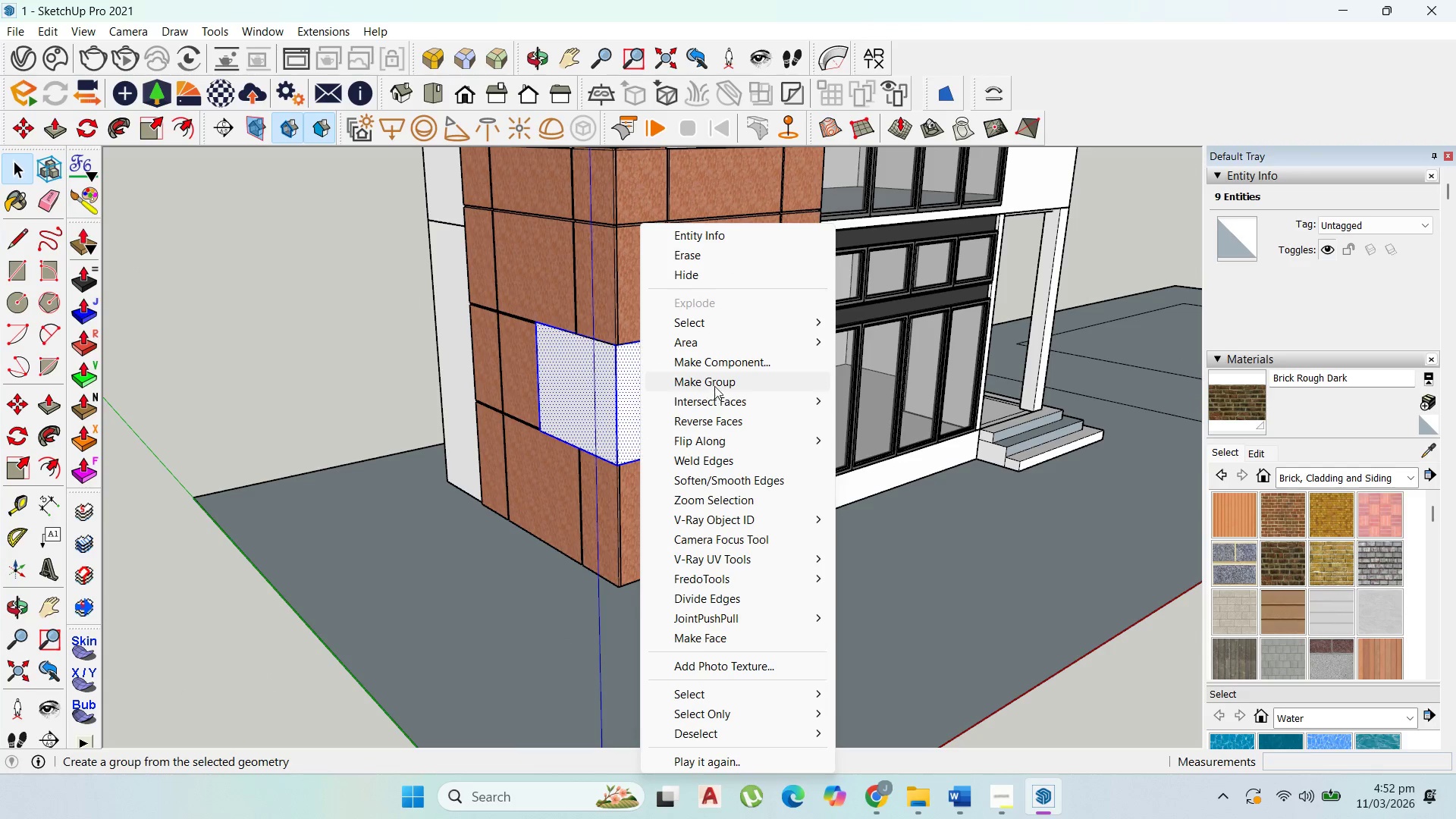 
scroll: coordinate [639, 423], scroll_direction: down, amount: 4.0
 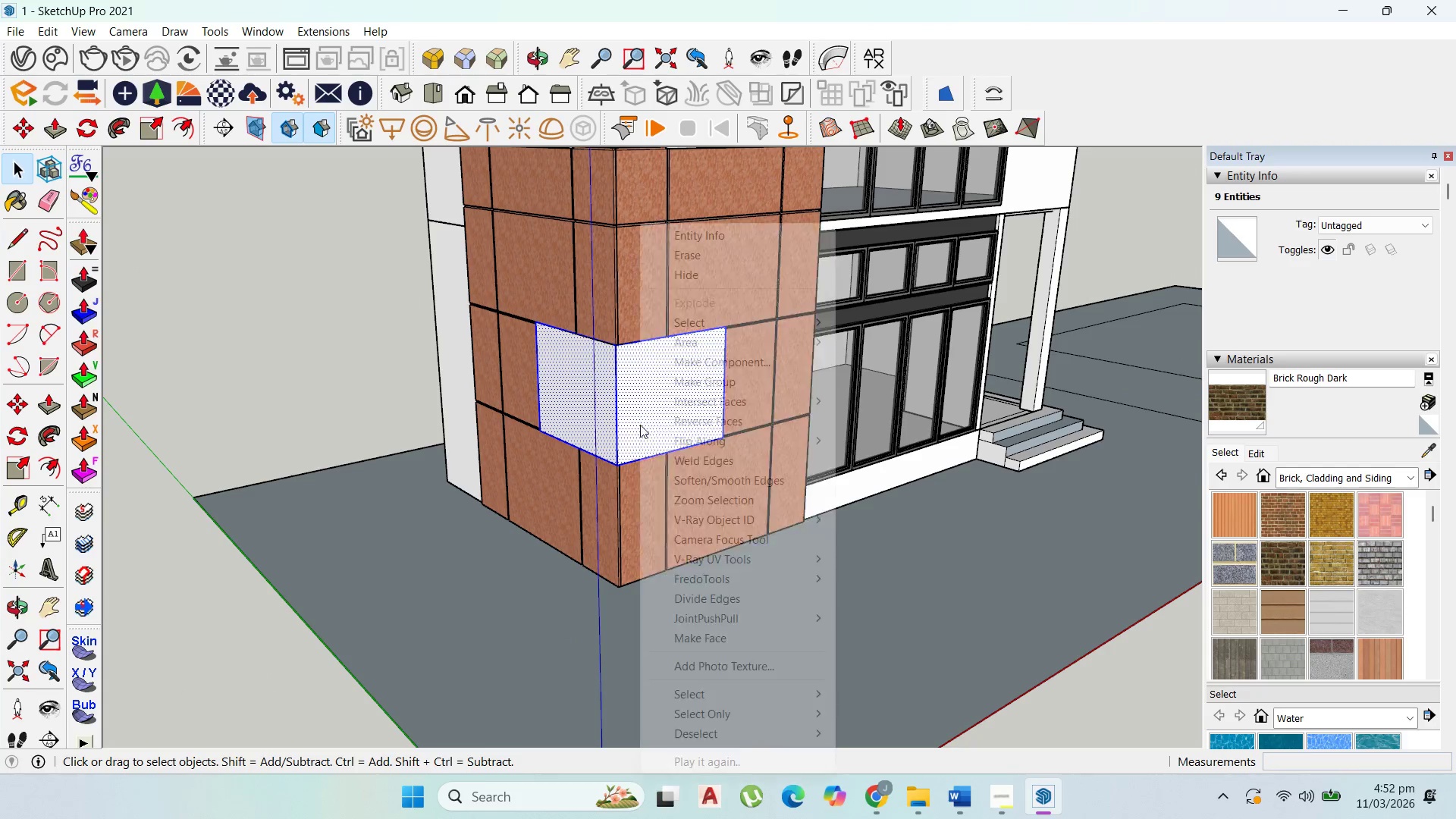 
left_click([714, 383])
 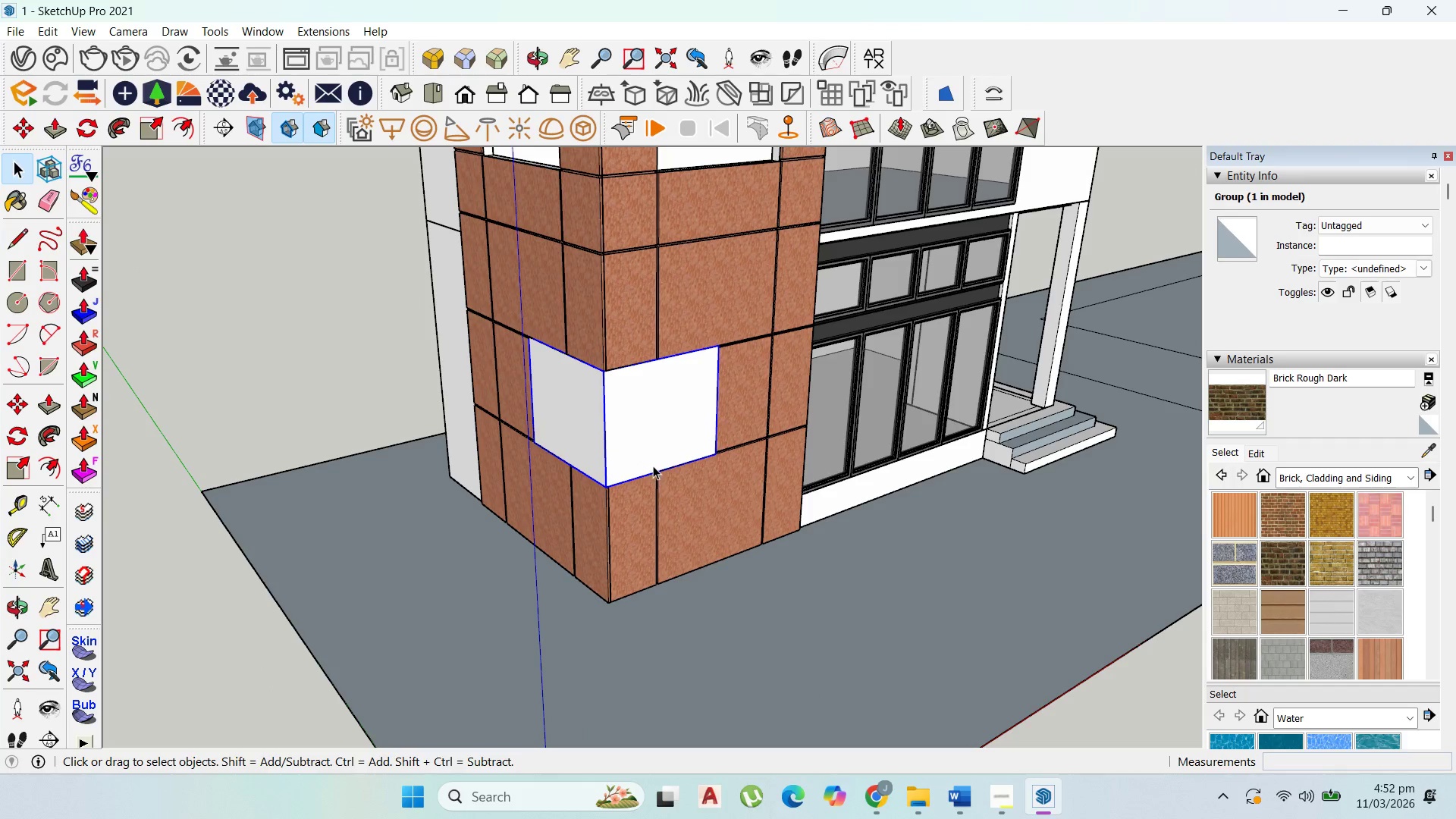 
scroll: coordinate [670, 401], scroll_direction: up, amount: 3.0
 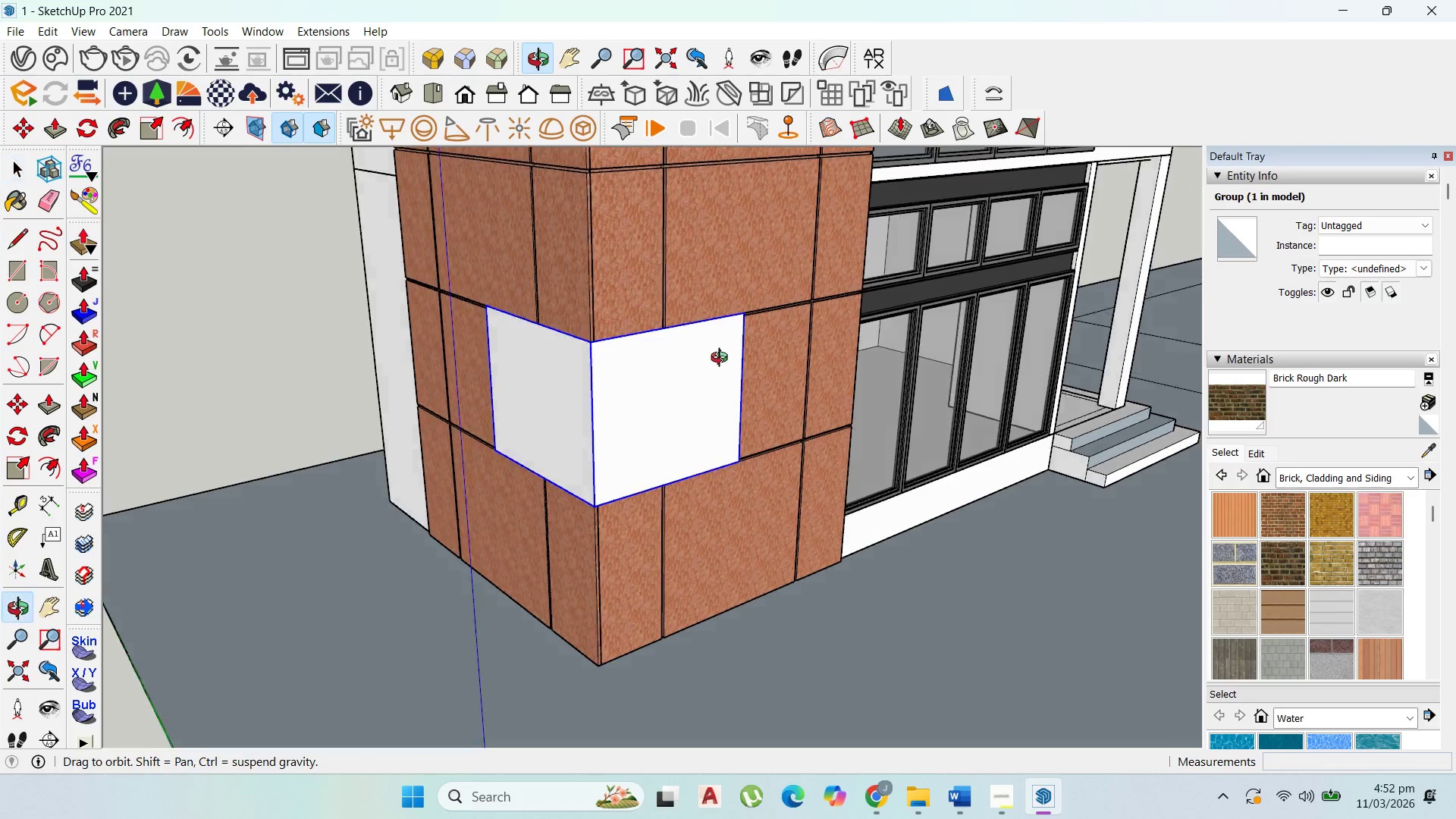 
double_click([774, 317])
 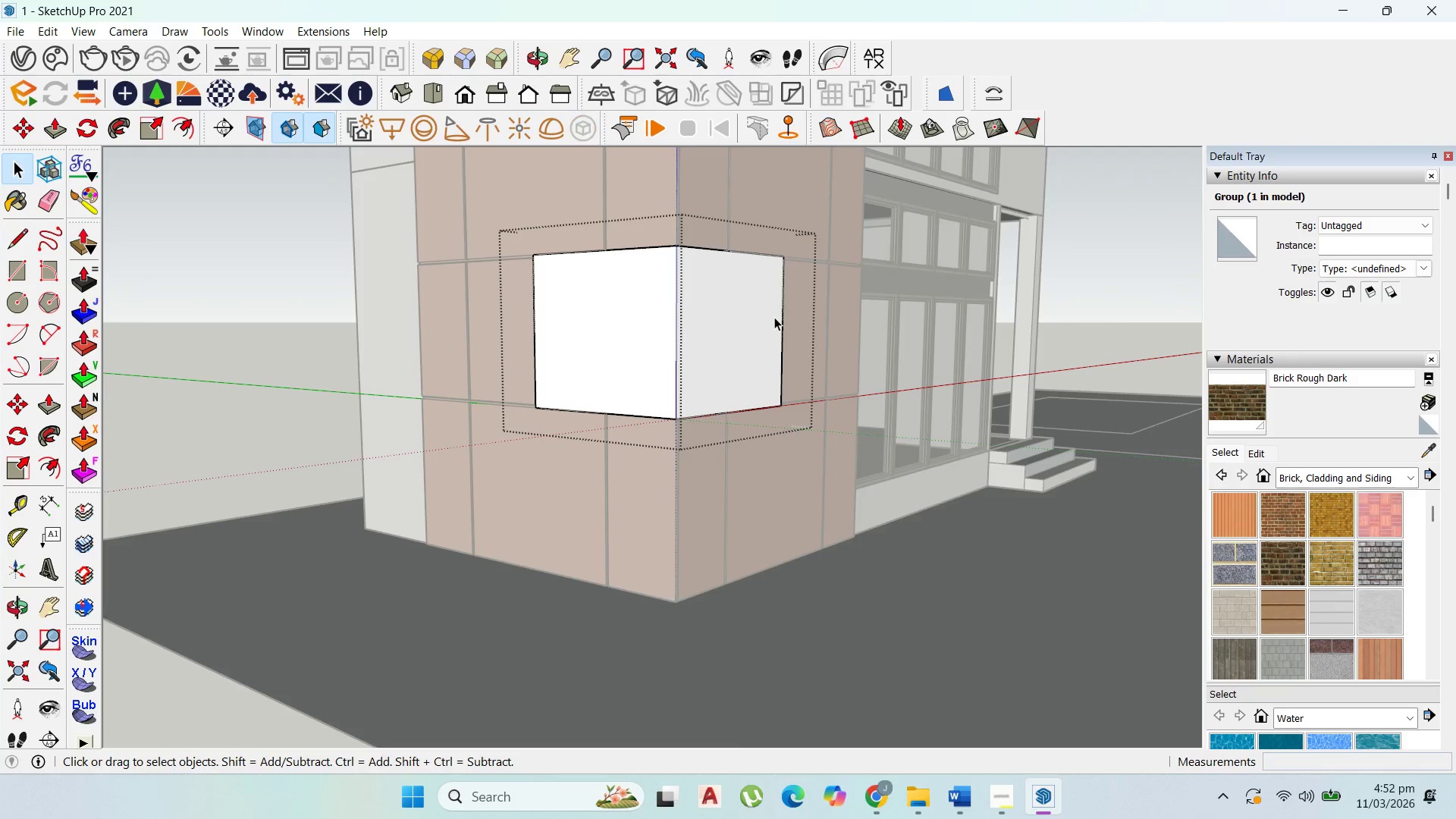 
triple_click([774, 317])
 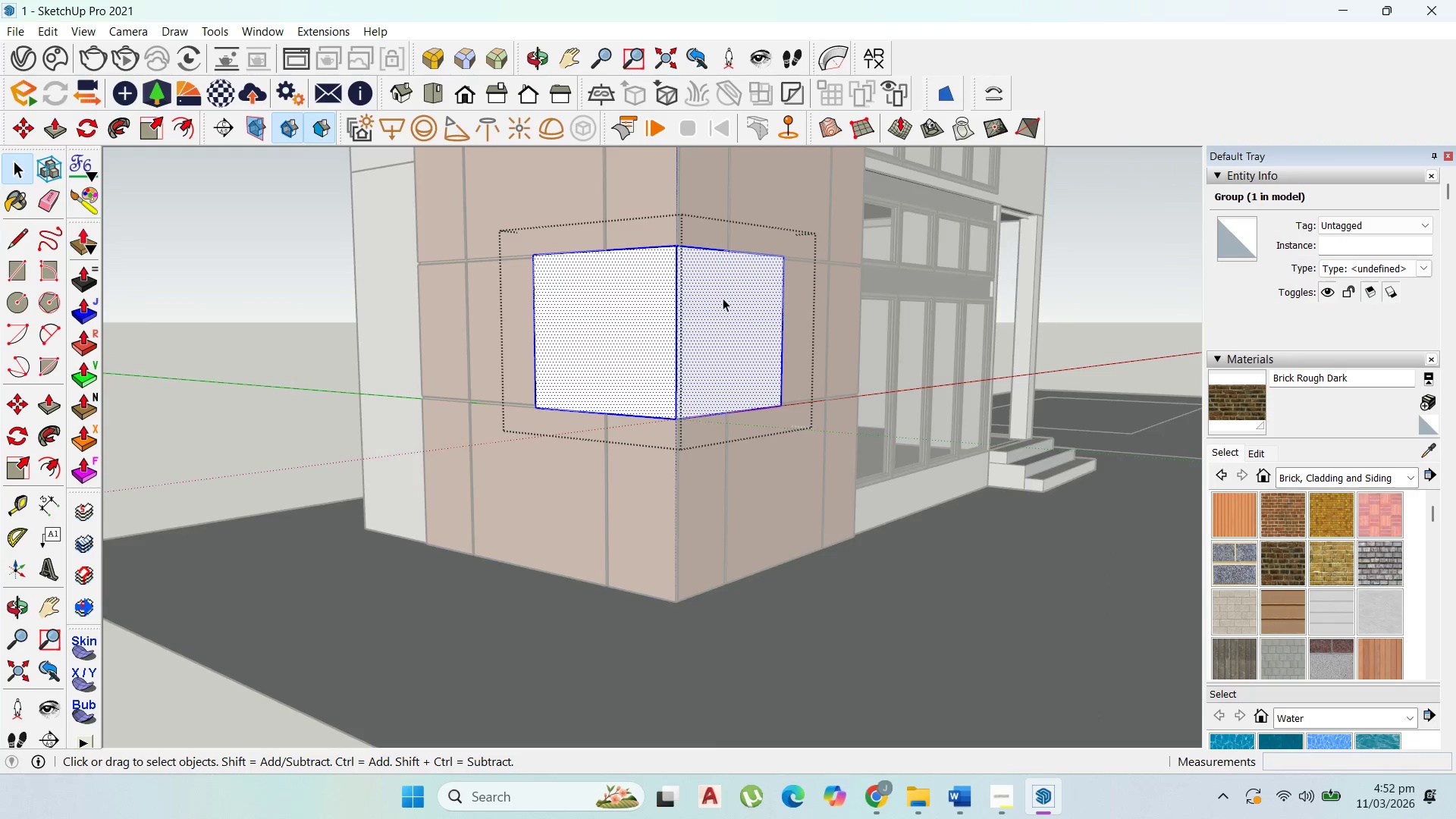 
left_click([722, 297])
 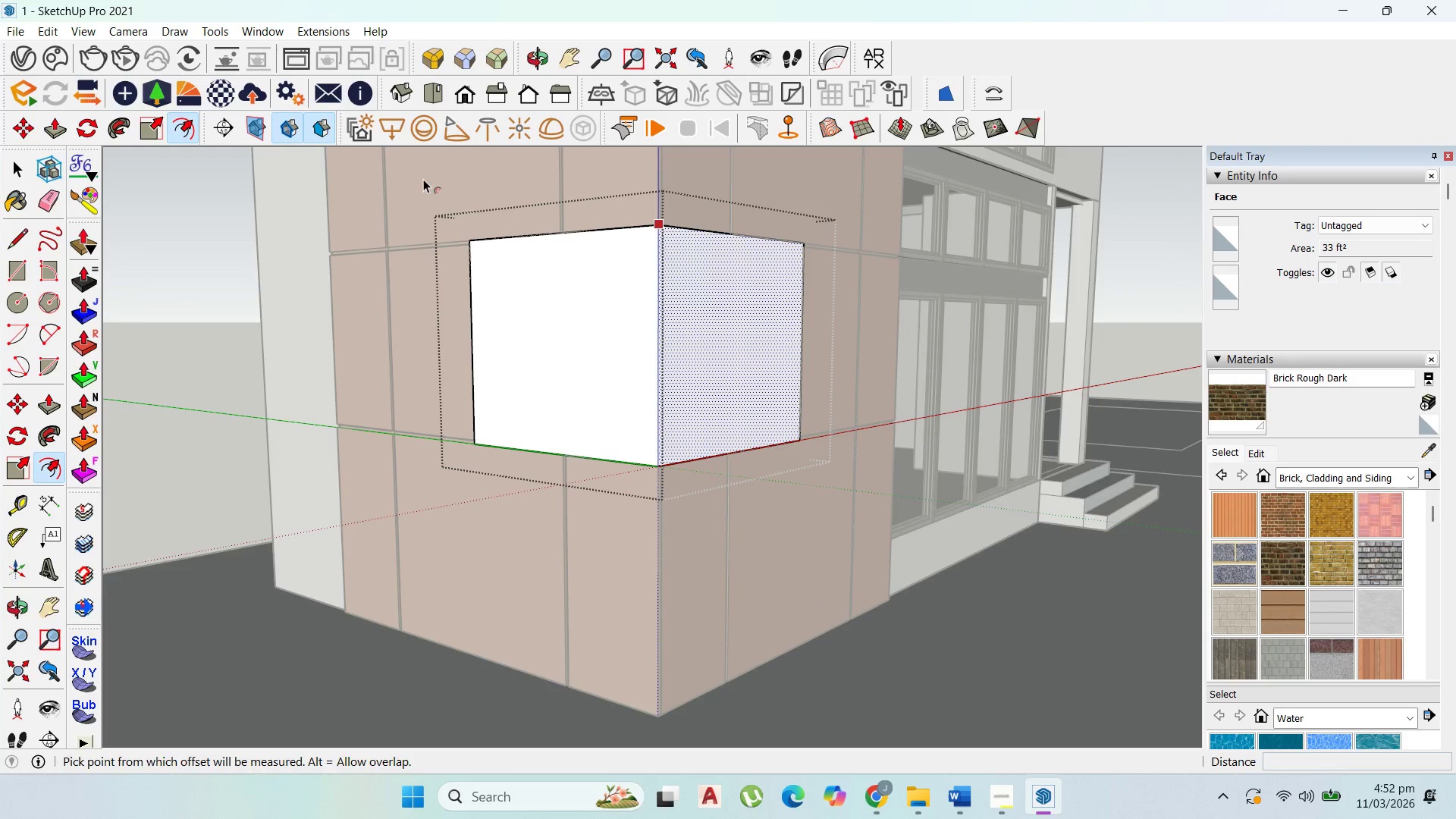 
scroll: coordinate [722, 297], scroll_direction: up, amount: 3.0
 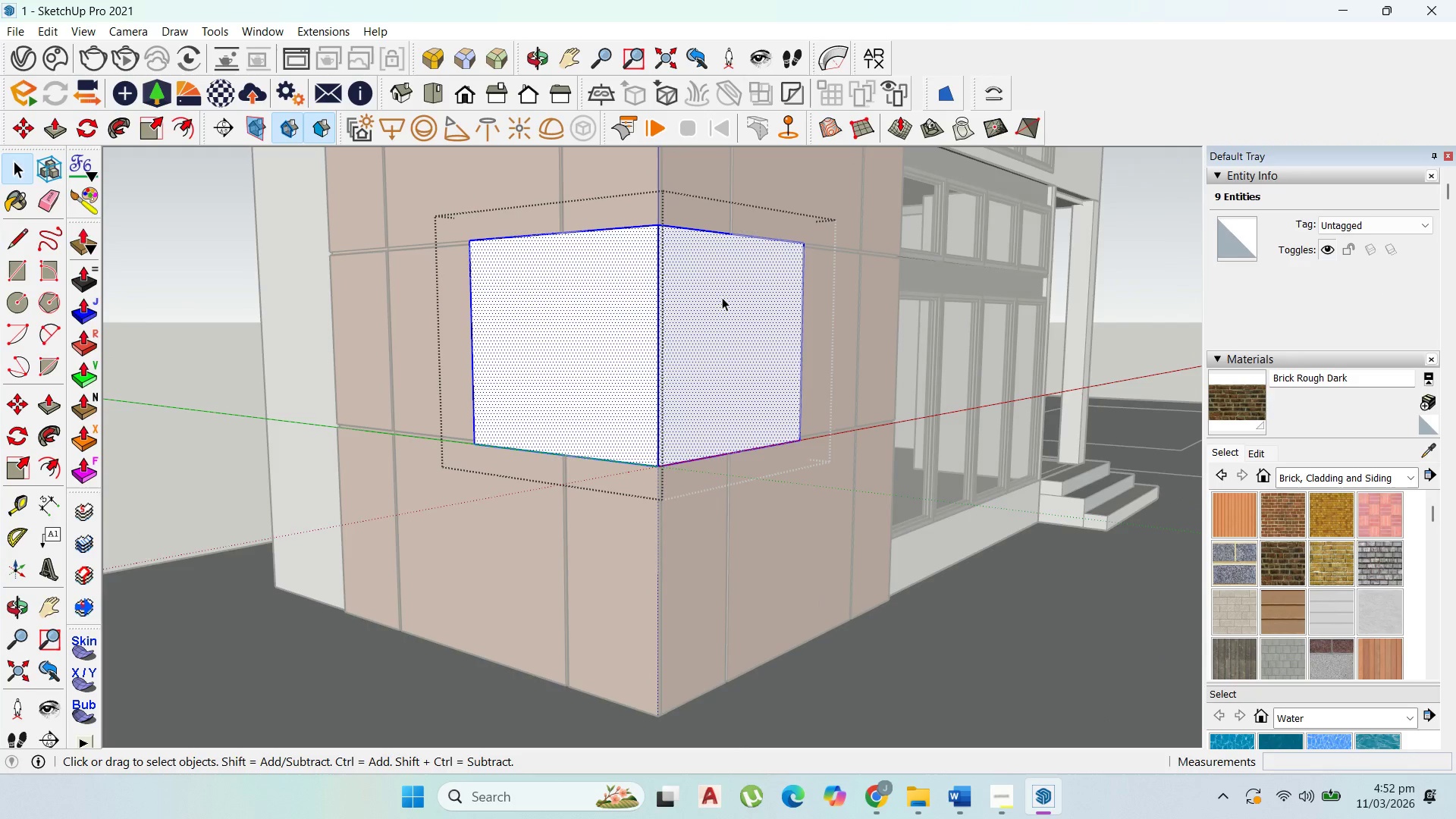 
left_click_drag(start_coordinate=[699, 229], to_coordinate=[707, 259])
 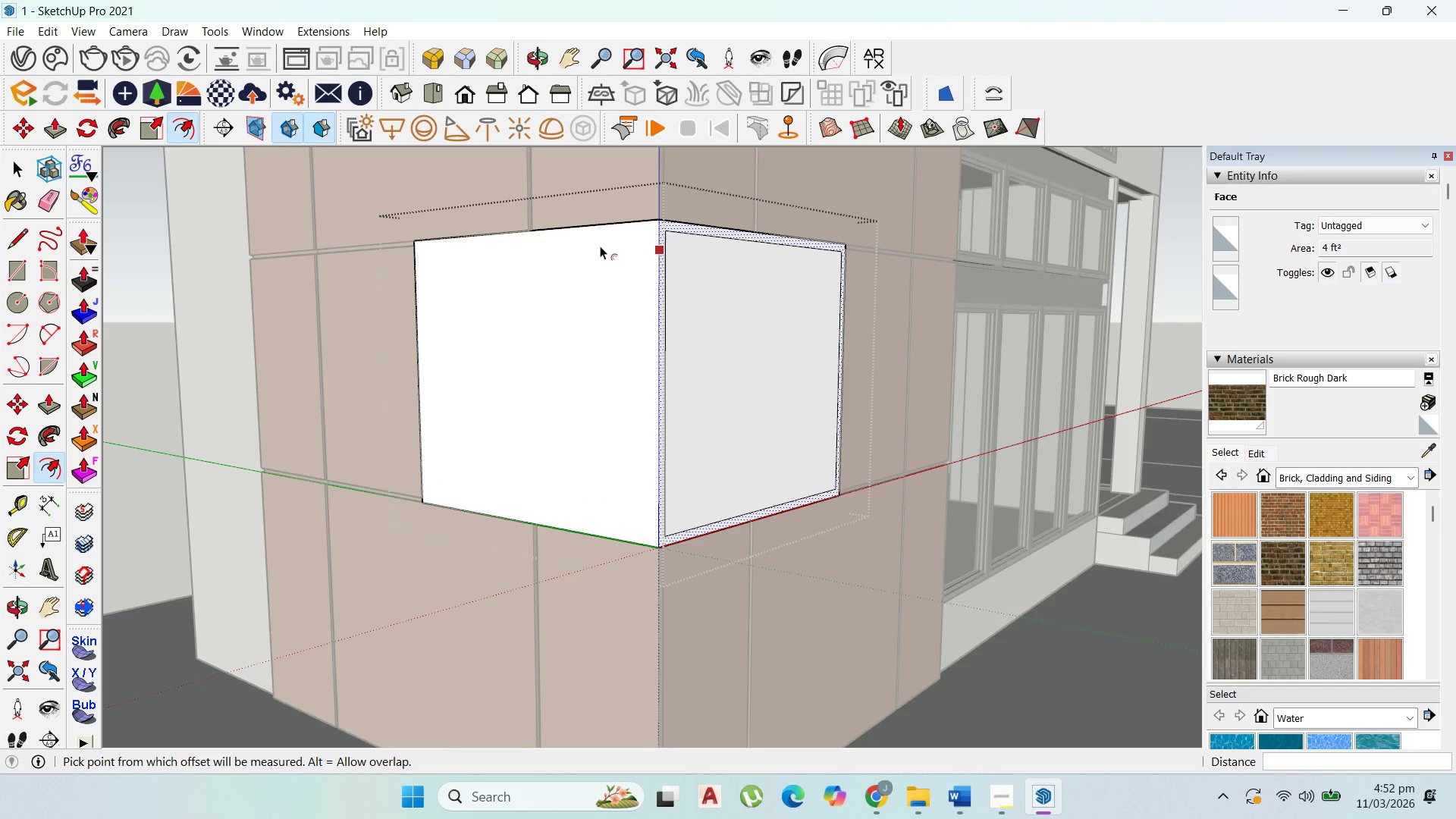 
scroll: coordinate [692, 219], scroll_direction: up, amount: 1.0
 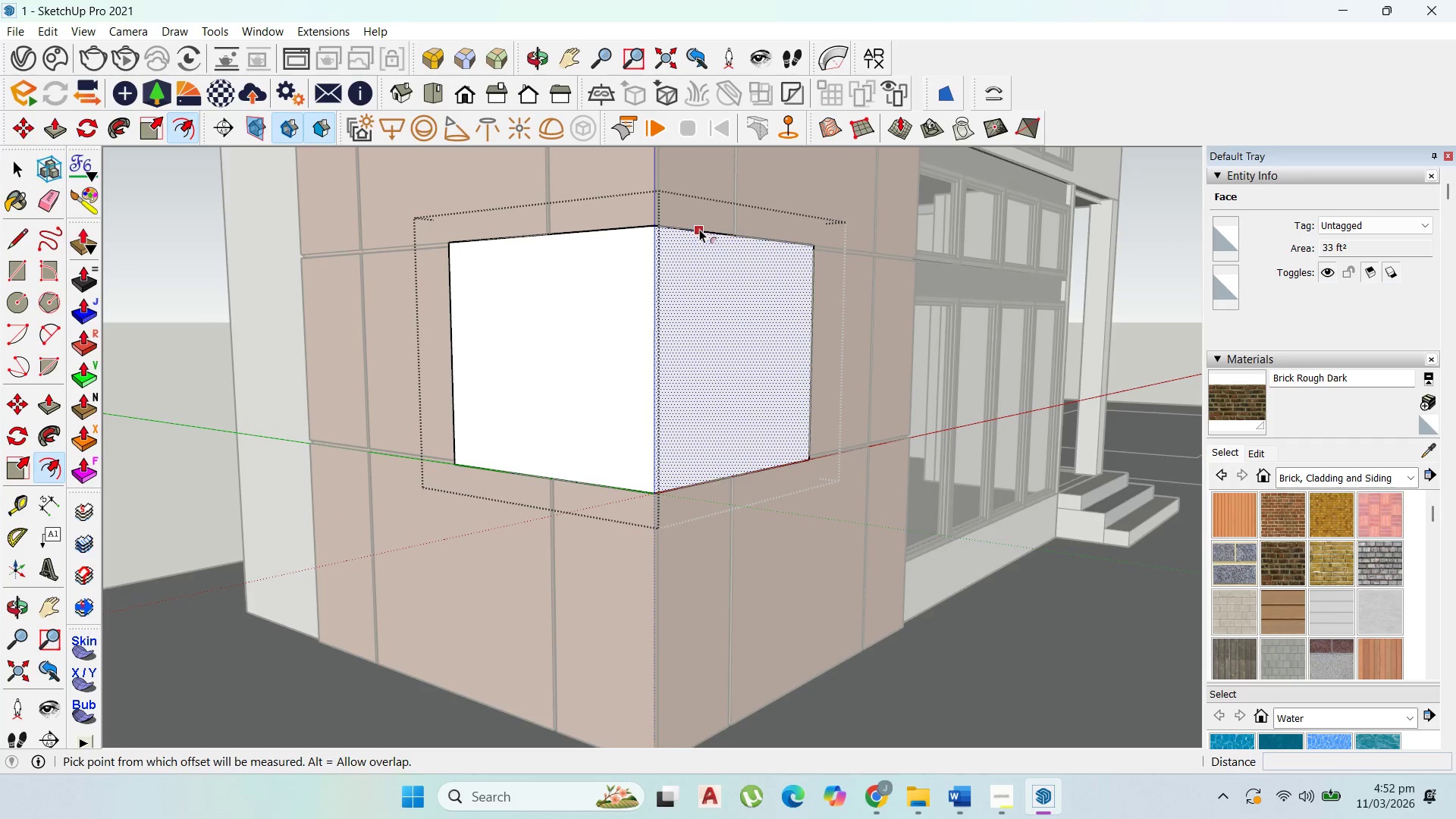 
type(100)
key(Backspace)
key(Backspace)
key(Backspace)
type(50)
 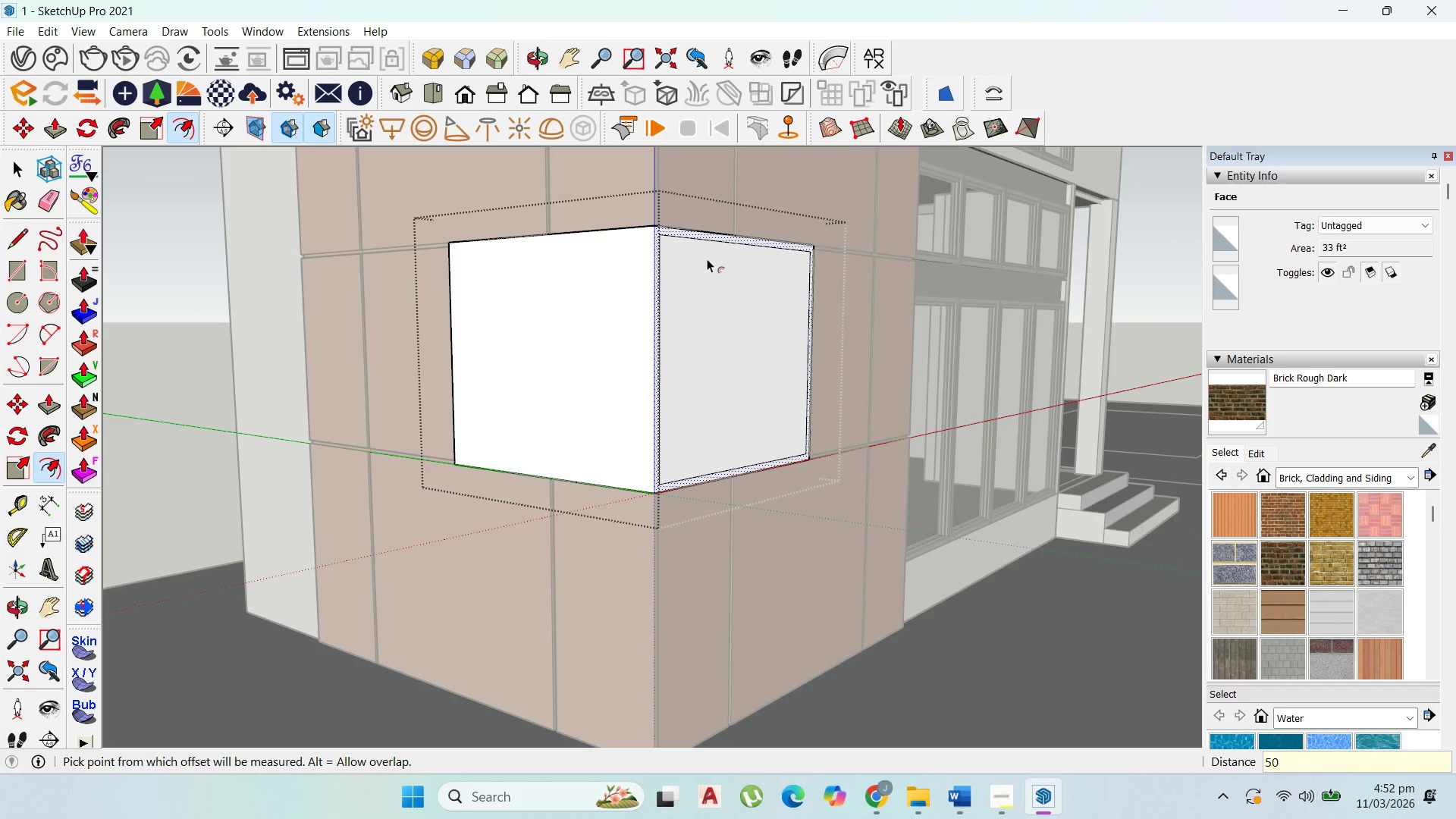 
key(Enter)
 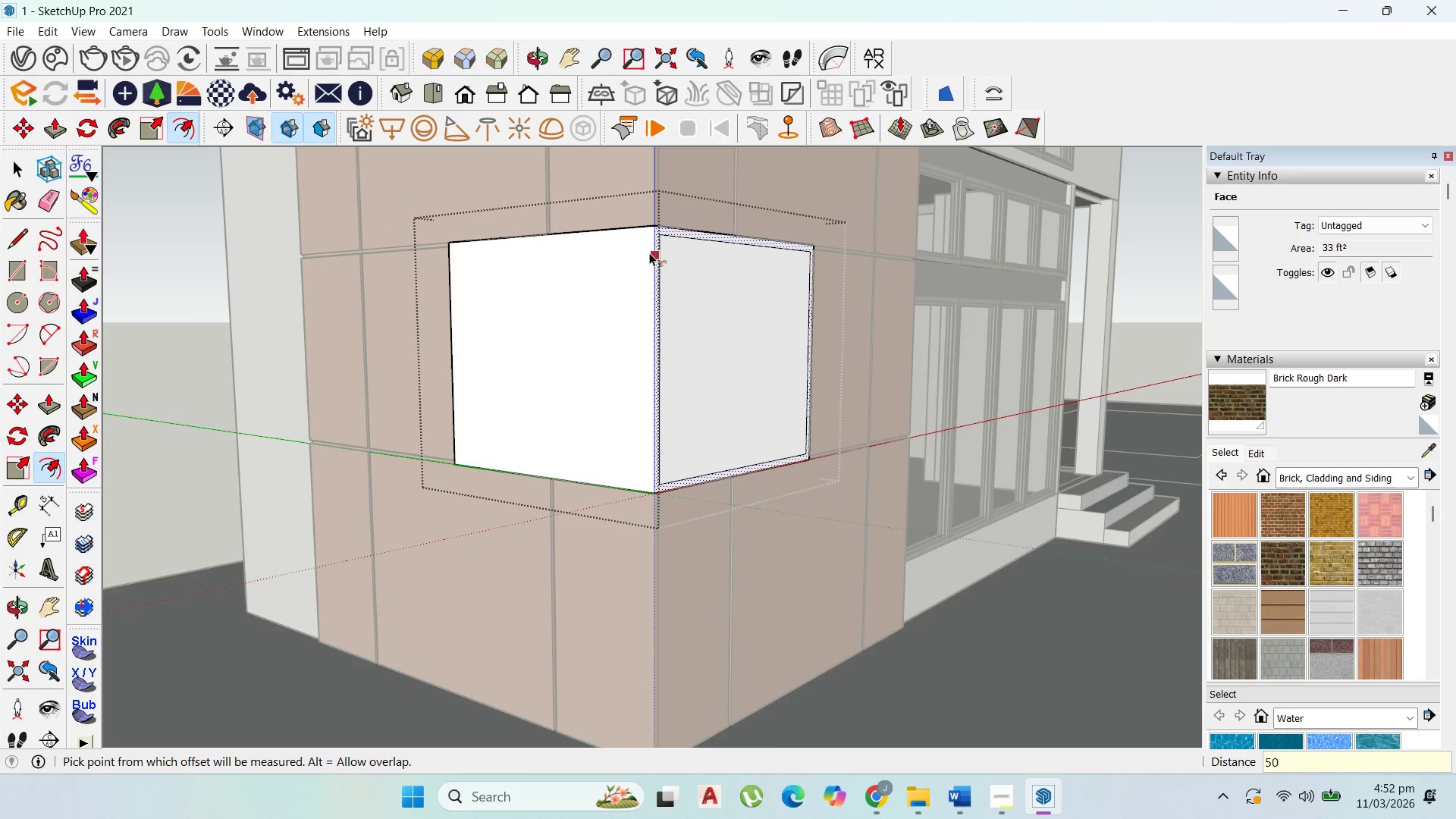 
scroll: coordinate [598, 243], scroll_direction: up, amount: 3.0
 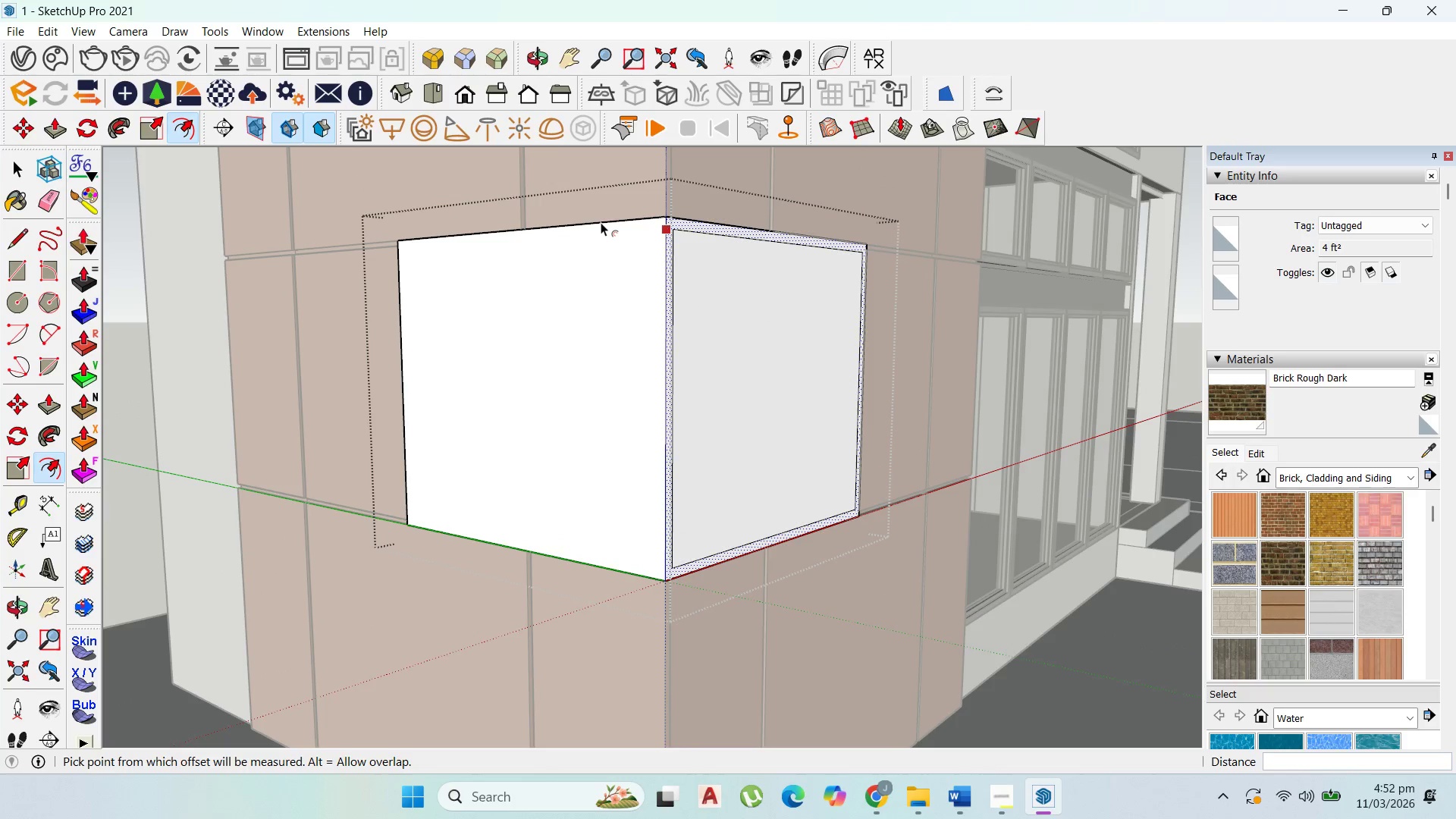 
key(Escape)
 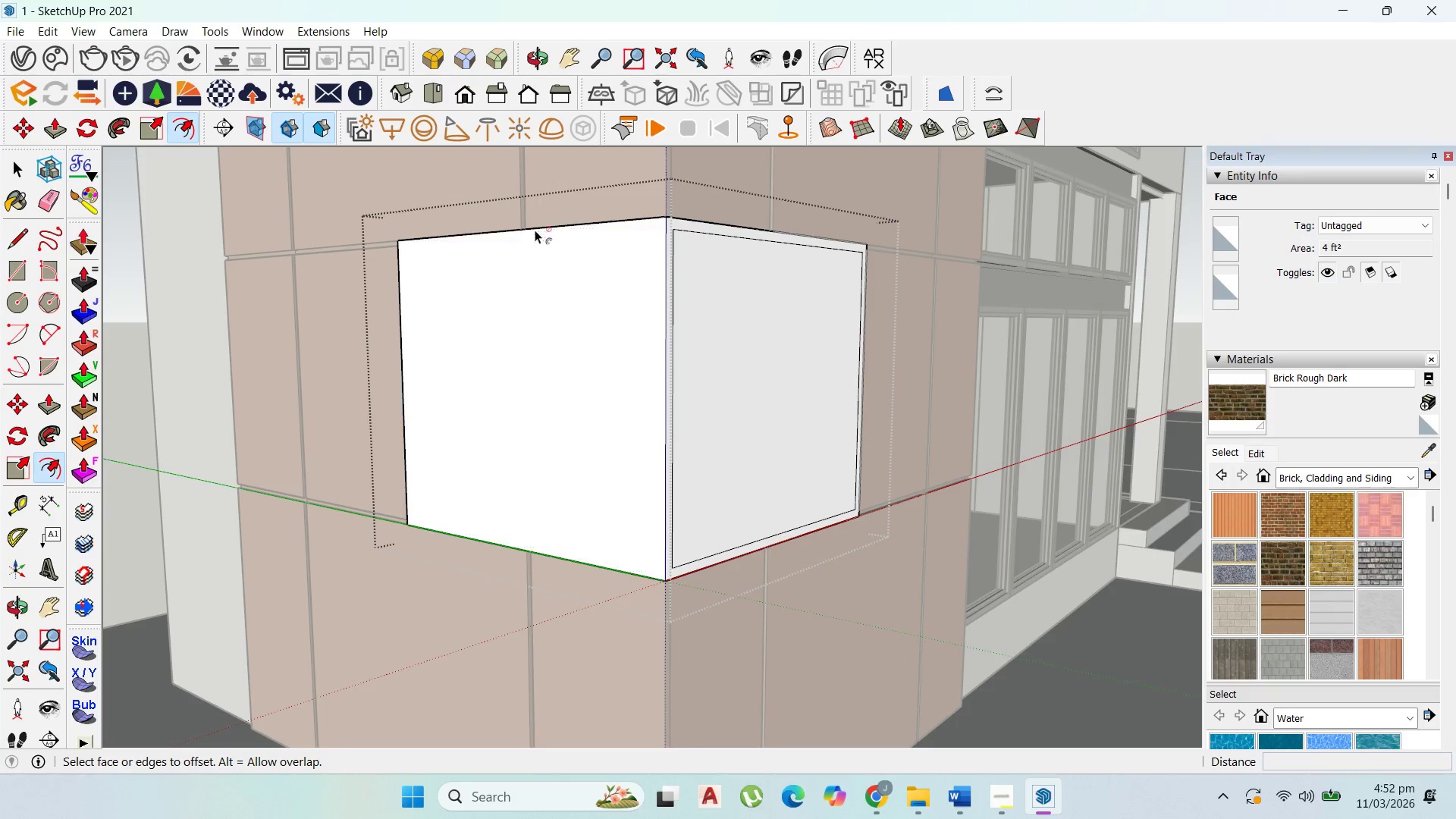 
scroll: coordinate [510, 231], scroll_direction: up, amount: 2.0
 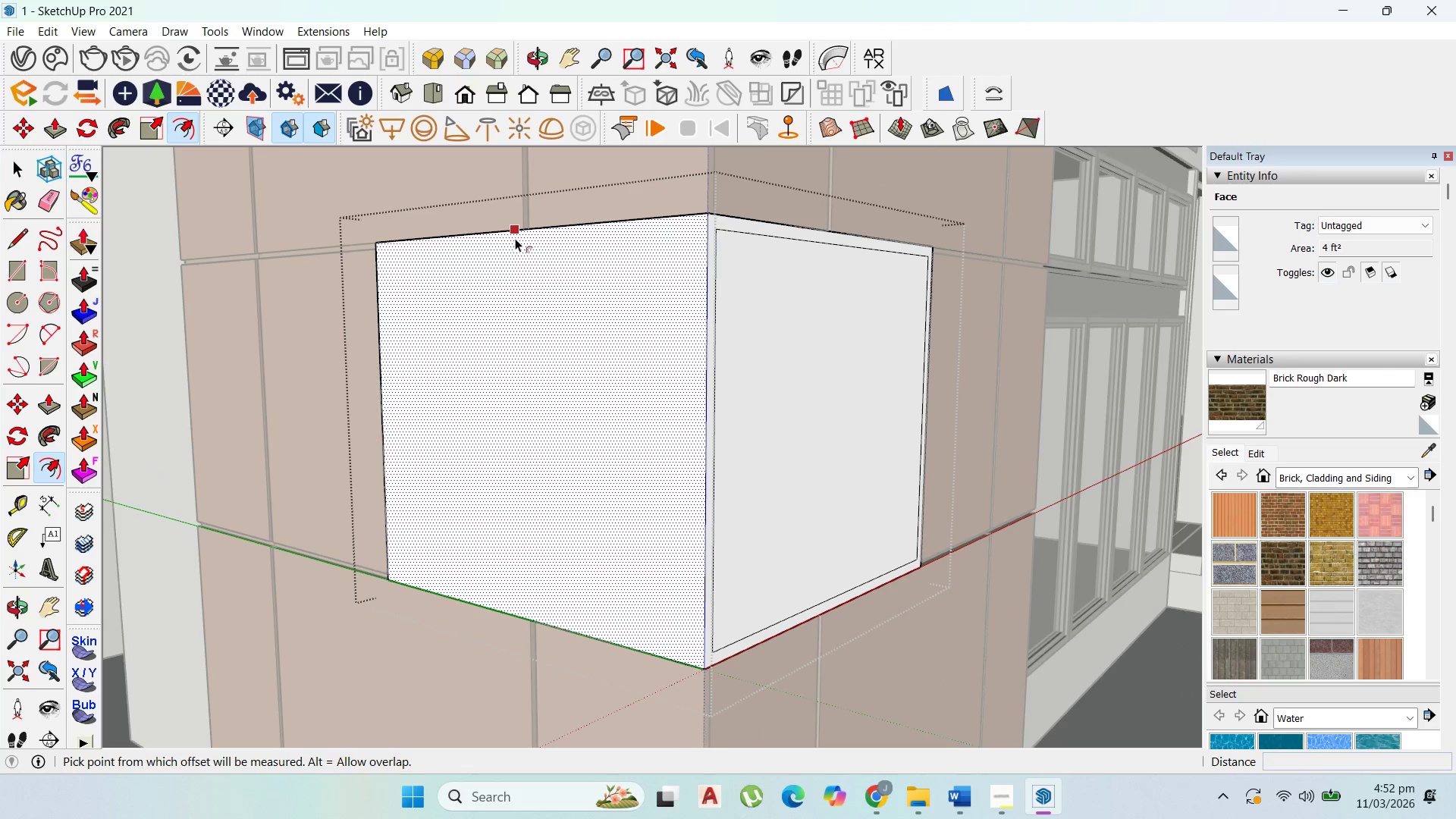 
left_click_drag(start_coordinate=[515, 238], to_coordinate=[718, 231])
 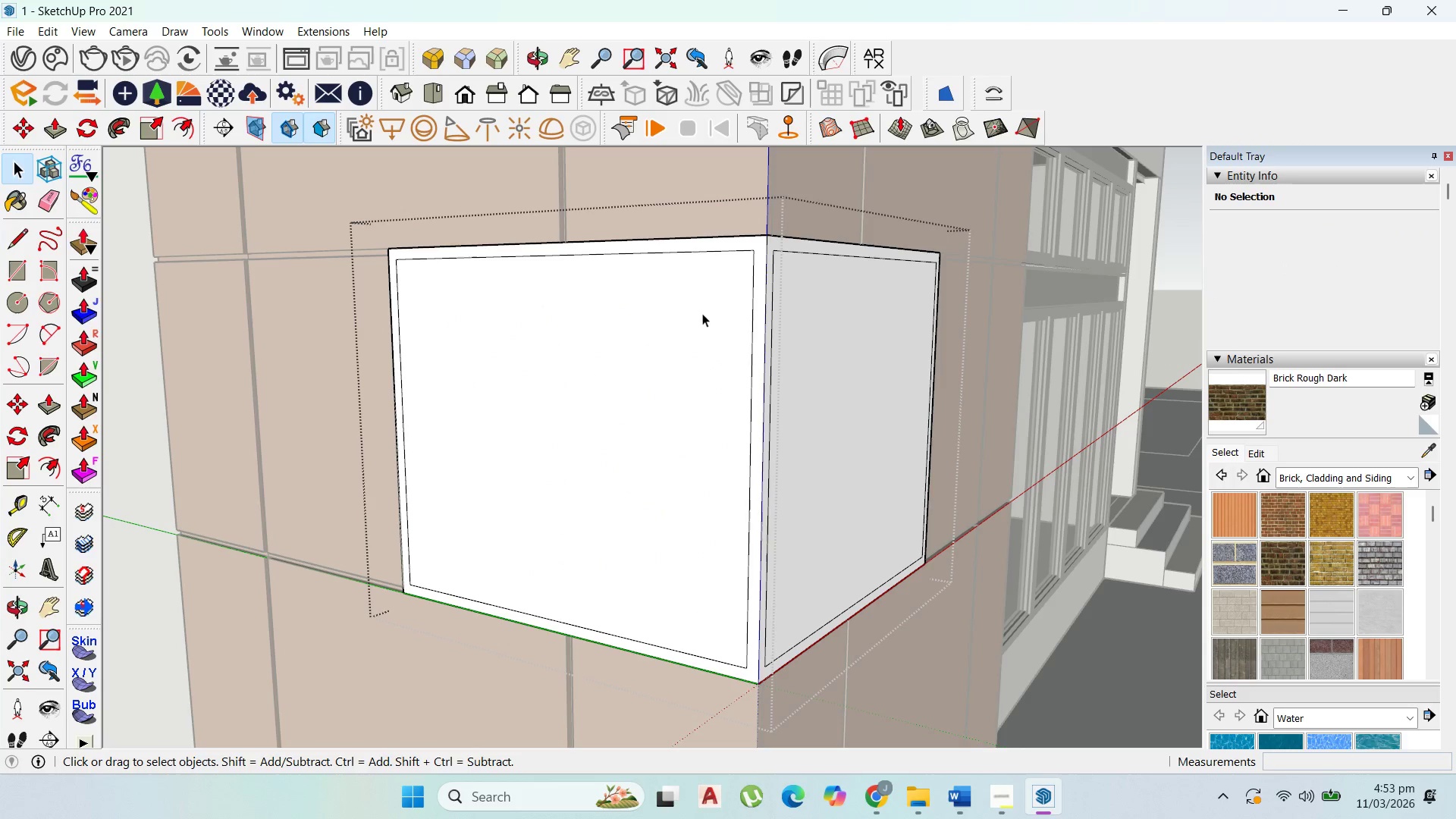 
left_click_drag(start_coordinate=[9, 248], to_coordinate=[26, 245])
 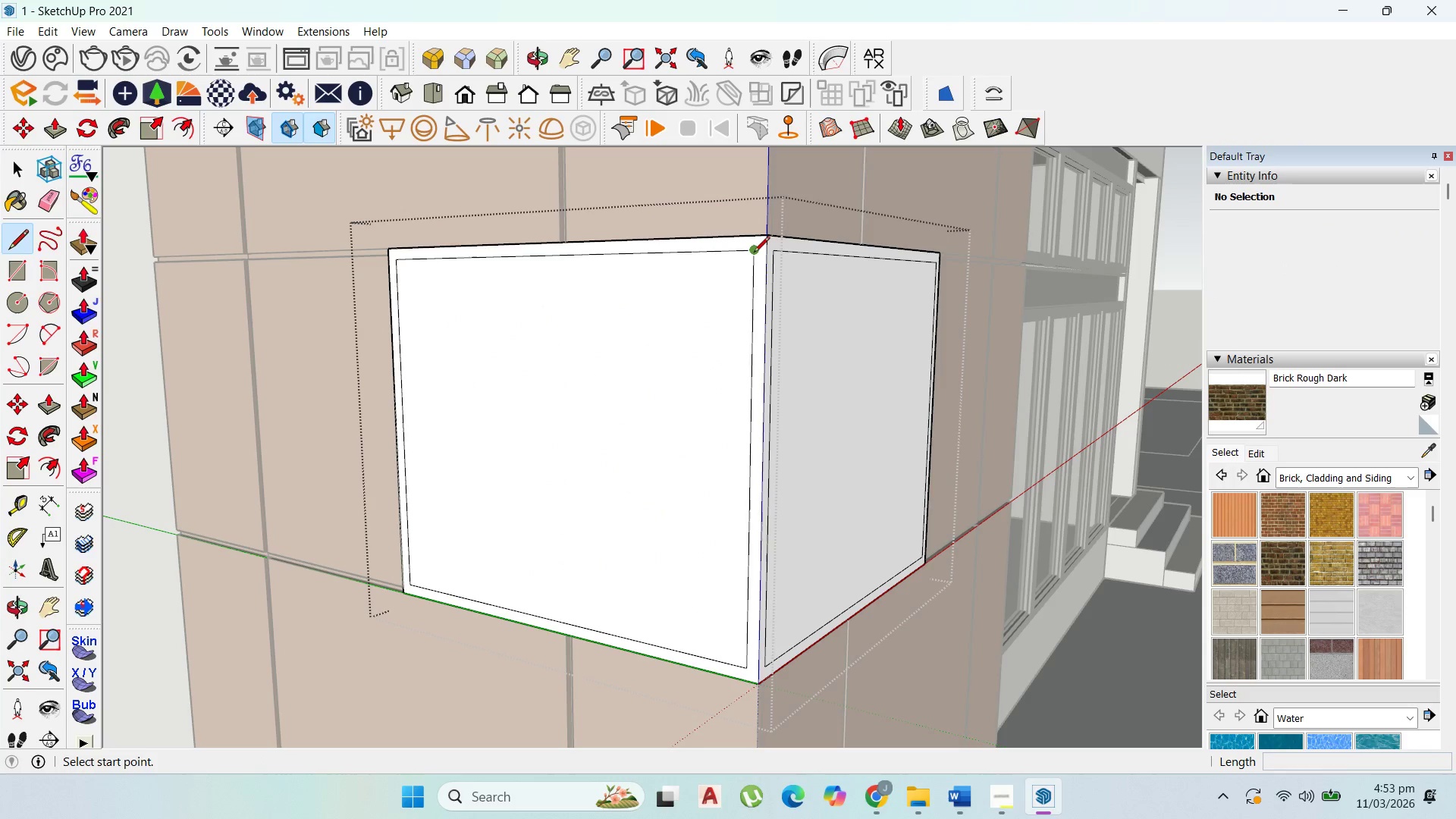 
left_click([754, 253])
 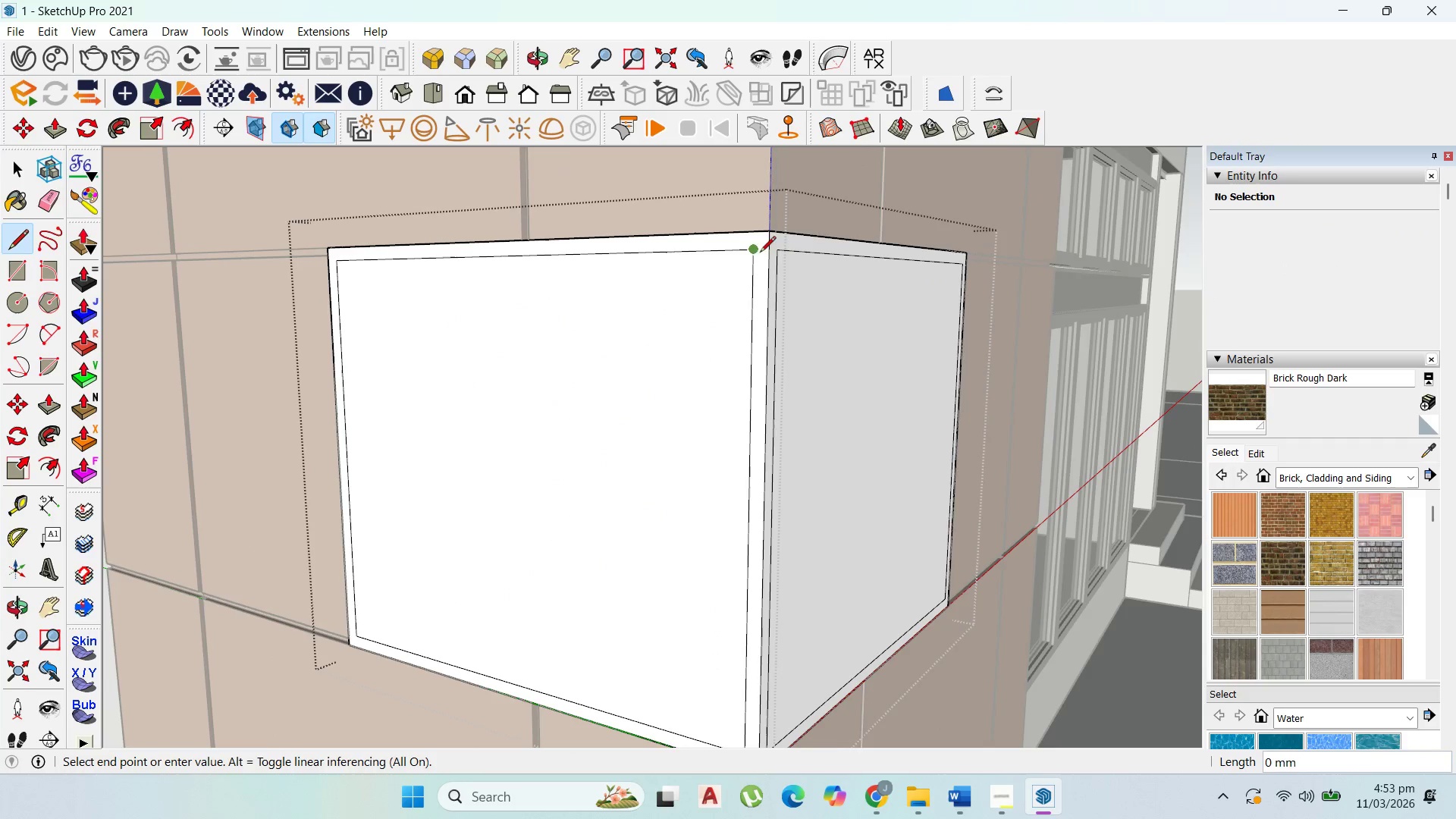 
left_click([772, 253])
 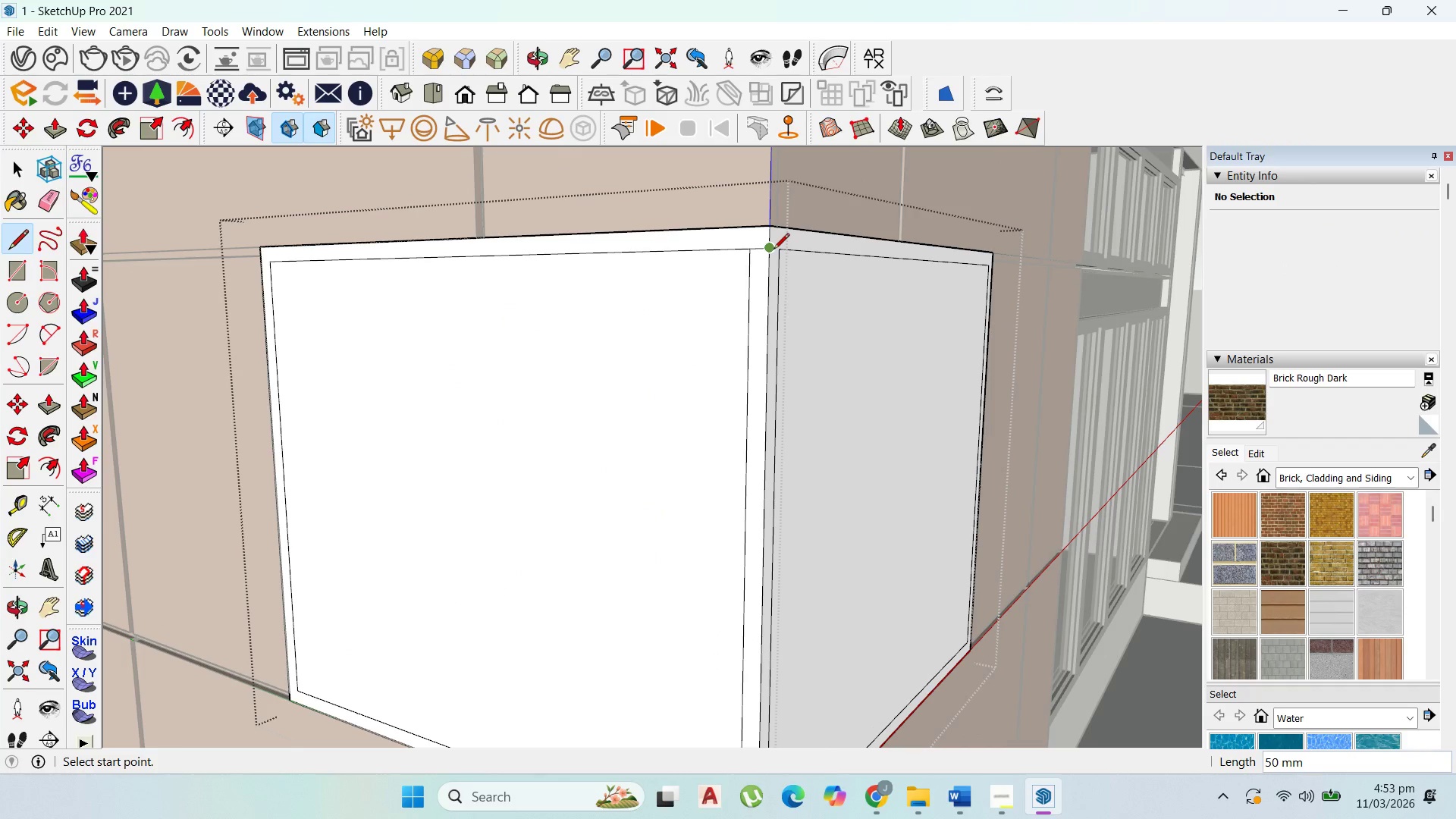 
scroll: coordinate [772, 253], scroll_direction: up, amount: 4.0
 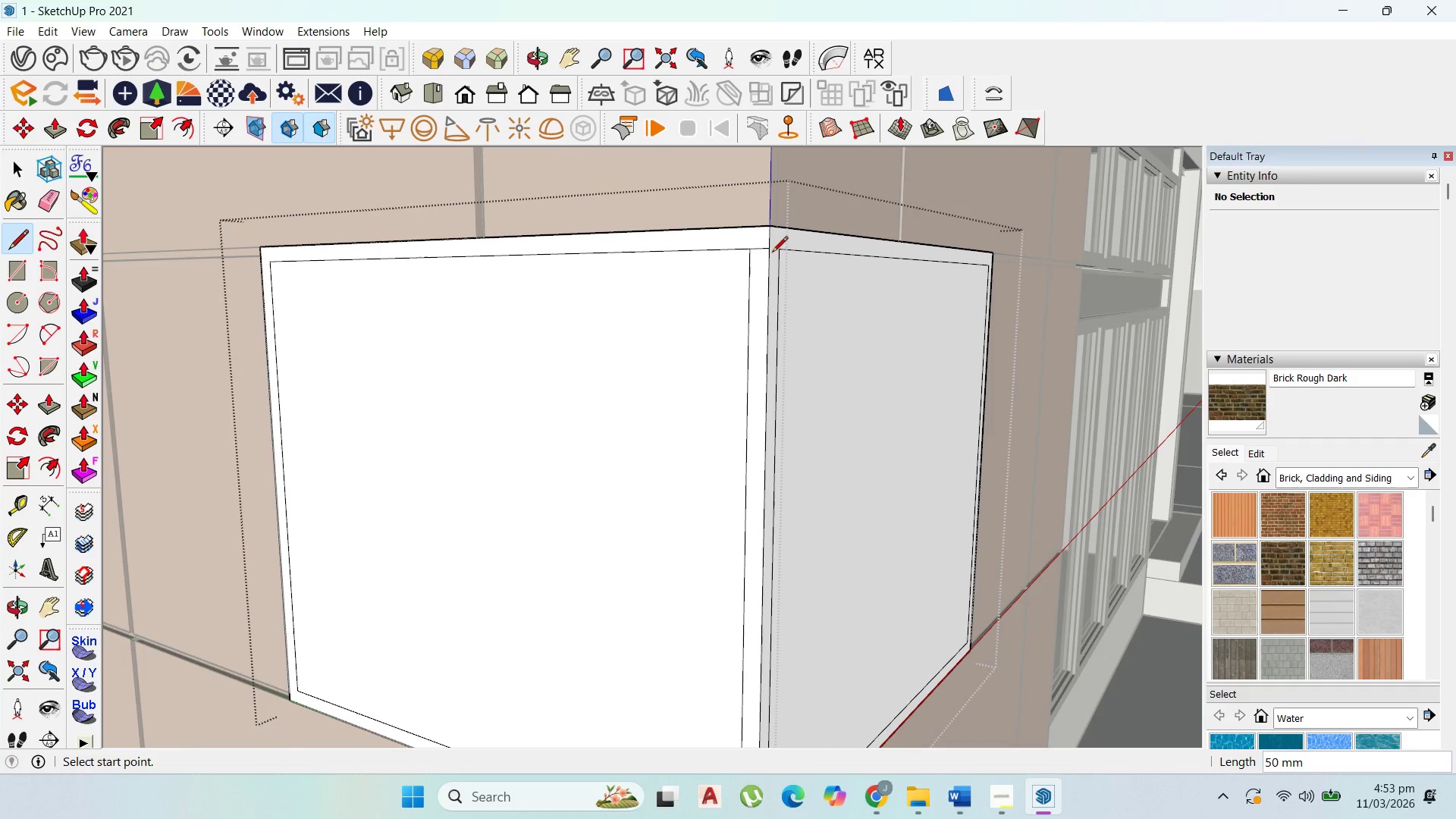 
left_click_drag(start_coordinate=[774, 250], to_coordinate=[778, 250])
 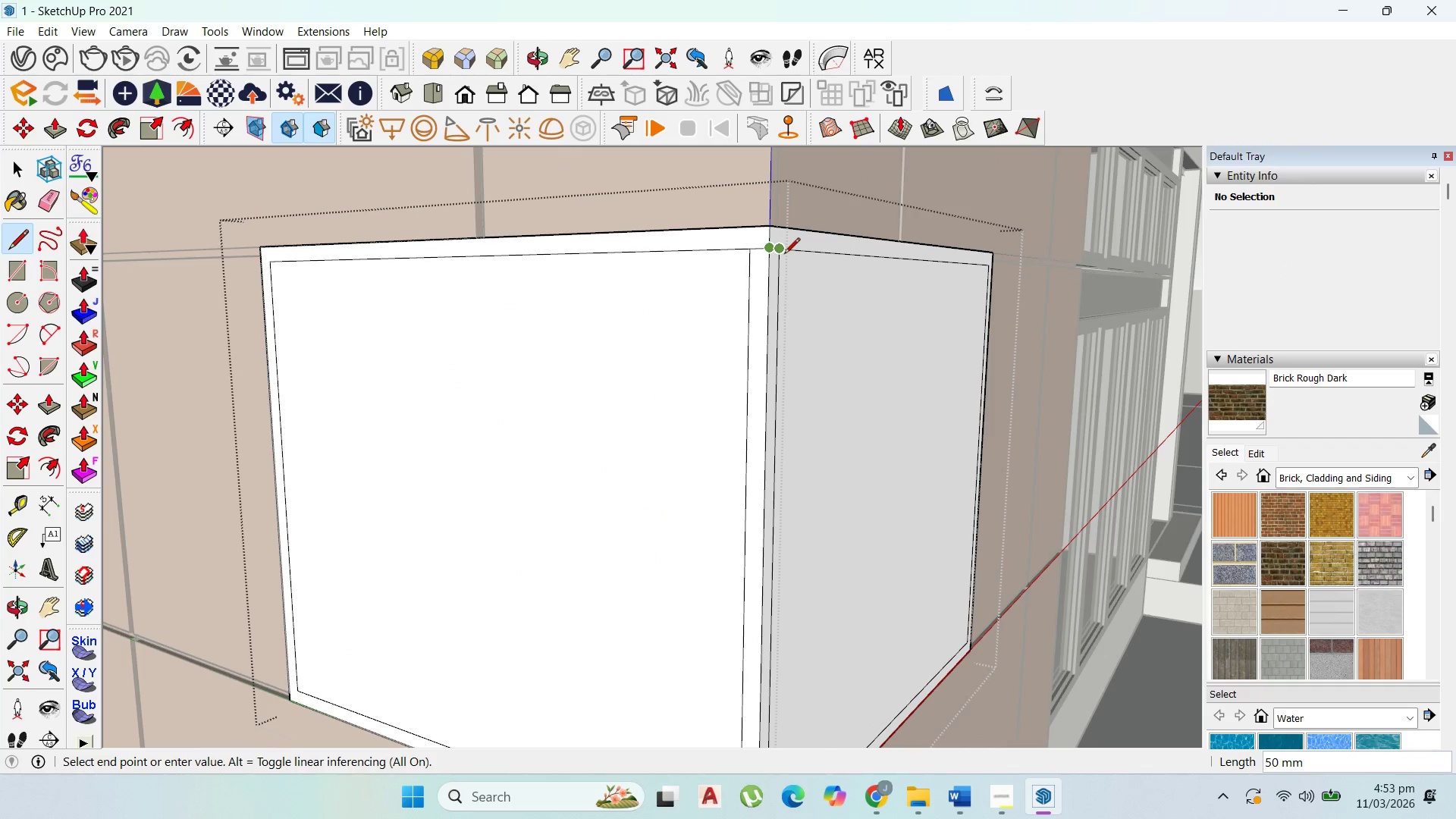 
left_click([783, 254])
 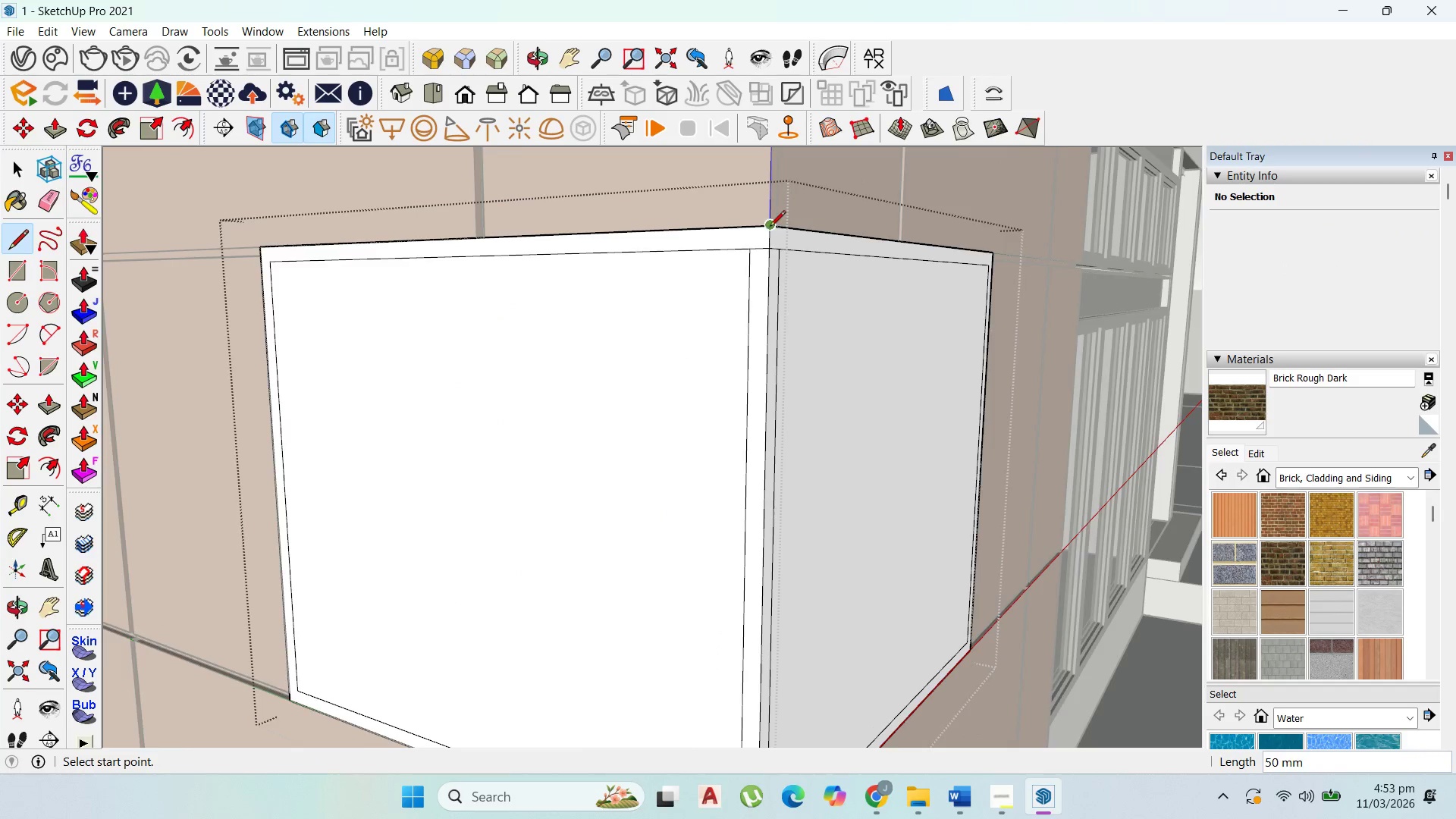 
left_click([749, 579])
 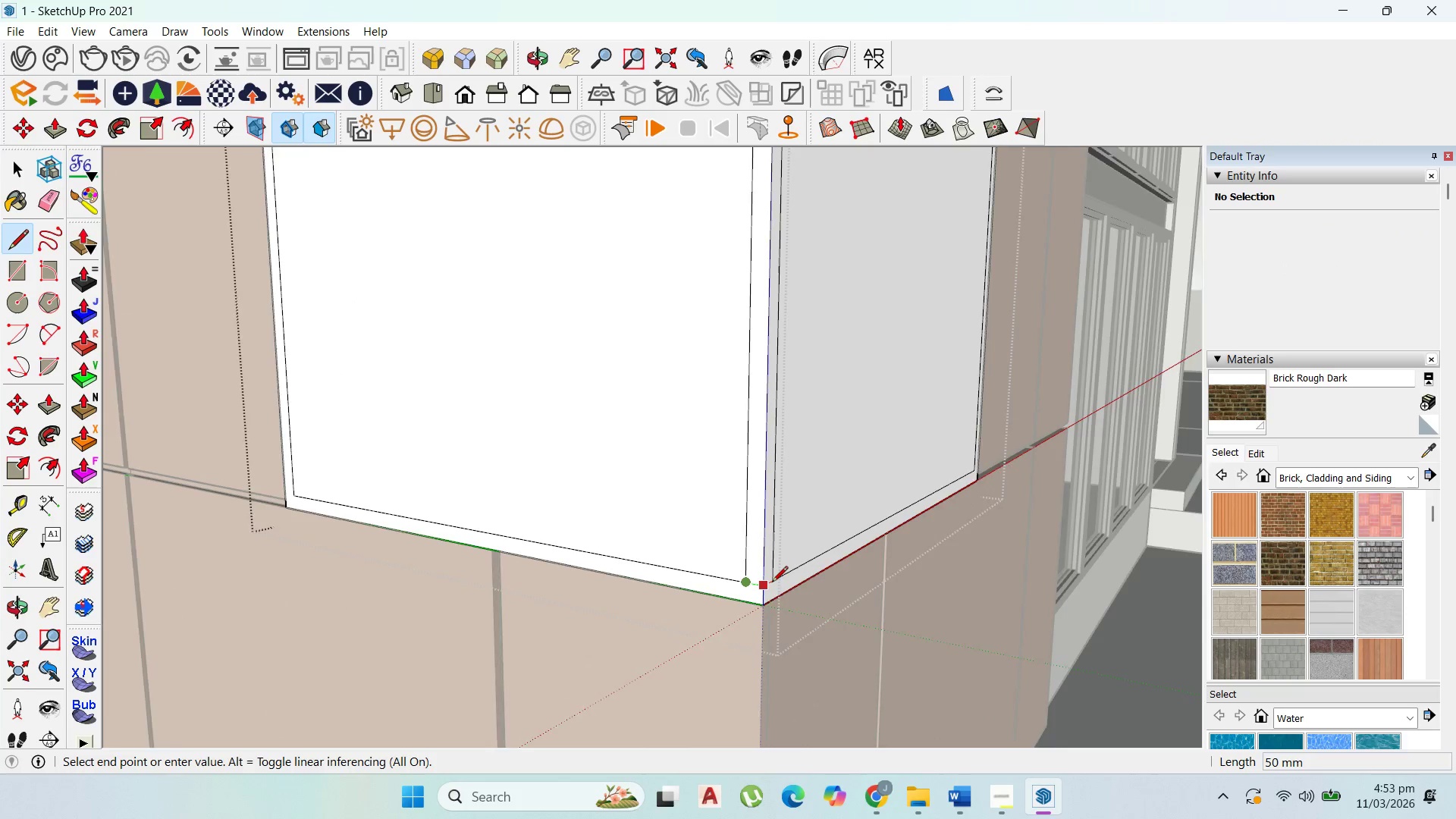 
scroll: coordinate [761, 582], scroll_direction: down, amount: 2.0
 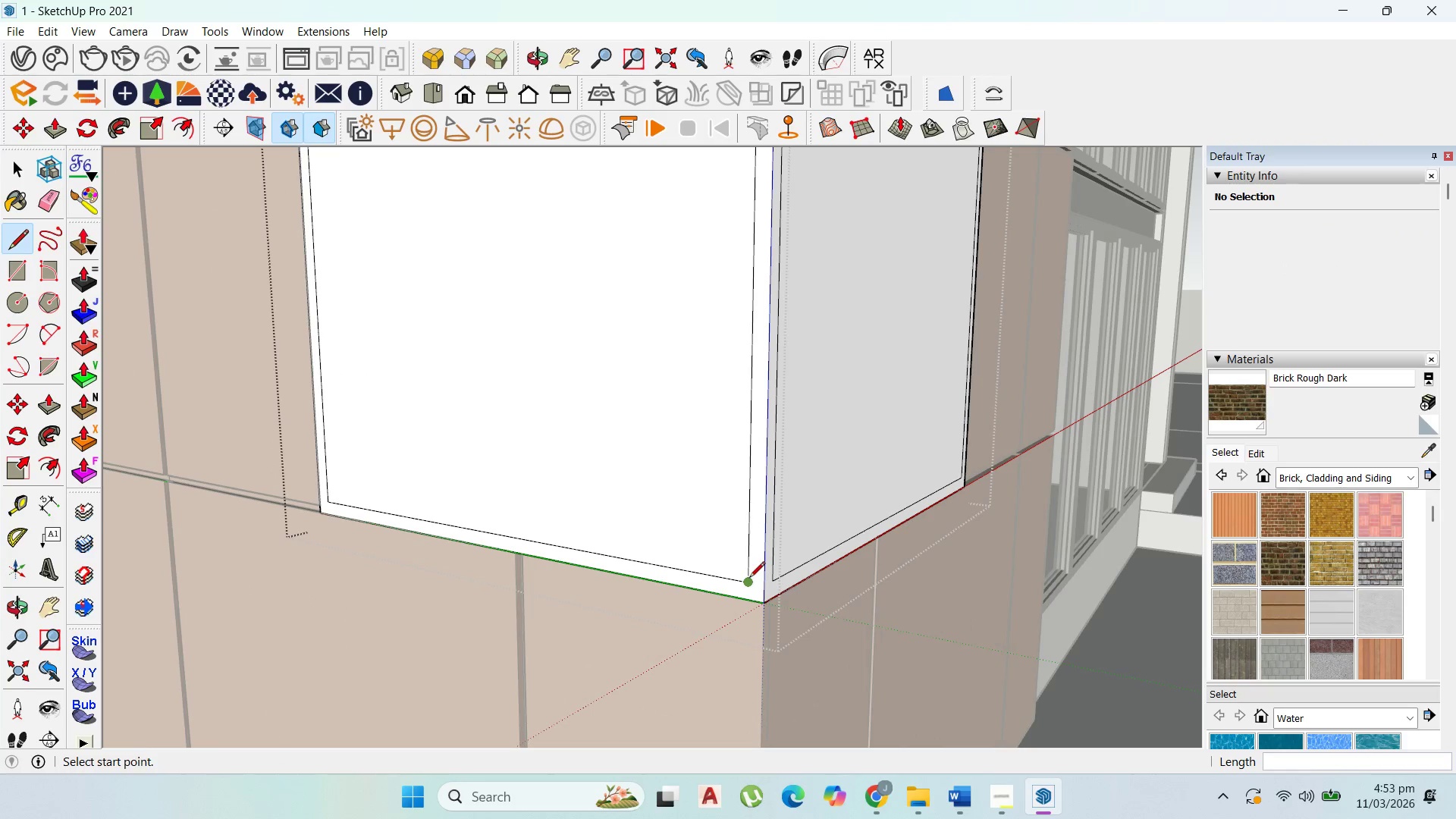 
left_click([772, 583])
 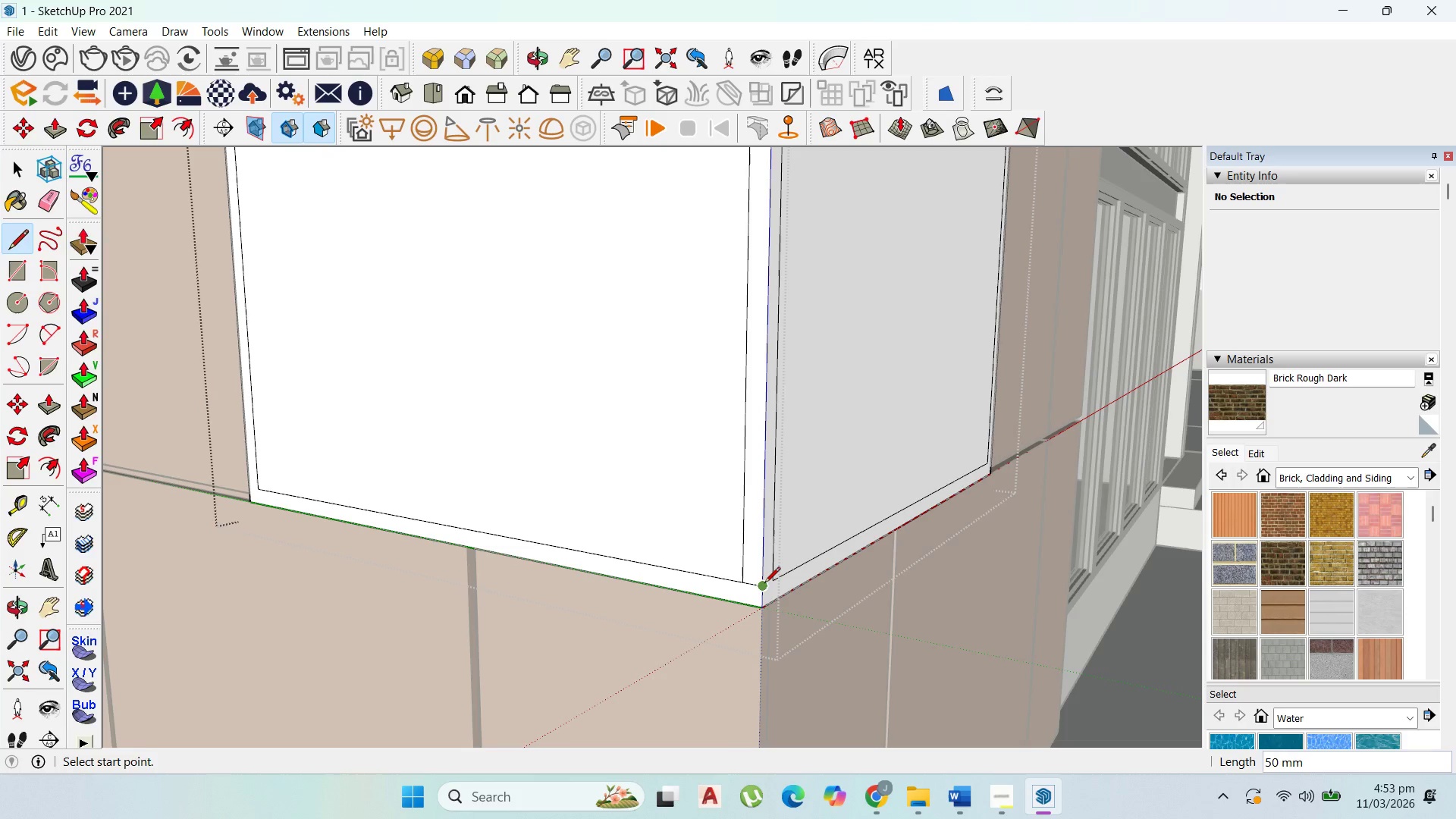 
scroll: coordinate [772, 583], scroll_direction: up, amount: 2.0
 